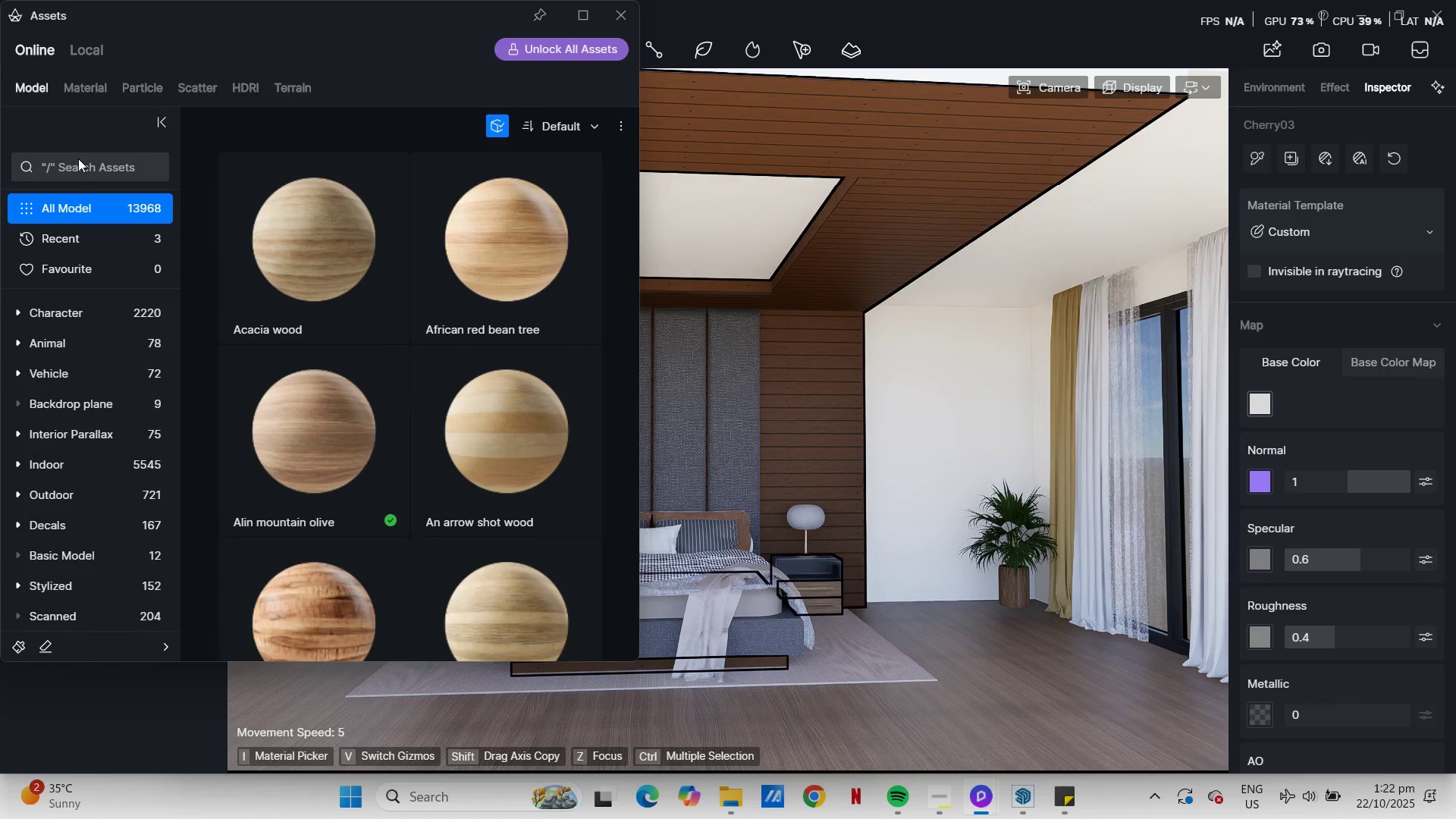 
left_click([78, 158])
 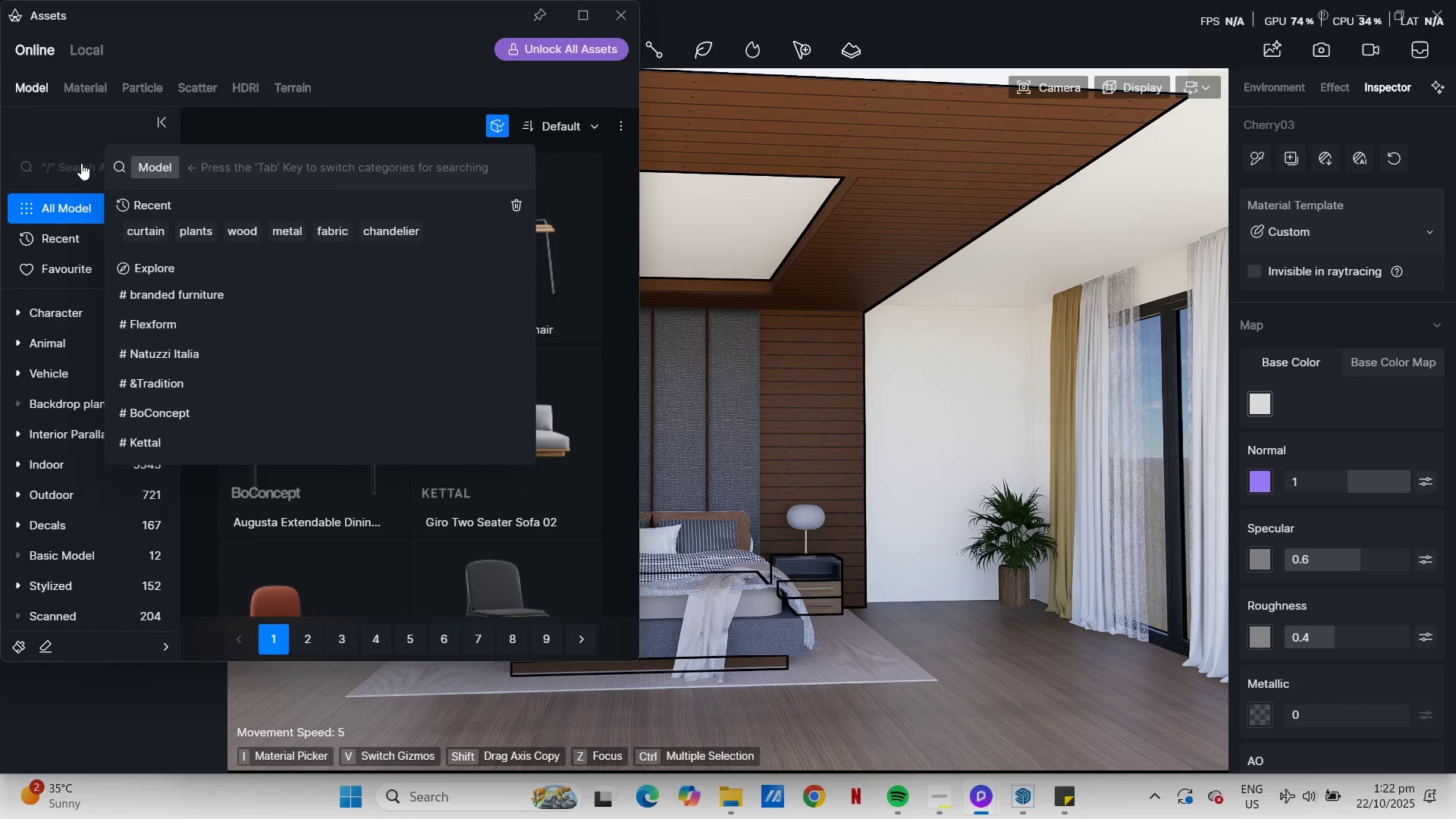 
left_click([81, 163])
 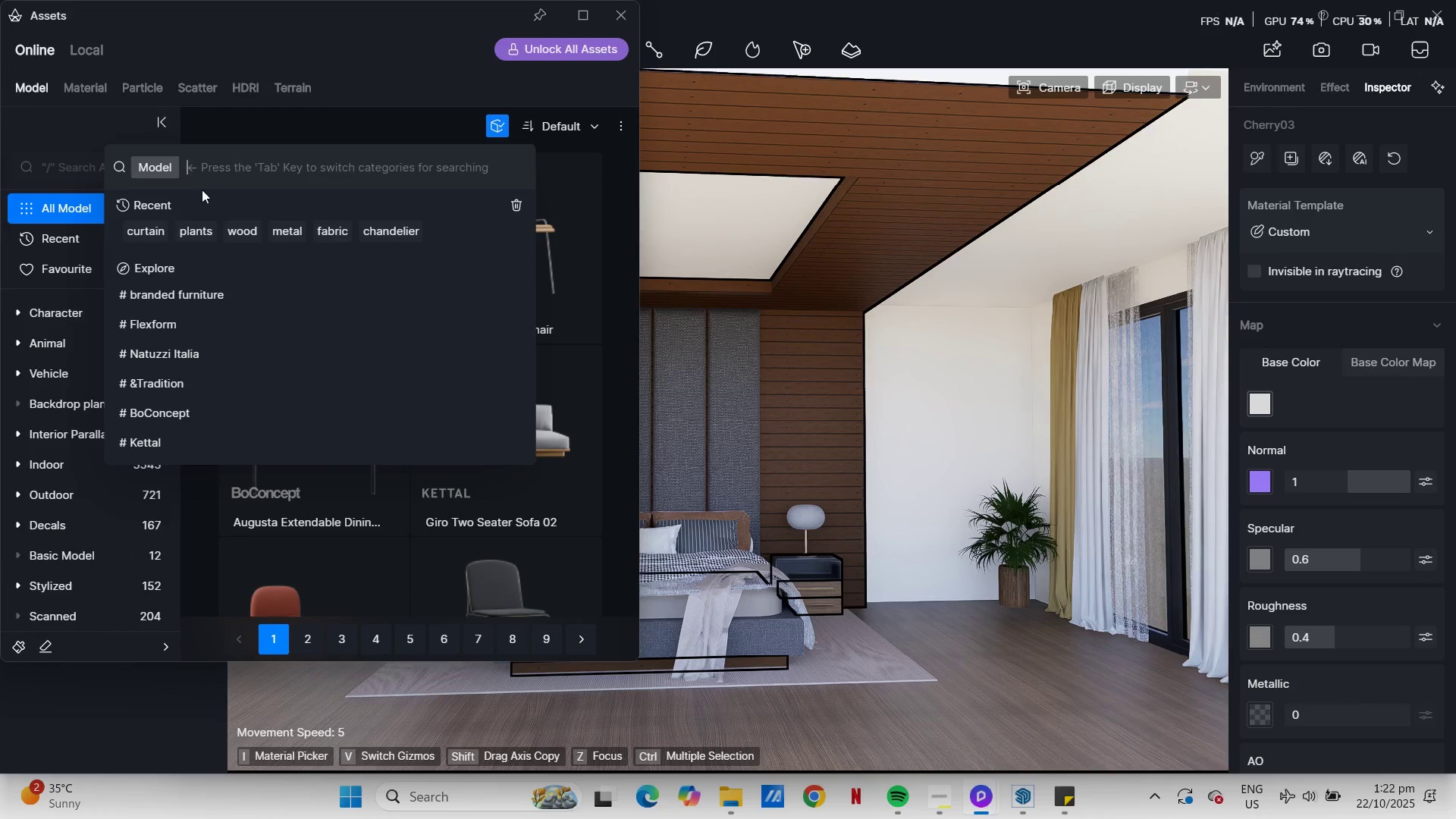 
type(chandelier)
 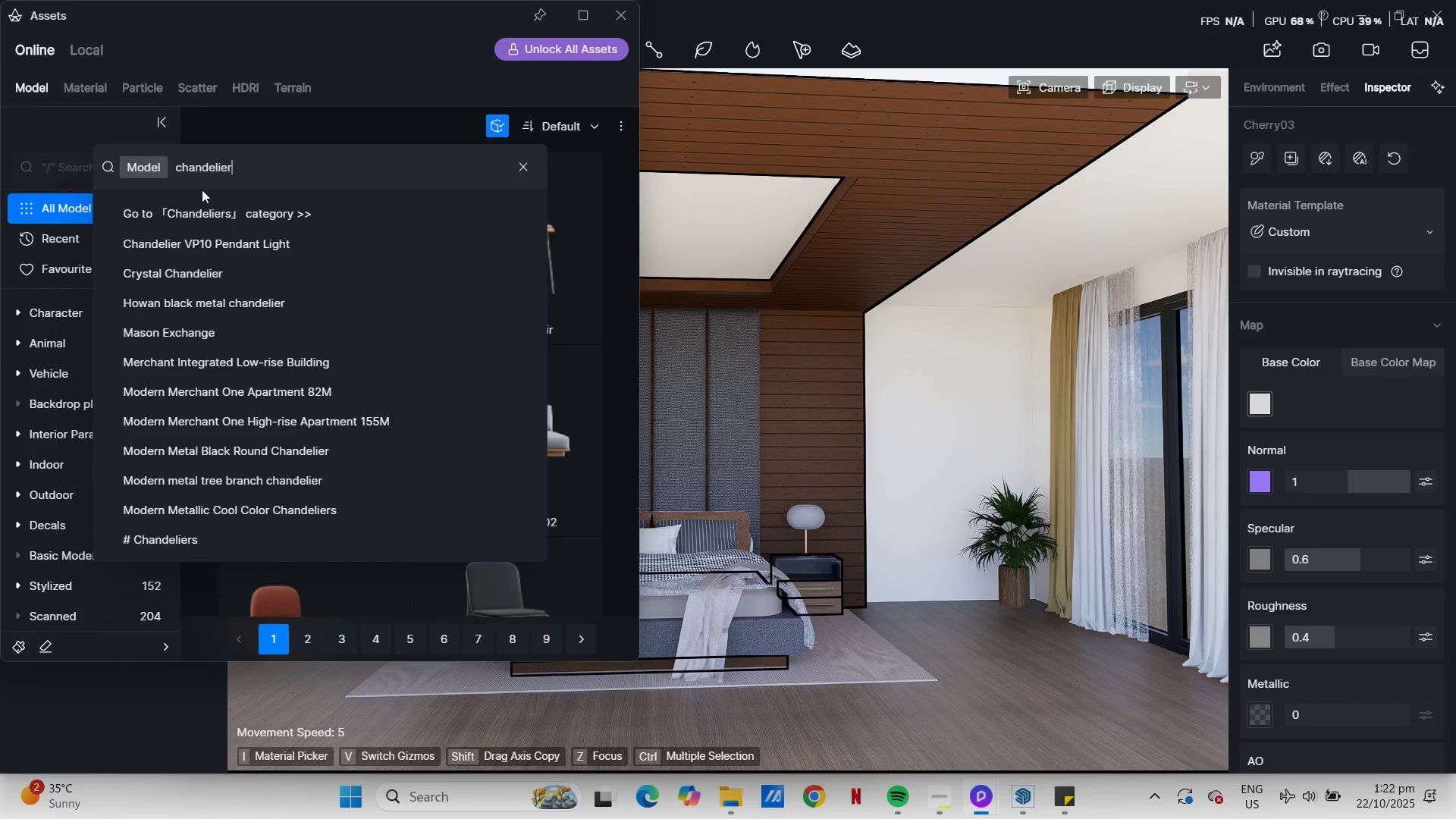 
key(Enter)
 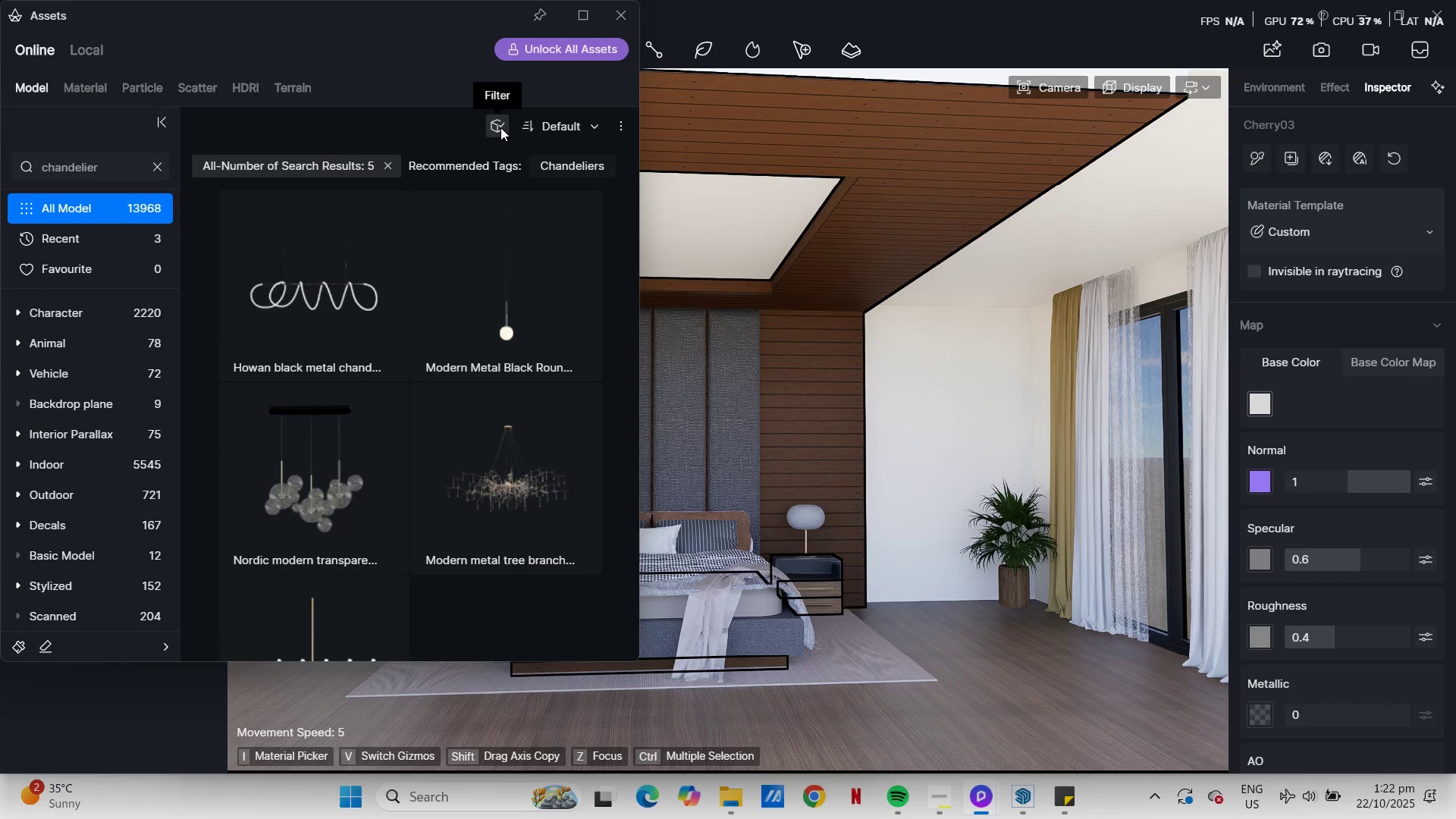 
scroll: coordinate [720, 491], scroll_direction: down, amount: 12.0
 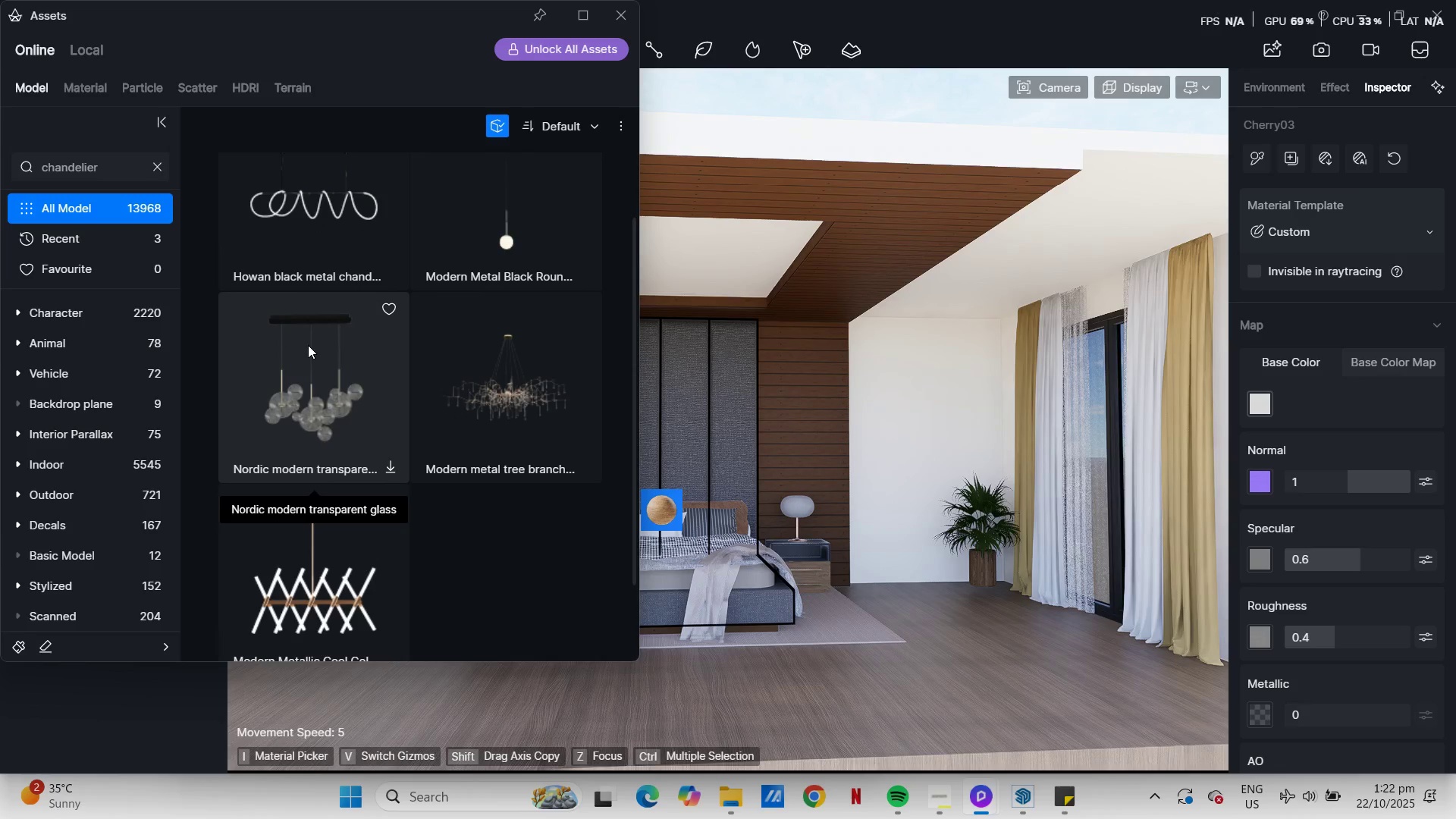 
left_click([308, 345])
 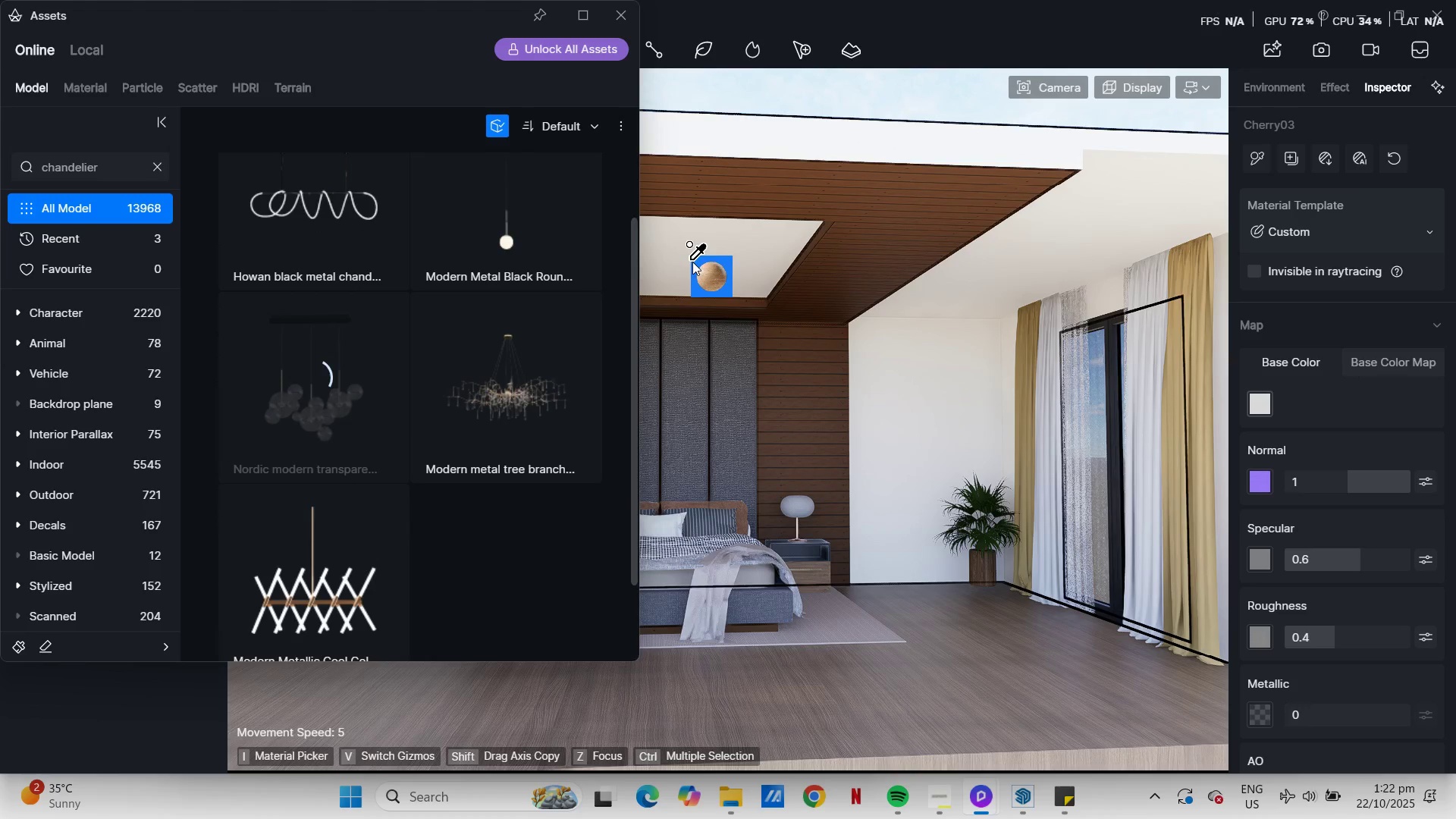 
scroll: coordinate [901, 406], scroll_direction: down, amount: 2.0
 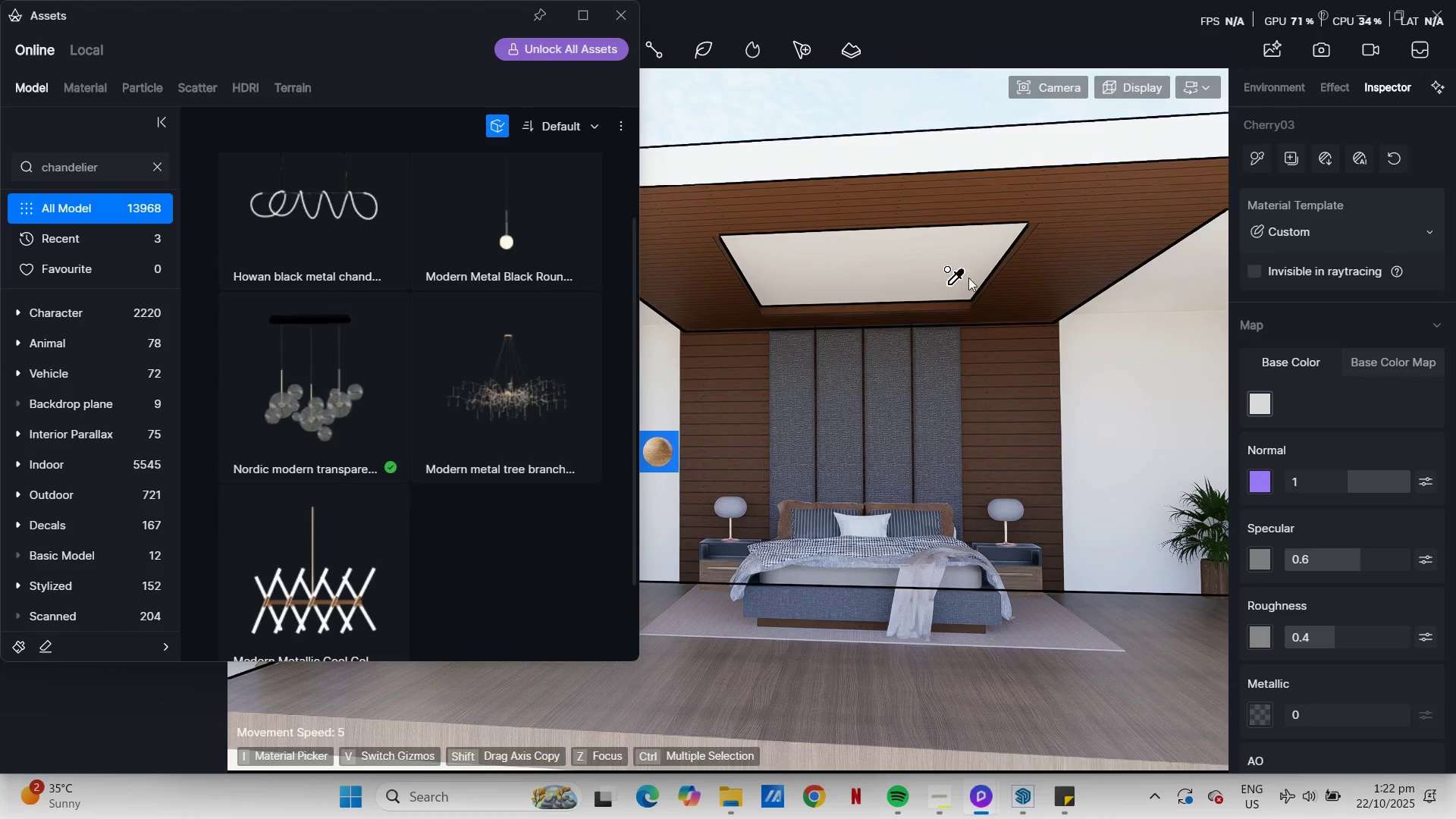 
left_click([337, 347])
 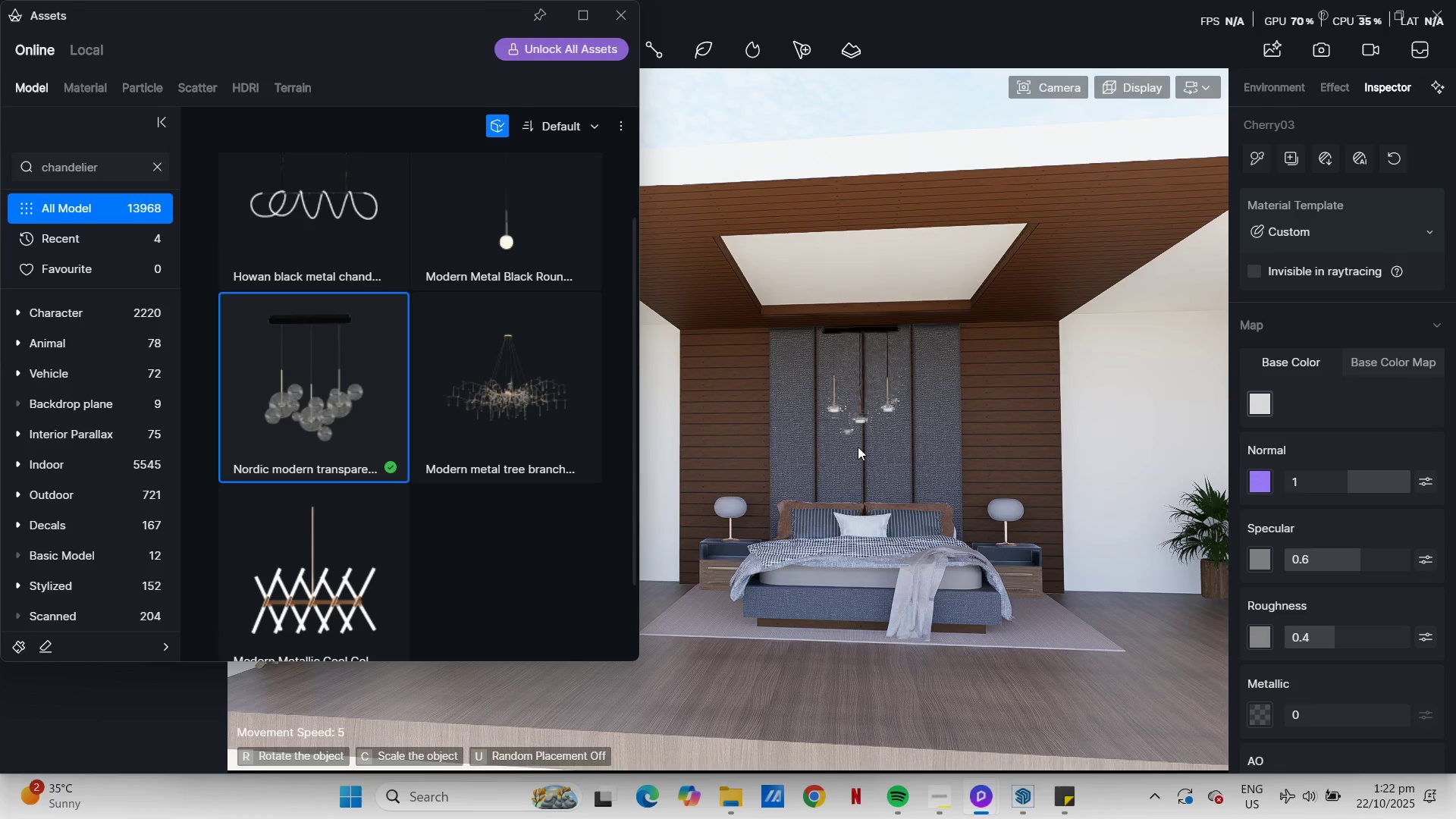 
left_click([858, 450])
 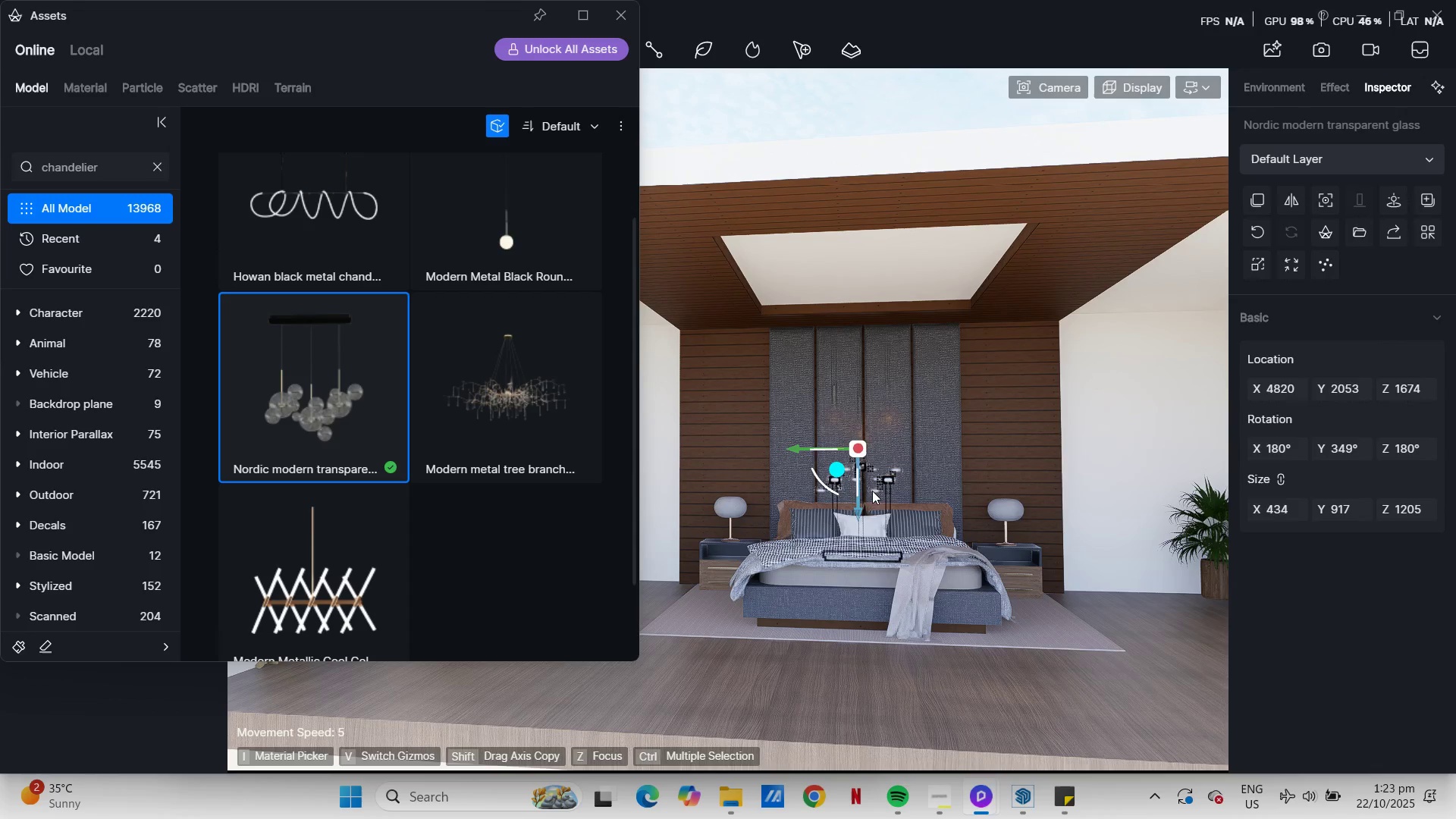 
key(Control+Z)
 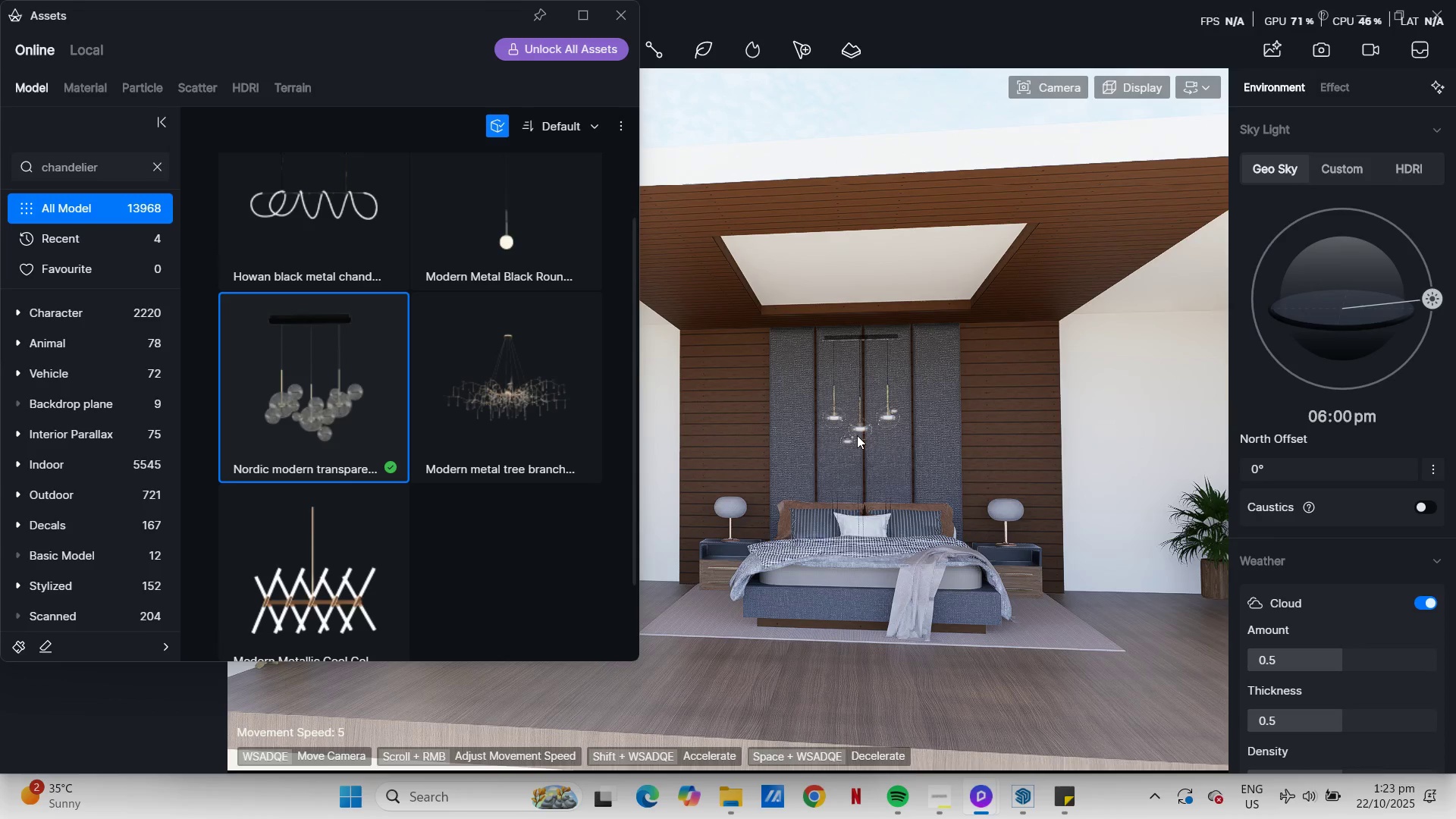 
left_click([857, 435])
 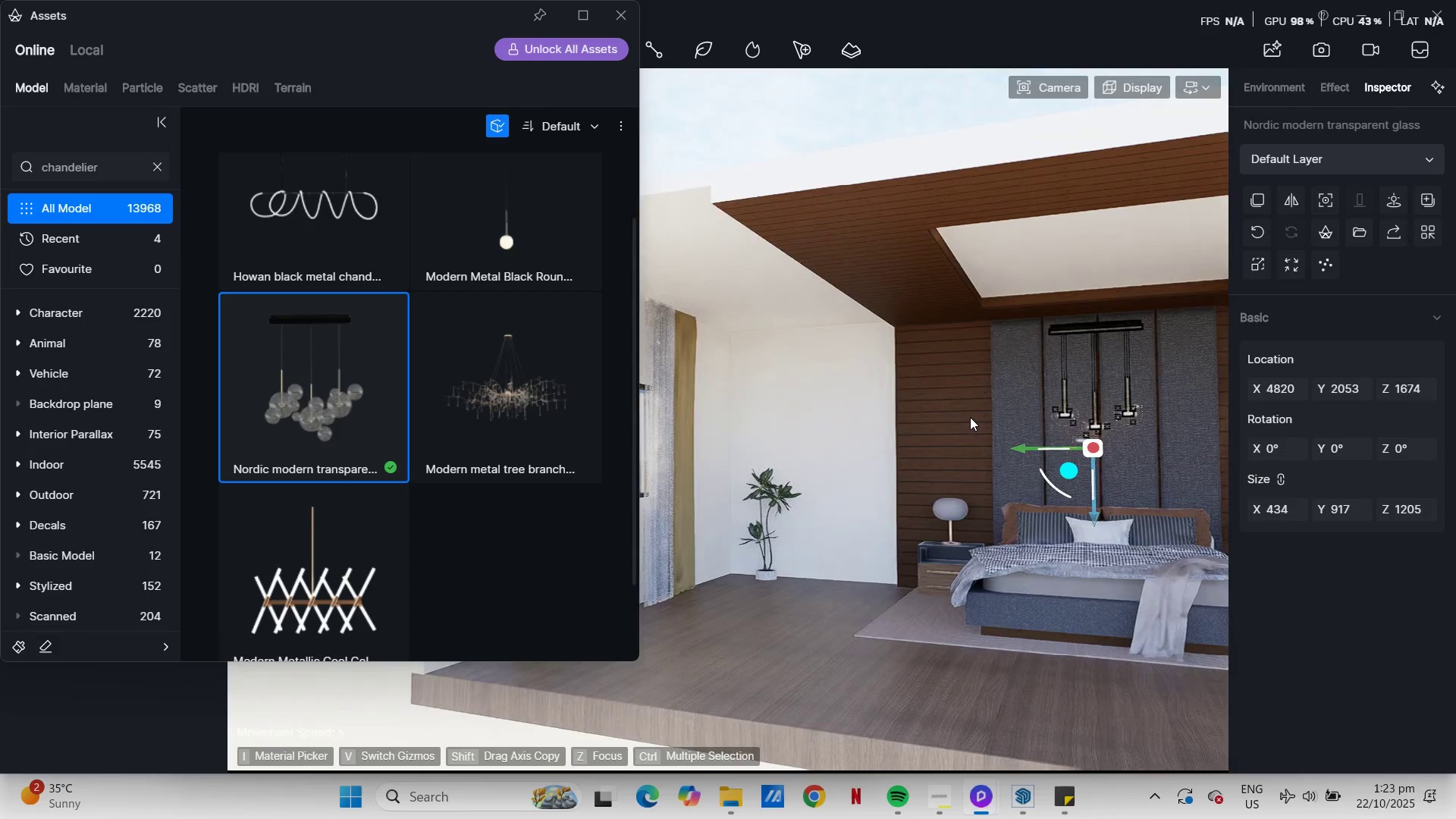 
scroll: coordinate [1065, 430], scroll_direction: up, amount: 4.0
 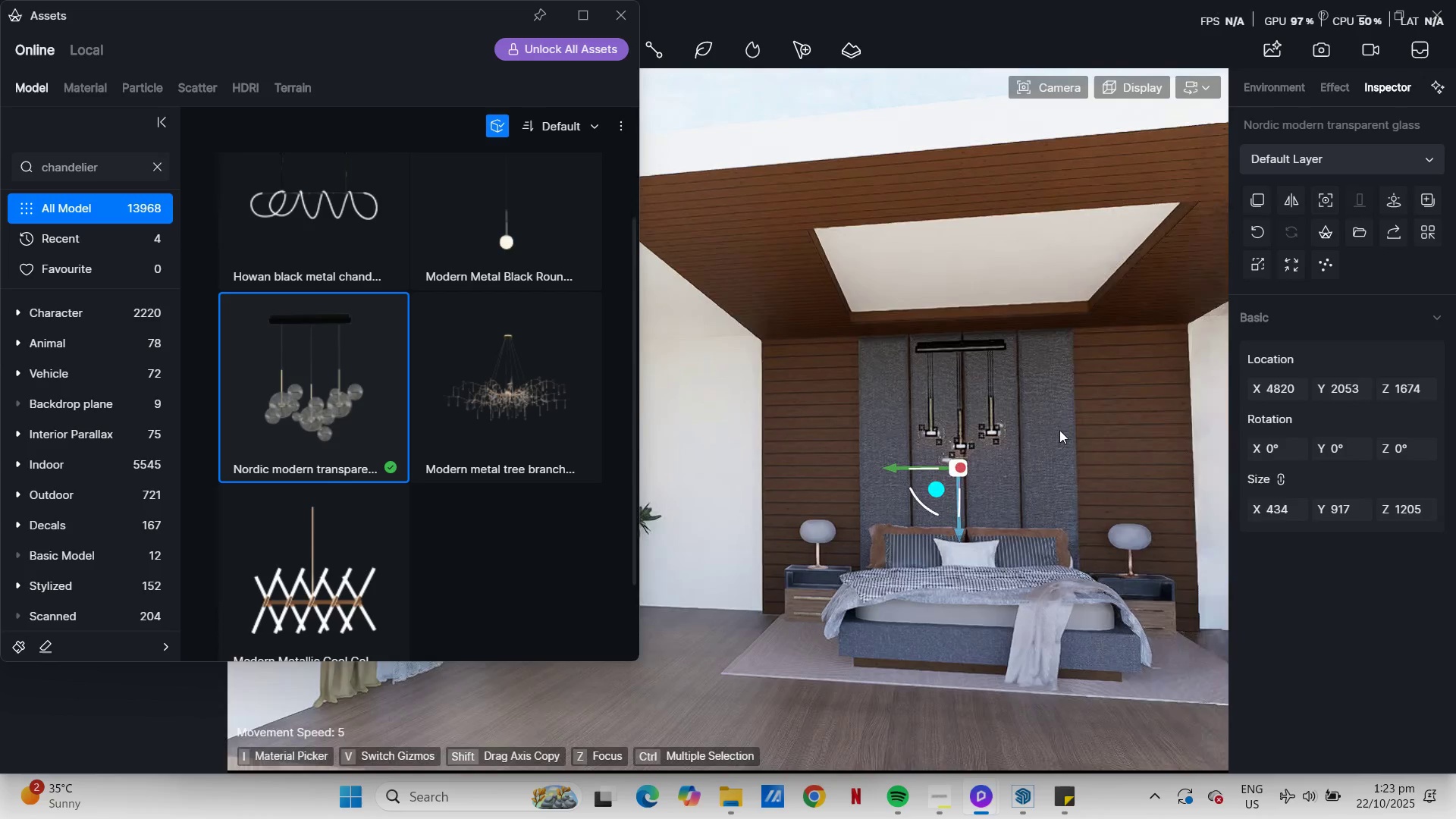 
key(E)
 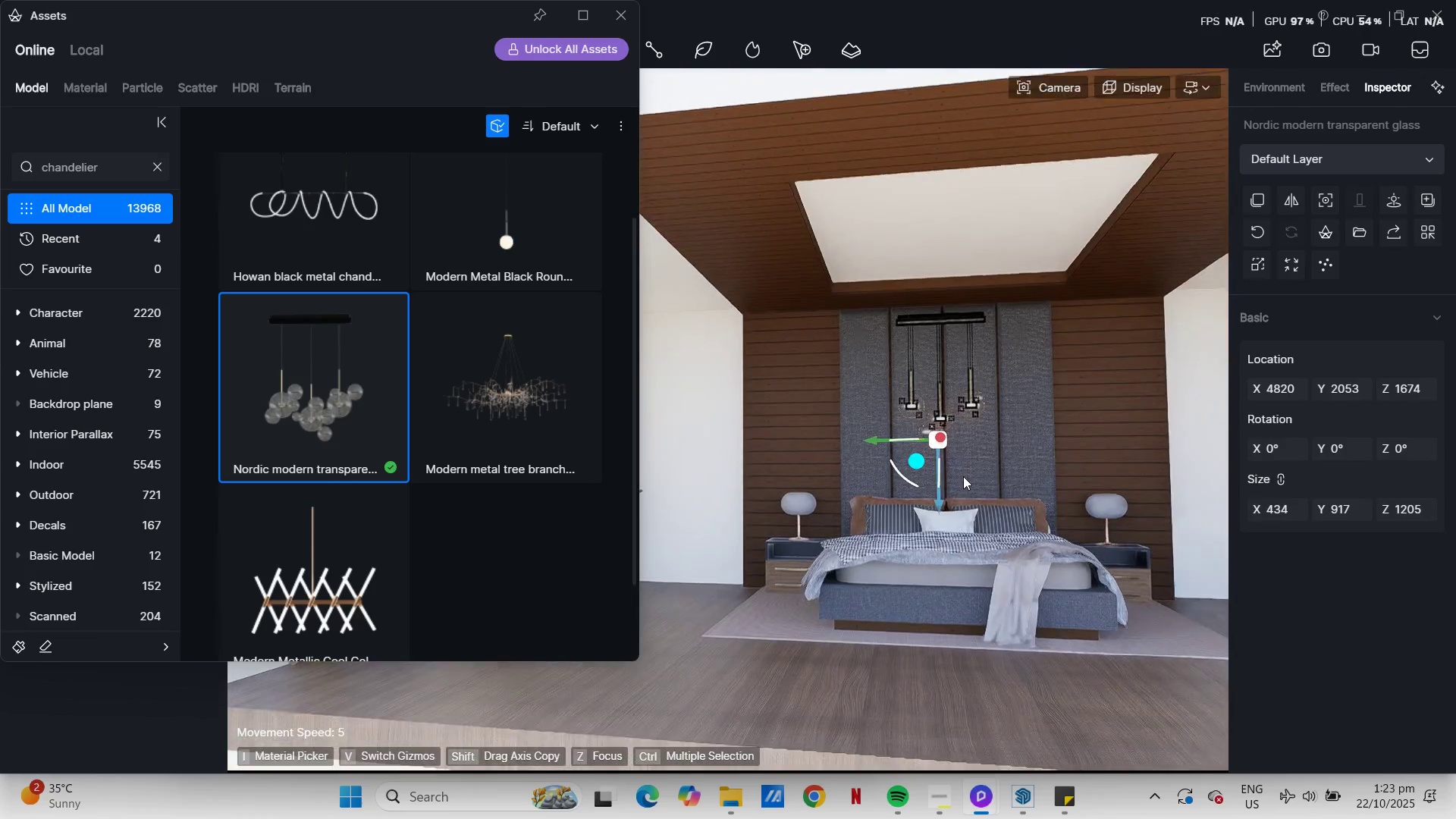 
scroll: coordinate [963, 476], scroll_direction: up, amount: 15.0
 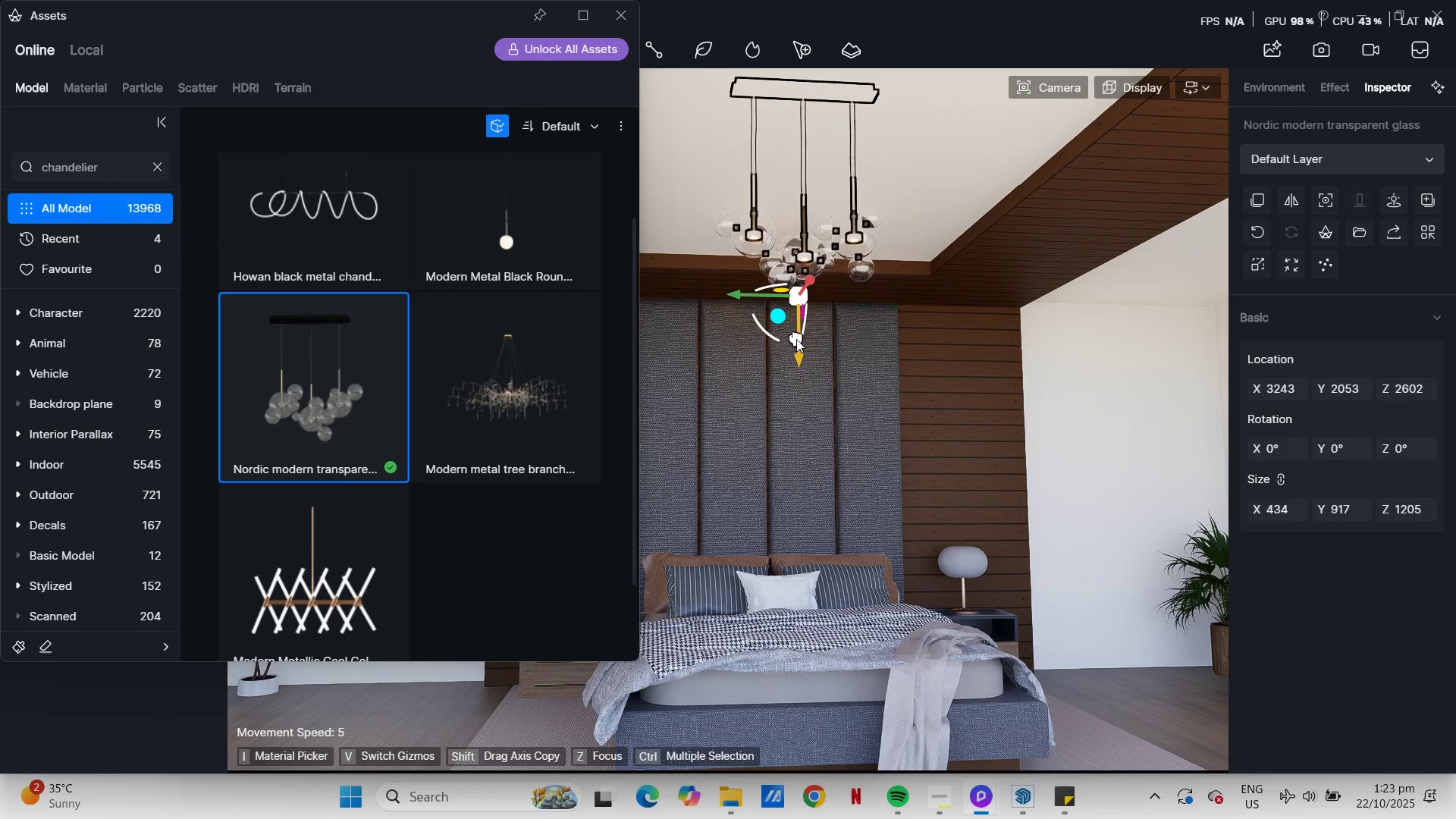 
wait(13.74)
 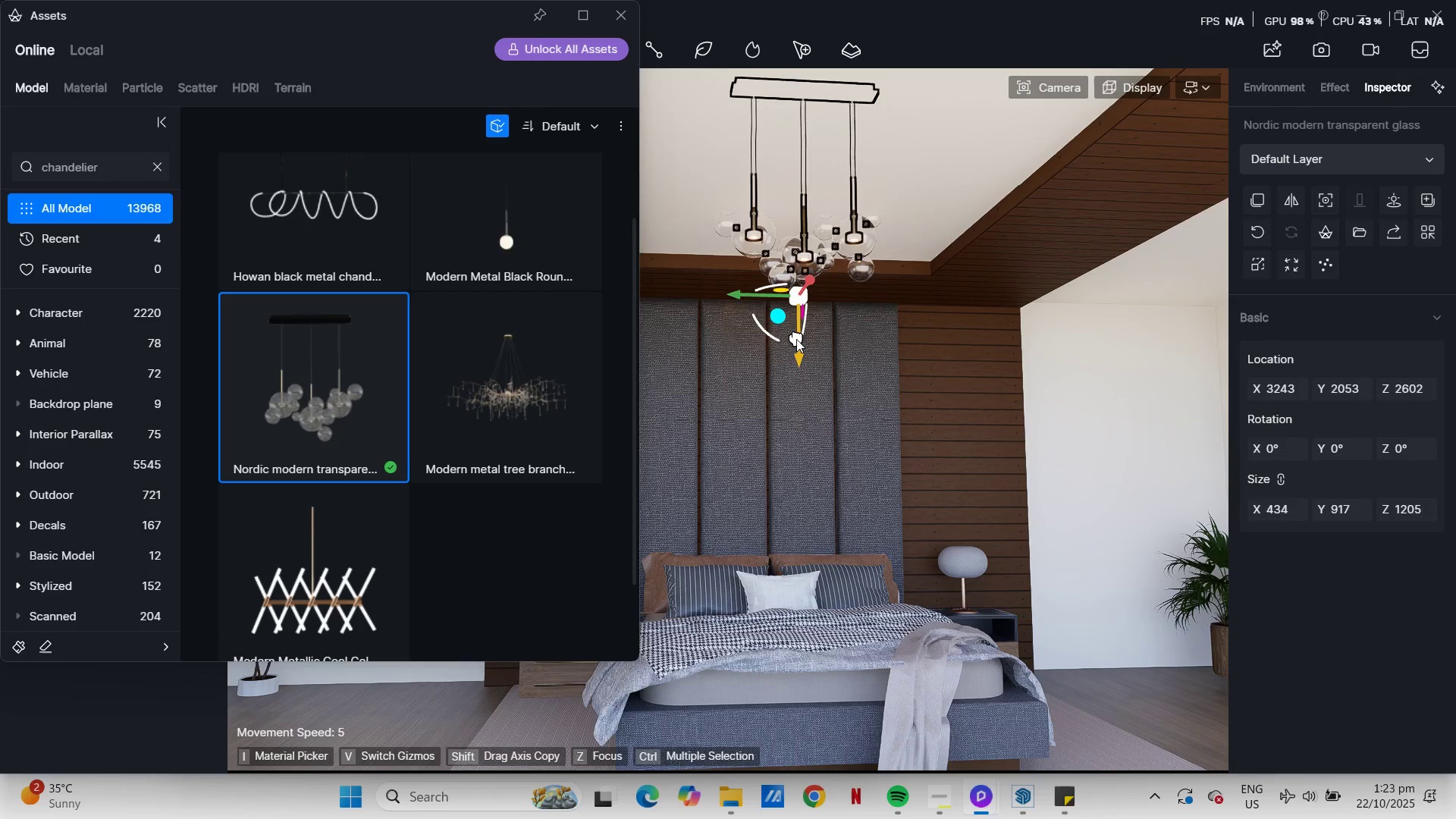 
scroll: coordinate [826, 433], scroll_direction: down, amount: 11.0
 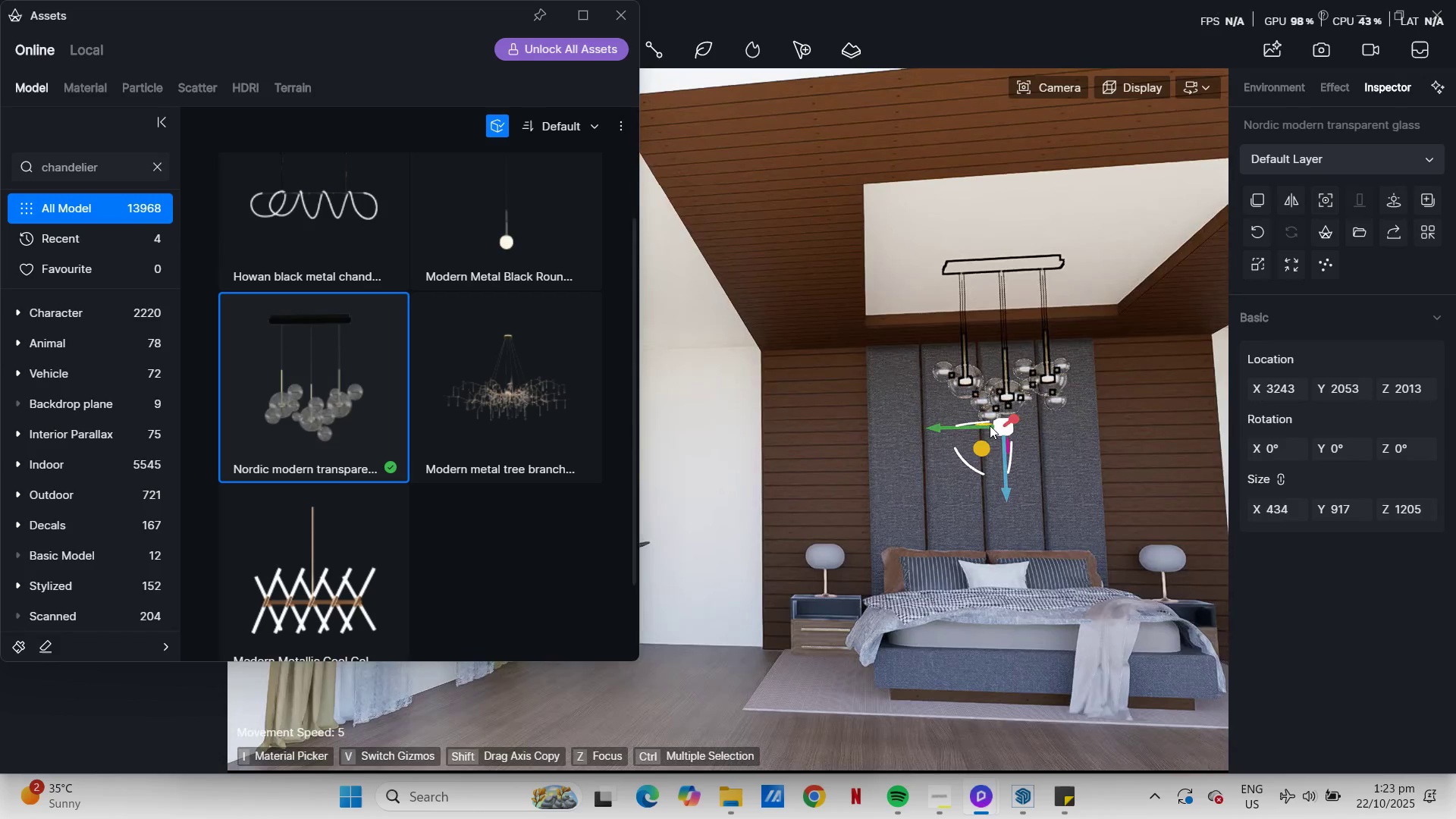 
type(ee)
 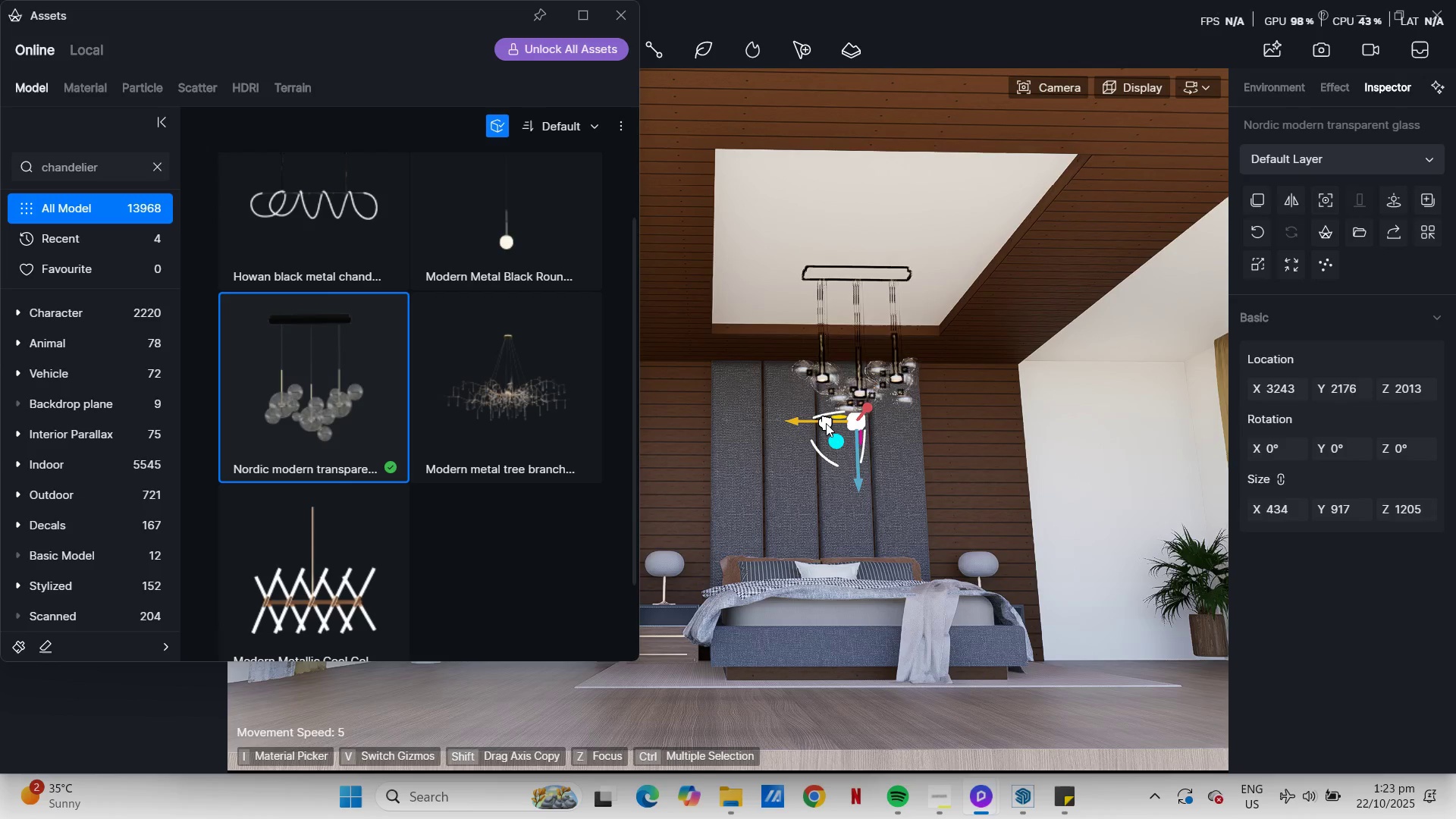 
wait(5.62)
 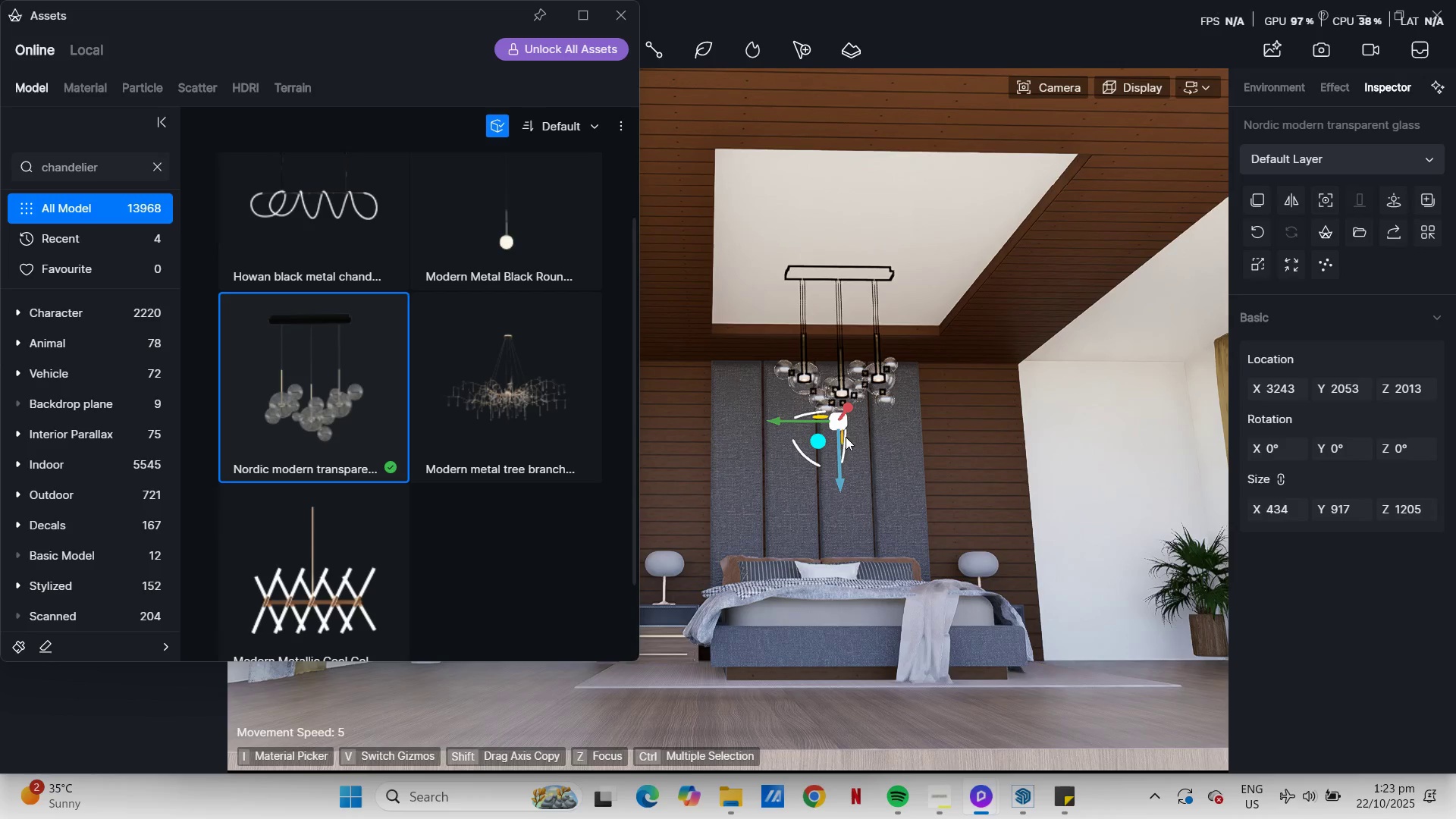 
key(E)
 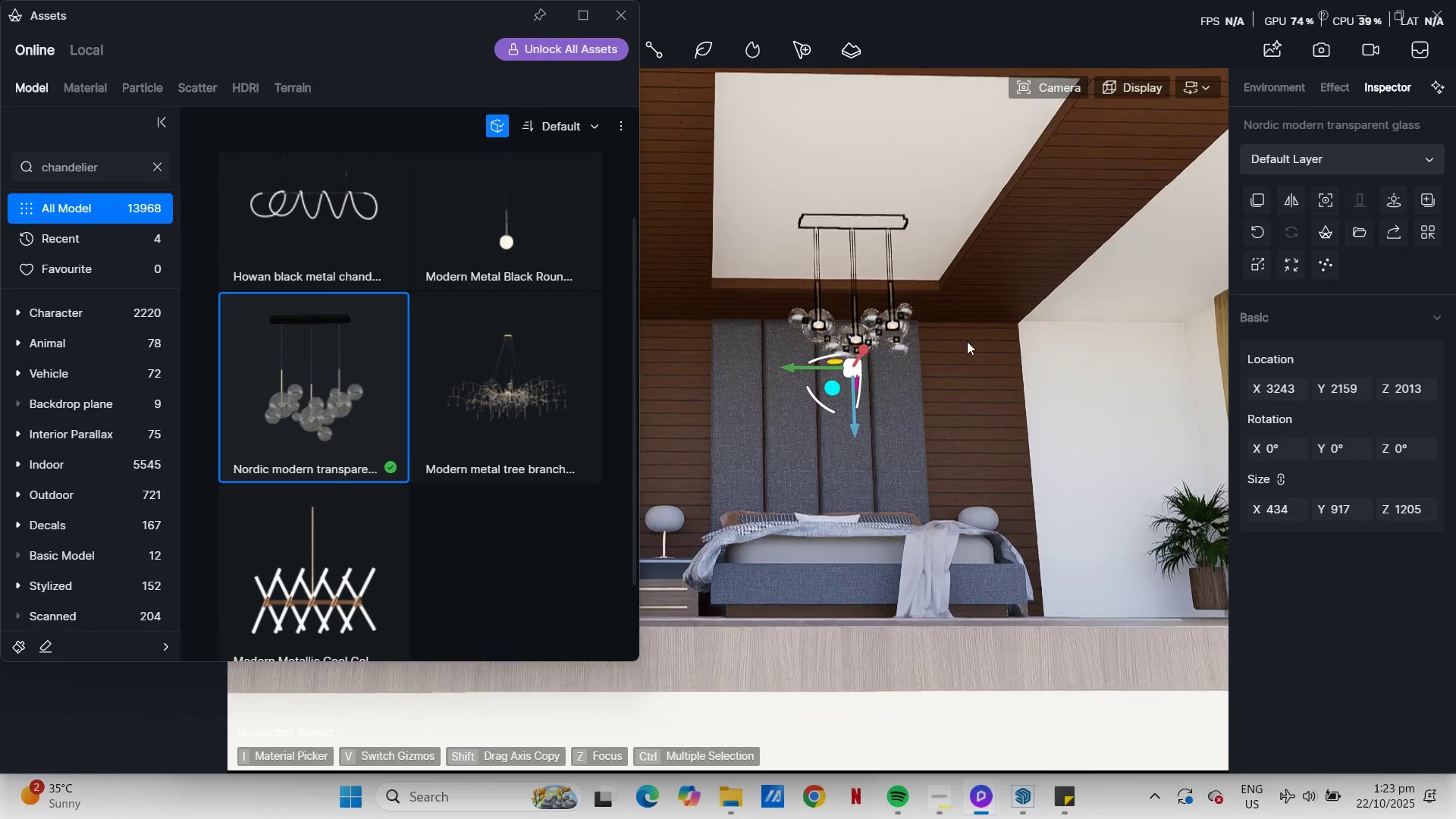 
hold_key(key=Q, duration=0.8)
 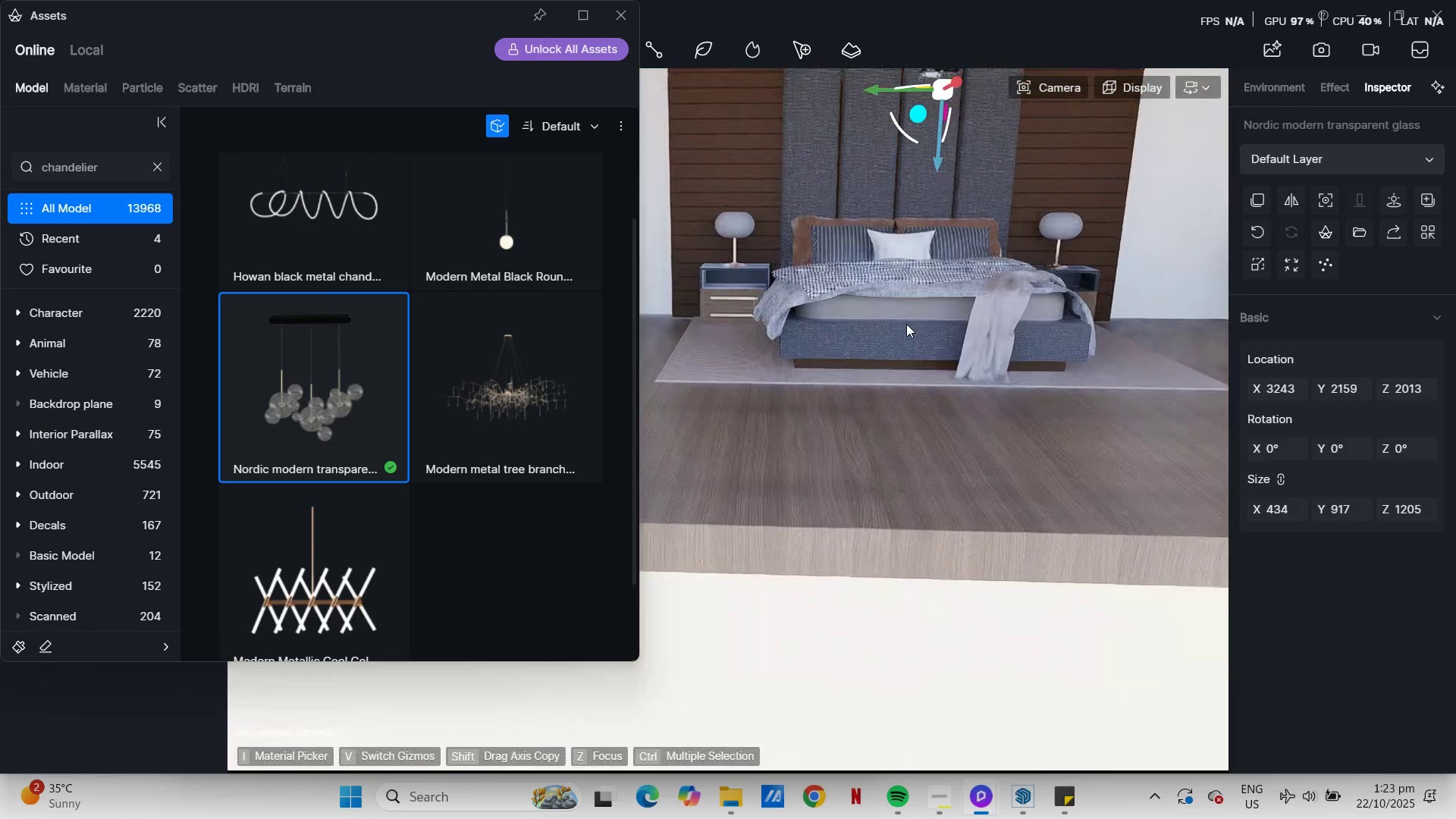 
scroll: coordinate [889, 309], scroll_direction: down, amount: 22.0
 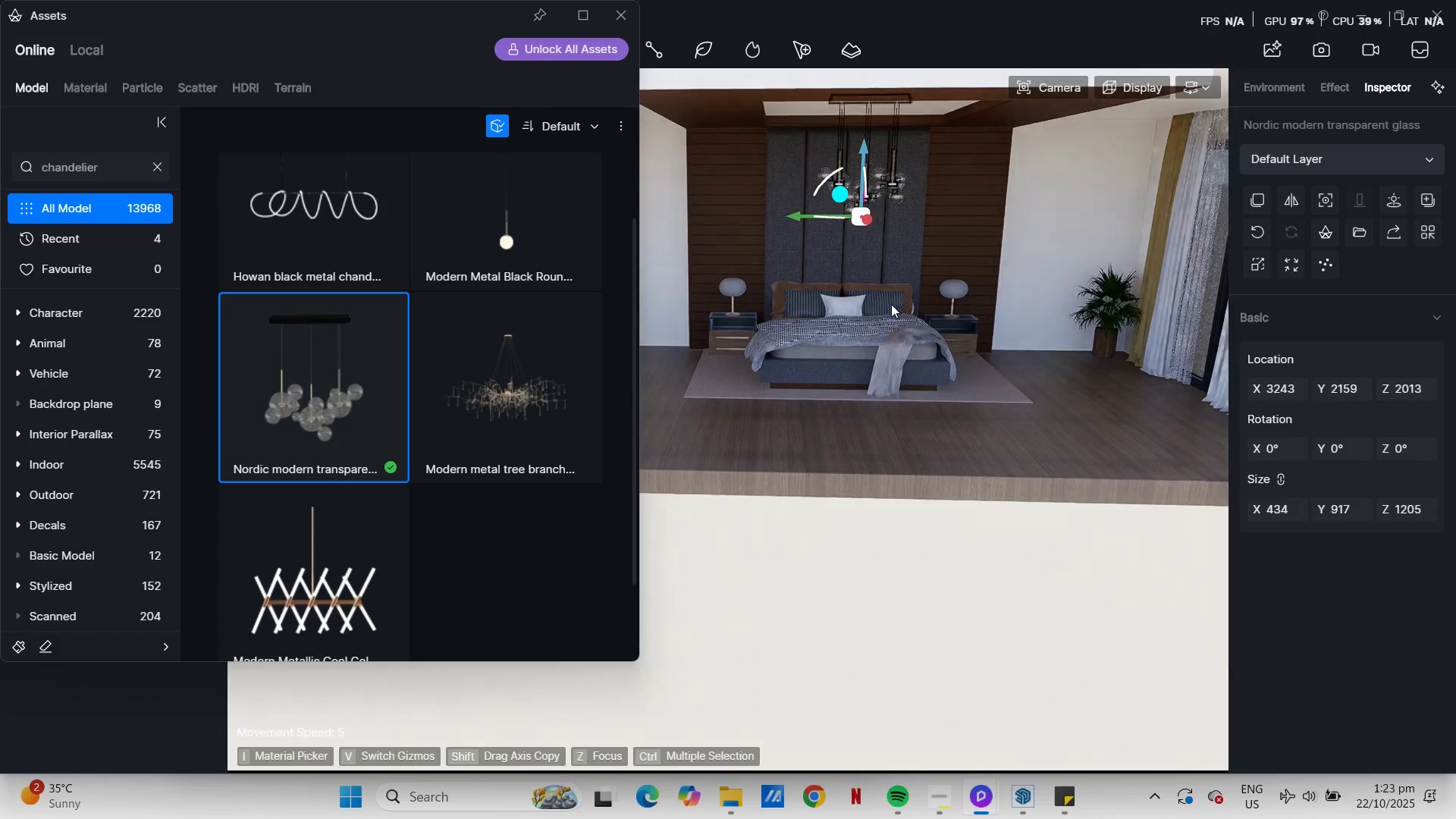 
key(E)
 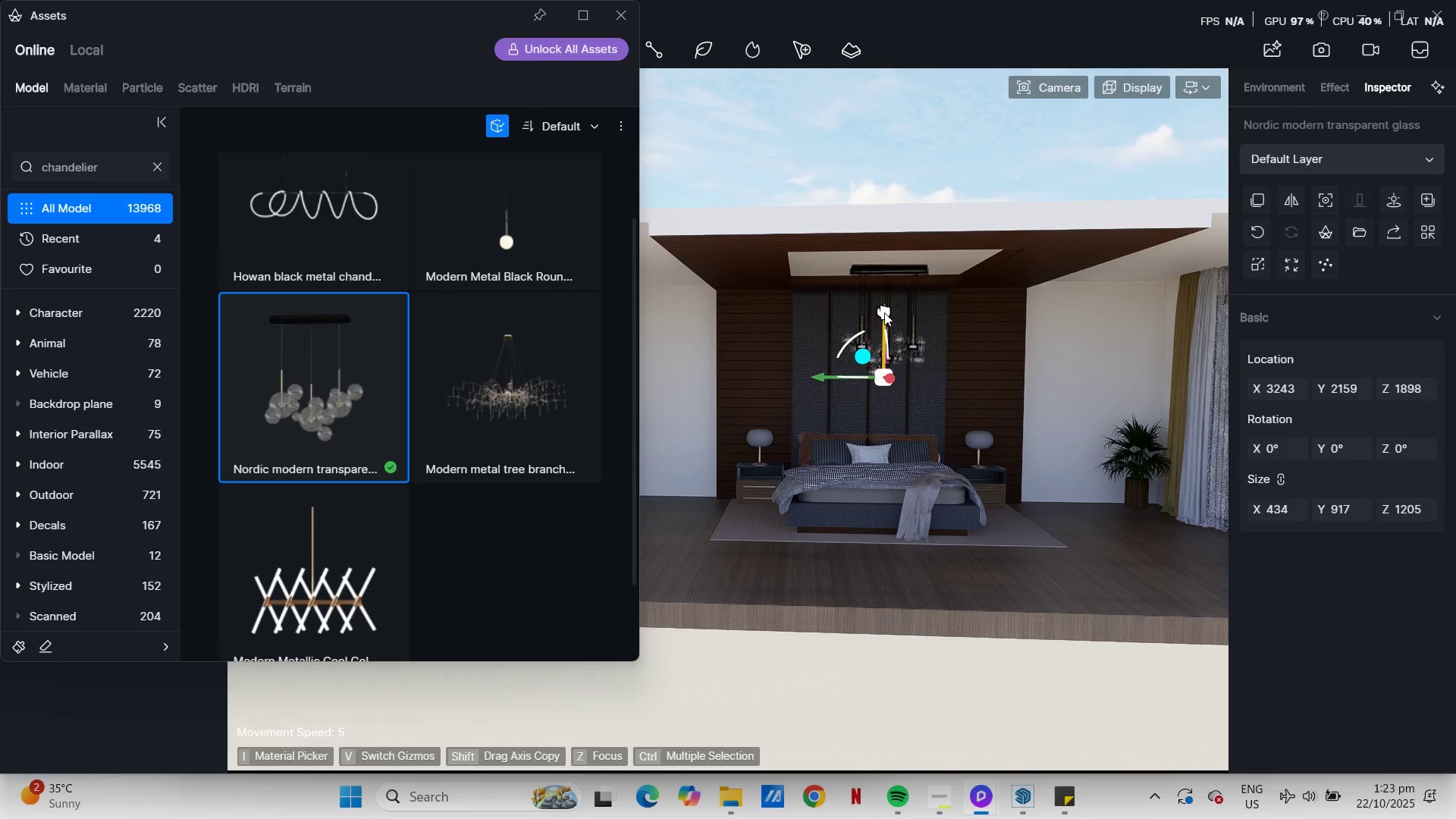 
wait(6.18)
 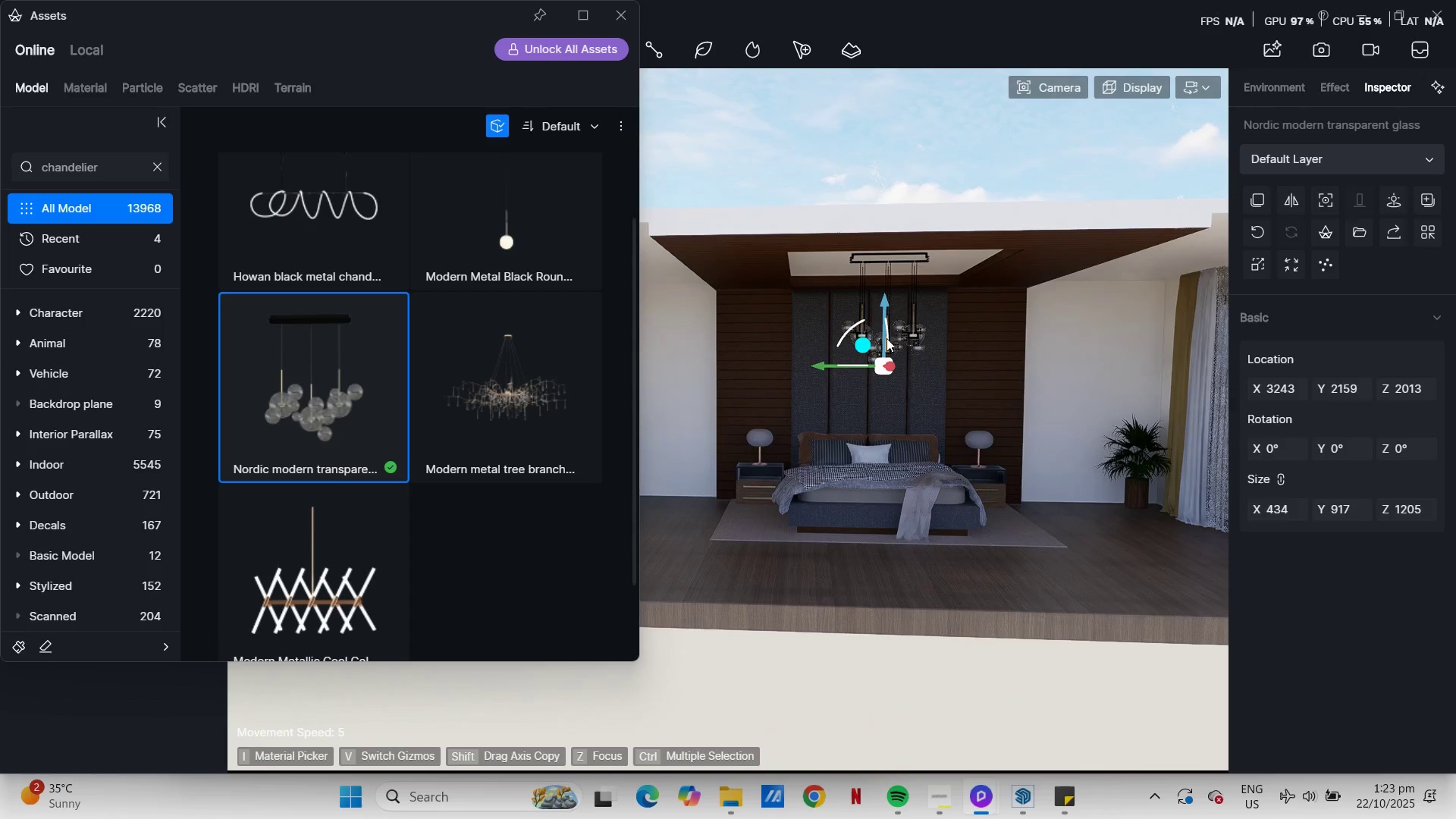 
key(E)
 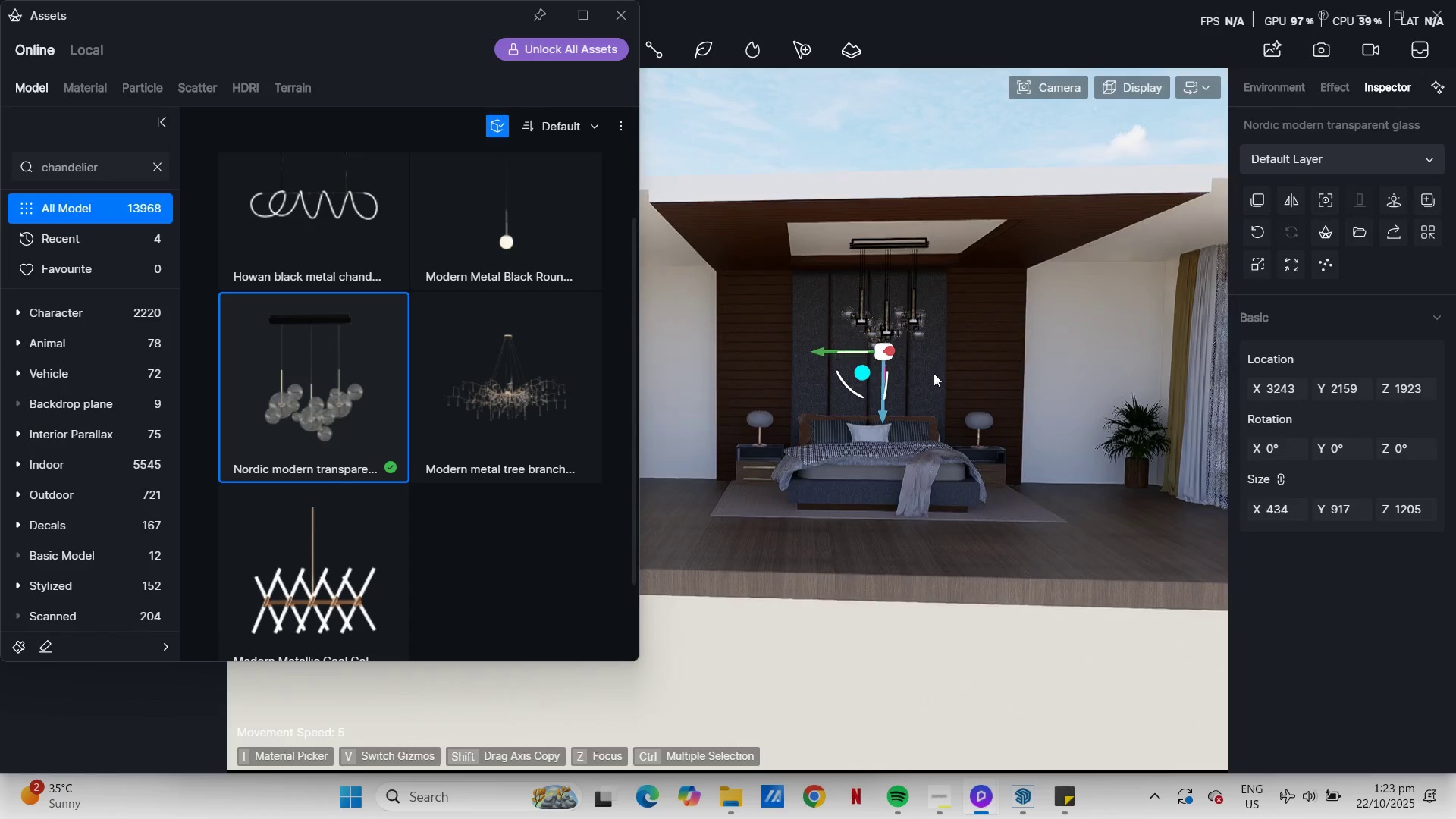 
scroll: coordinate [937, 323], scroll_direction: up, amount: 34.0
 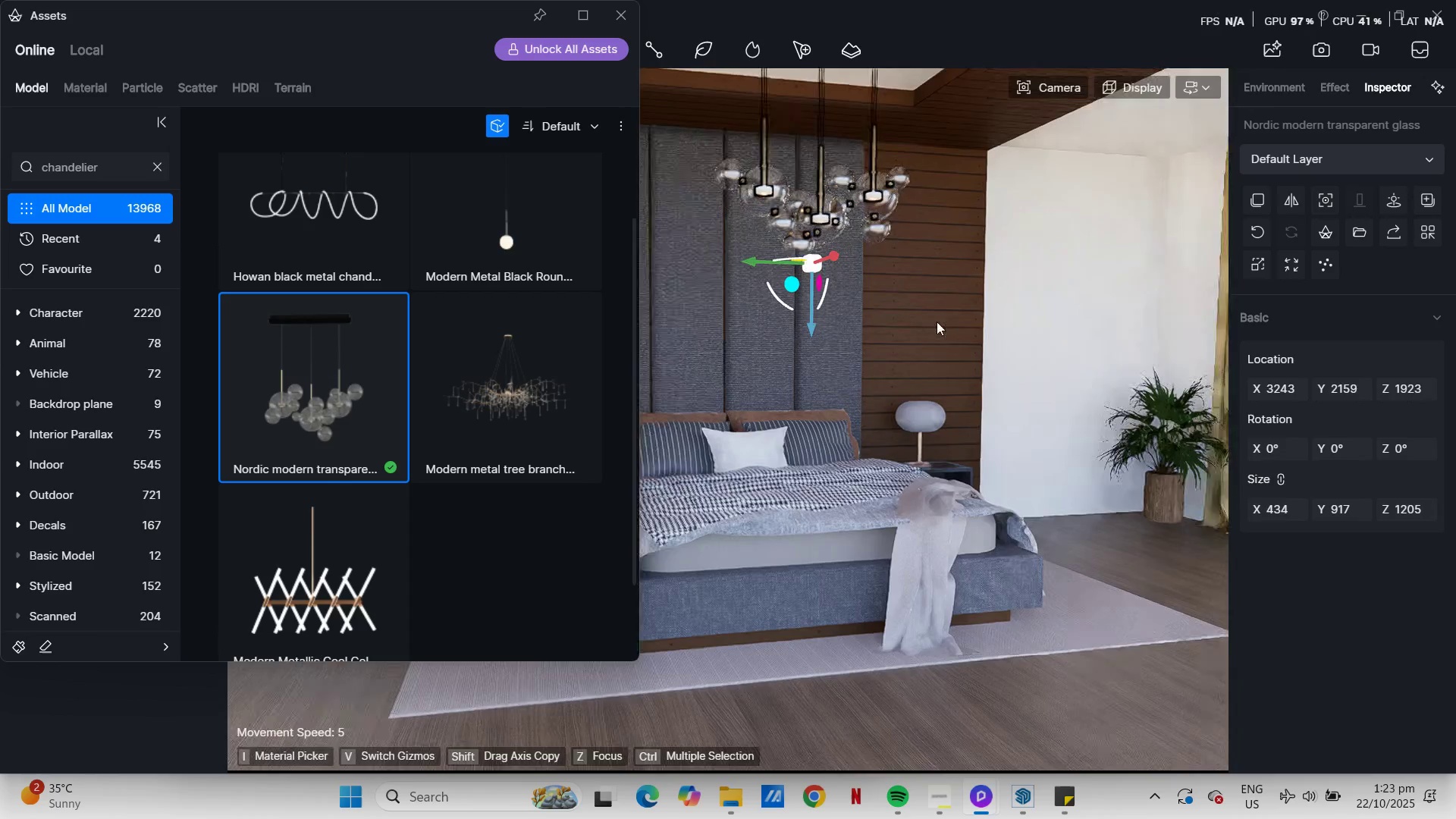 
hold_key(key=Q, duration=0.49)
 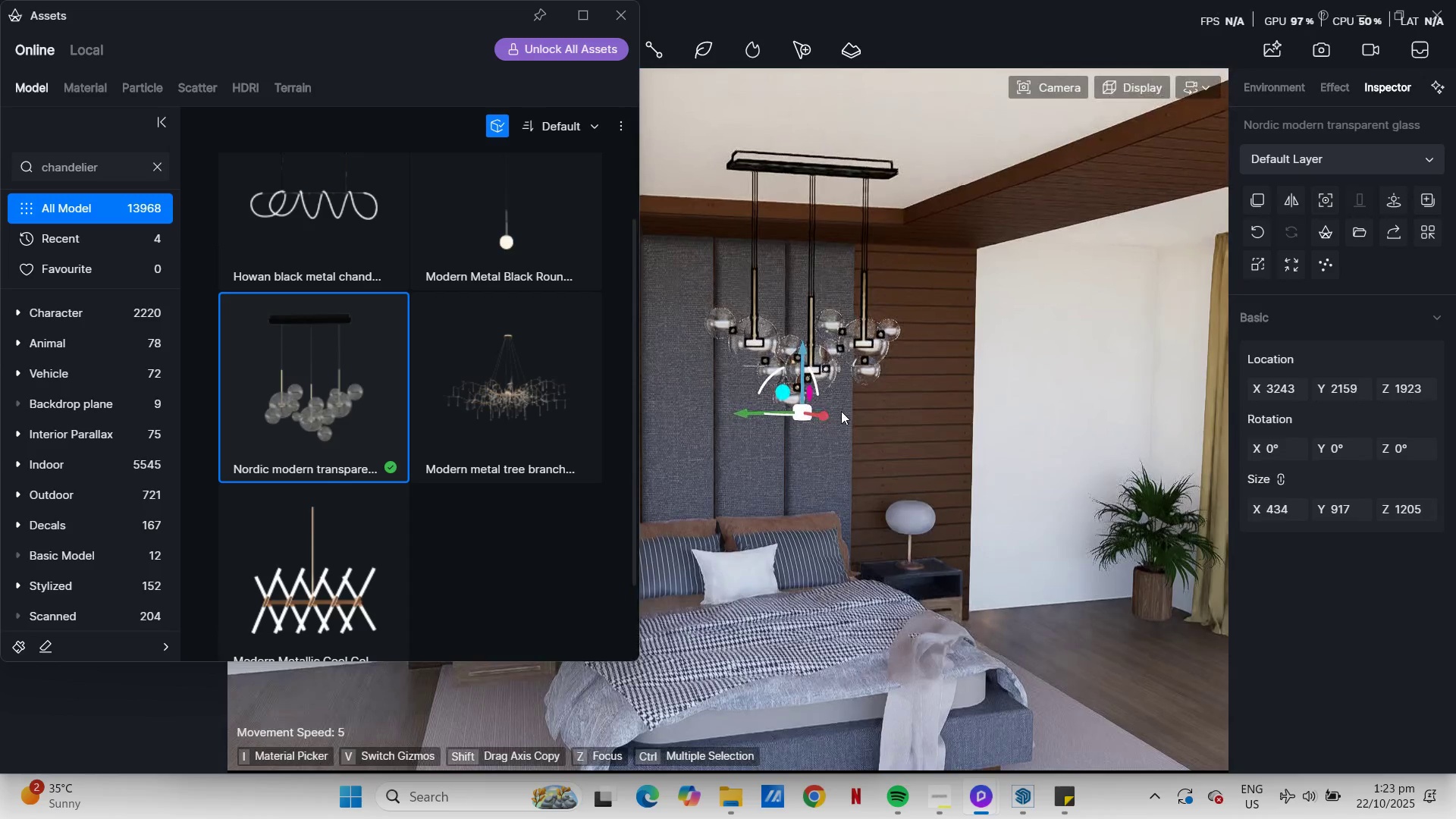 
hold_key(key=A, duration=0.73)
 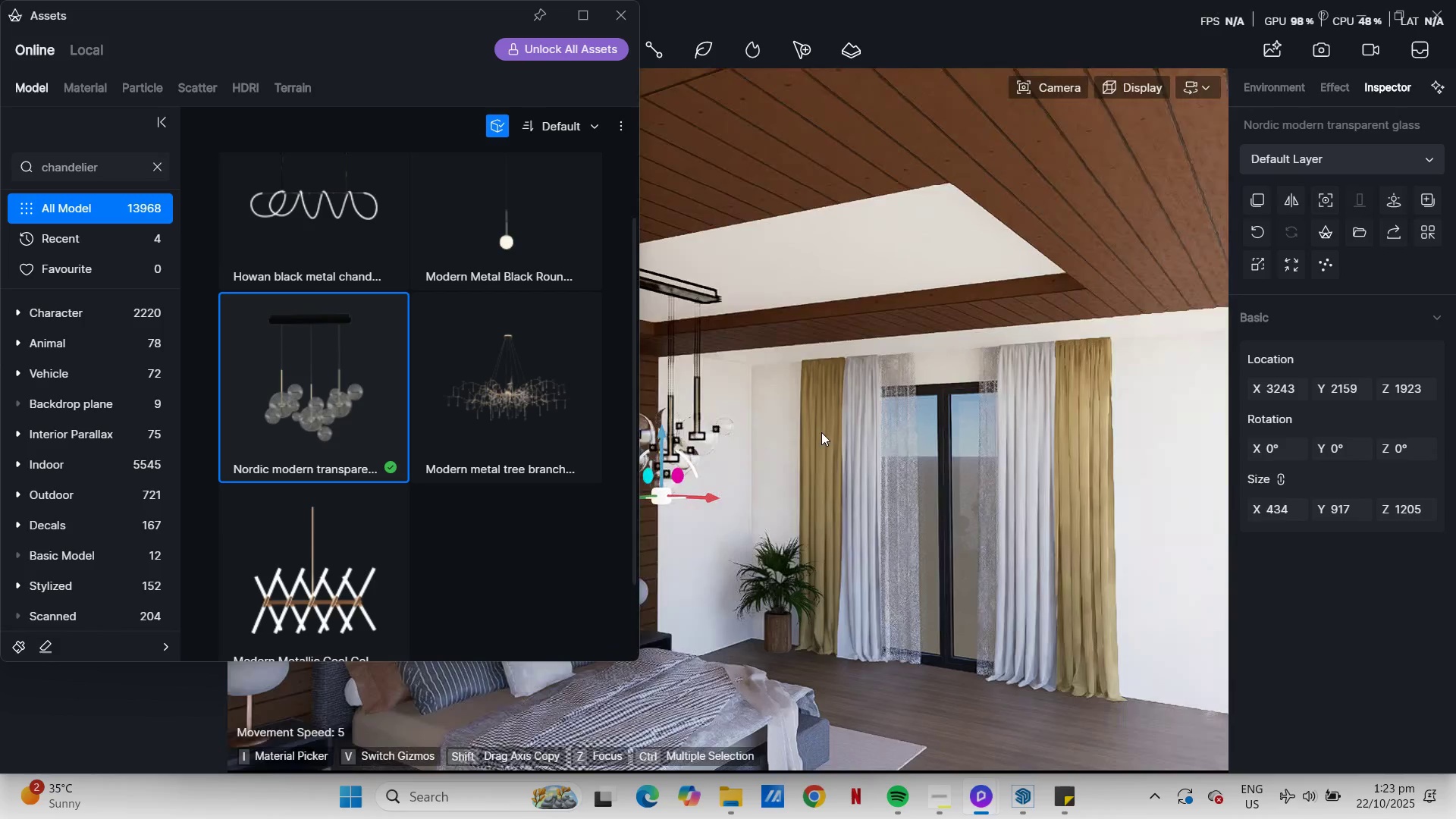 
hold_key(key=A, duration=0.61)
 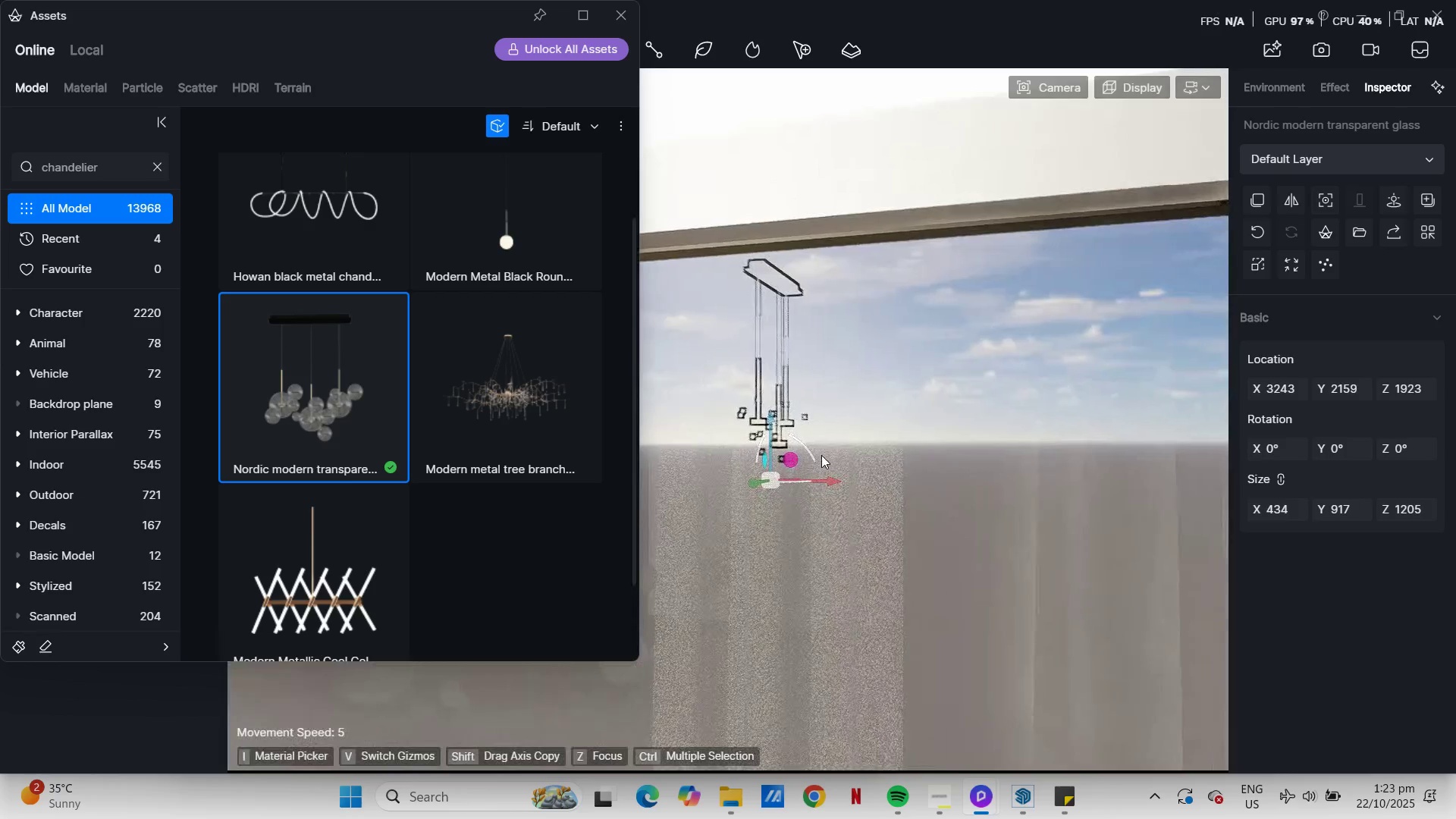 
scroll: coordinate [821, 467], scroll_direction: up, amount: 9.0
 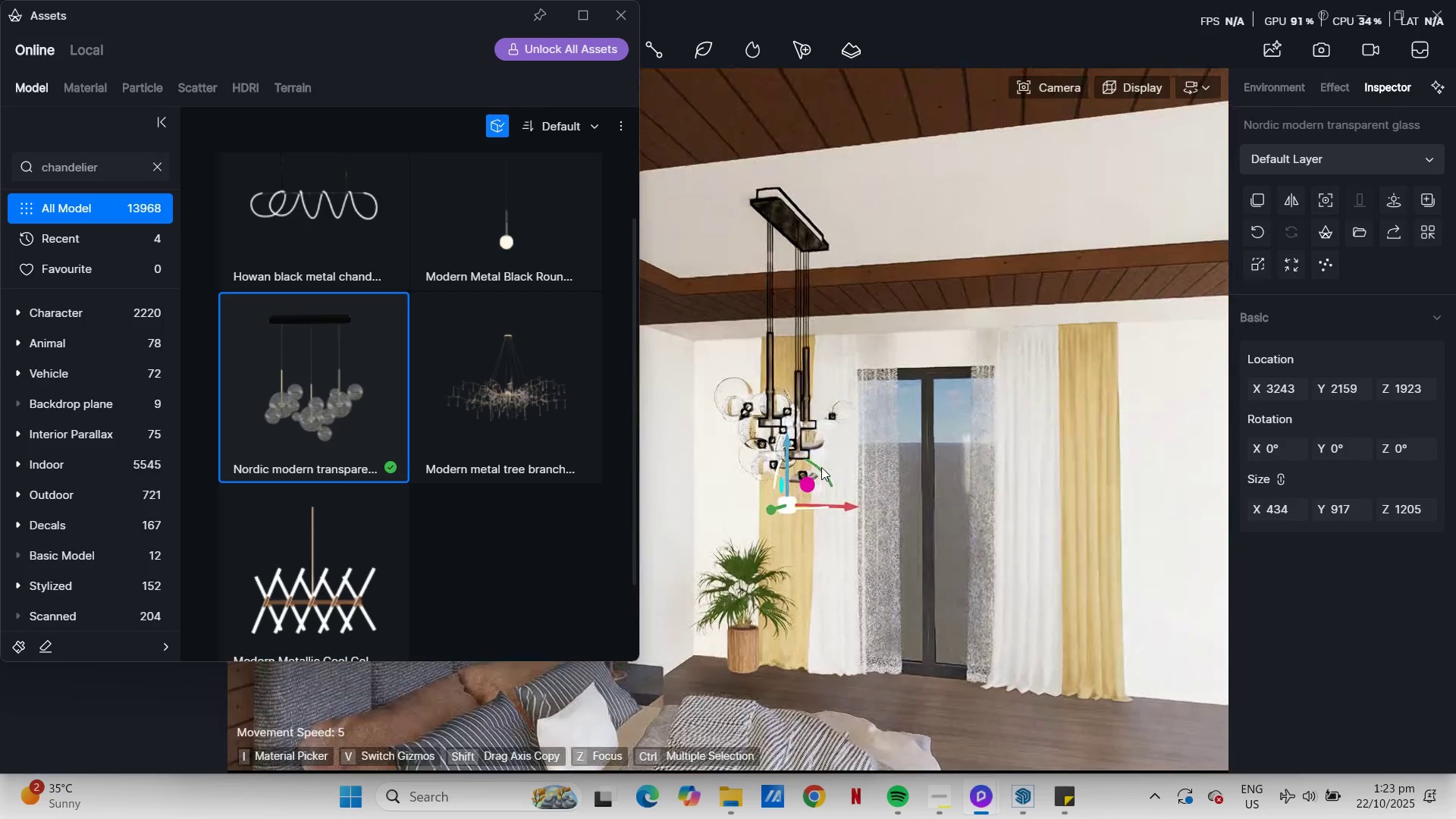 
key(A)
 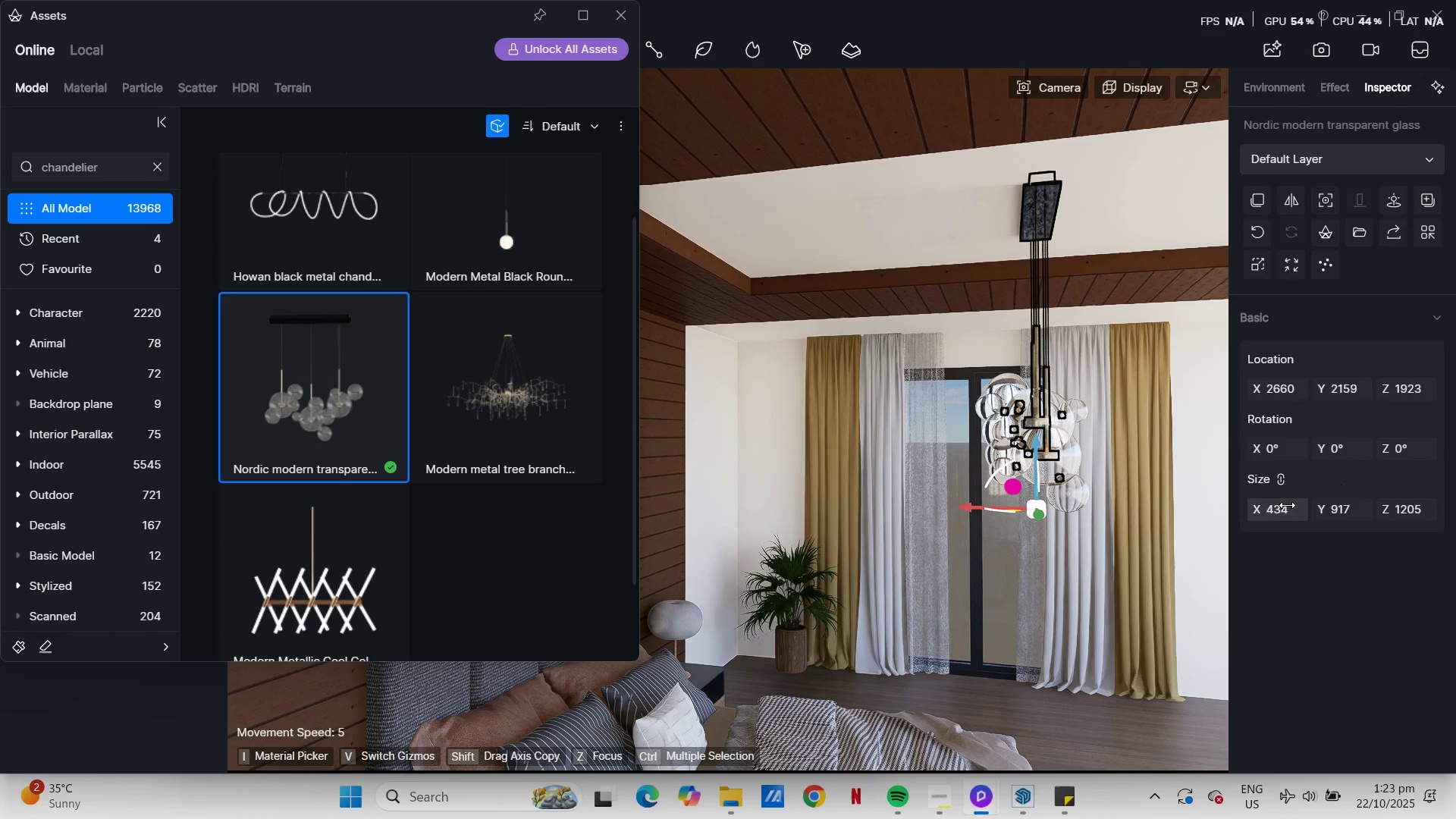 
wait(6.22)
 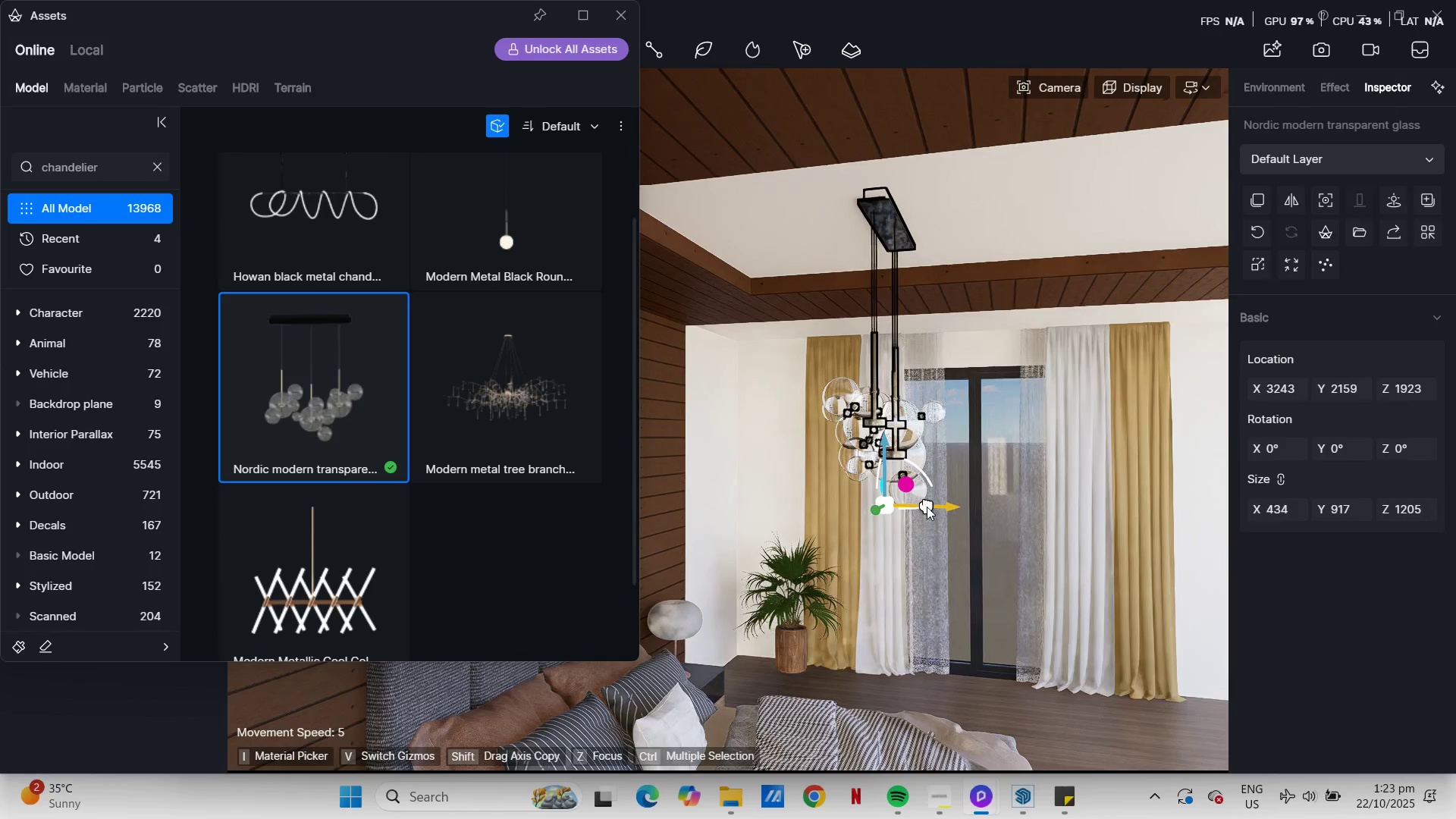 
left_click([1413, 506])
 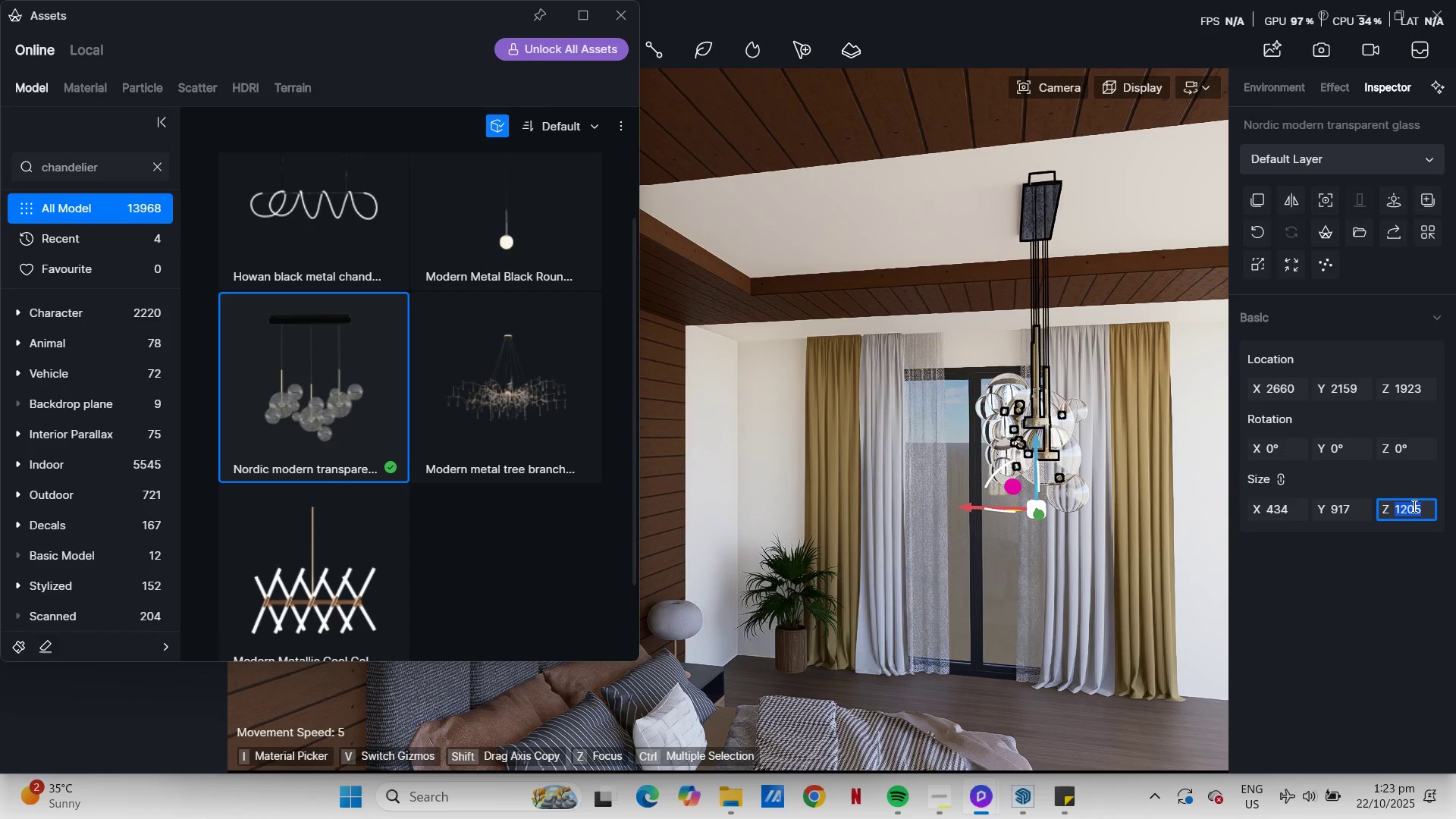 
key(Numpad5)
 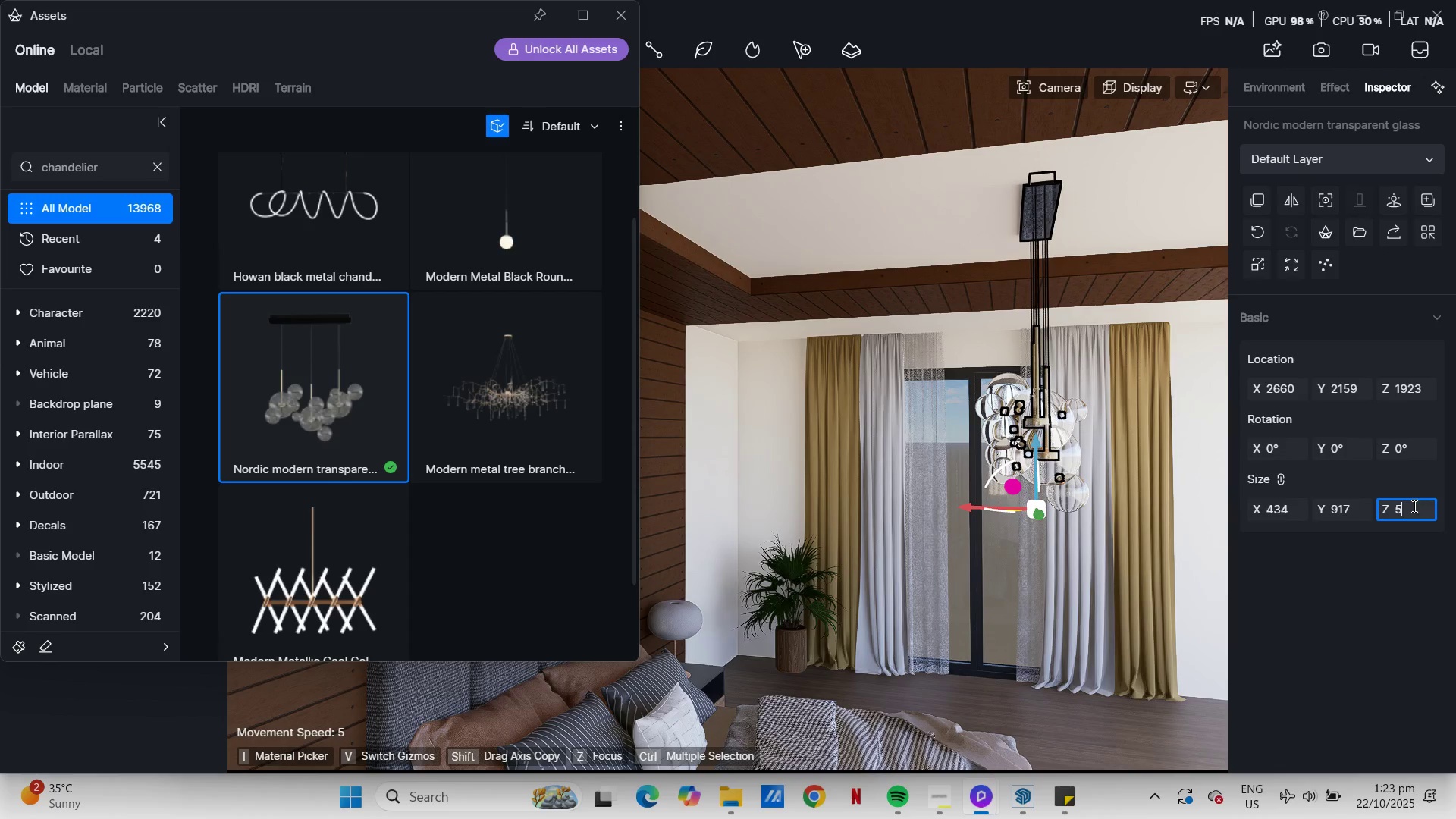 
key(Numpad0)
 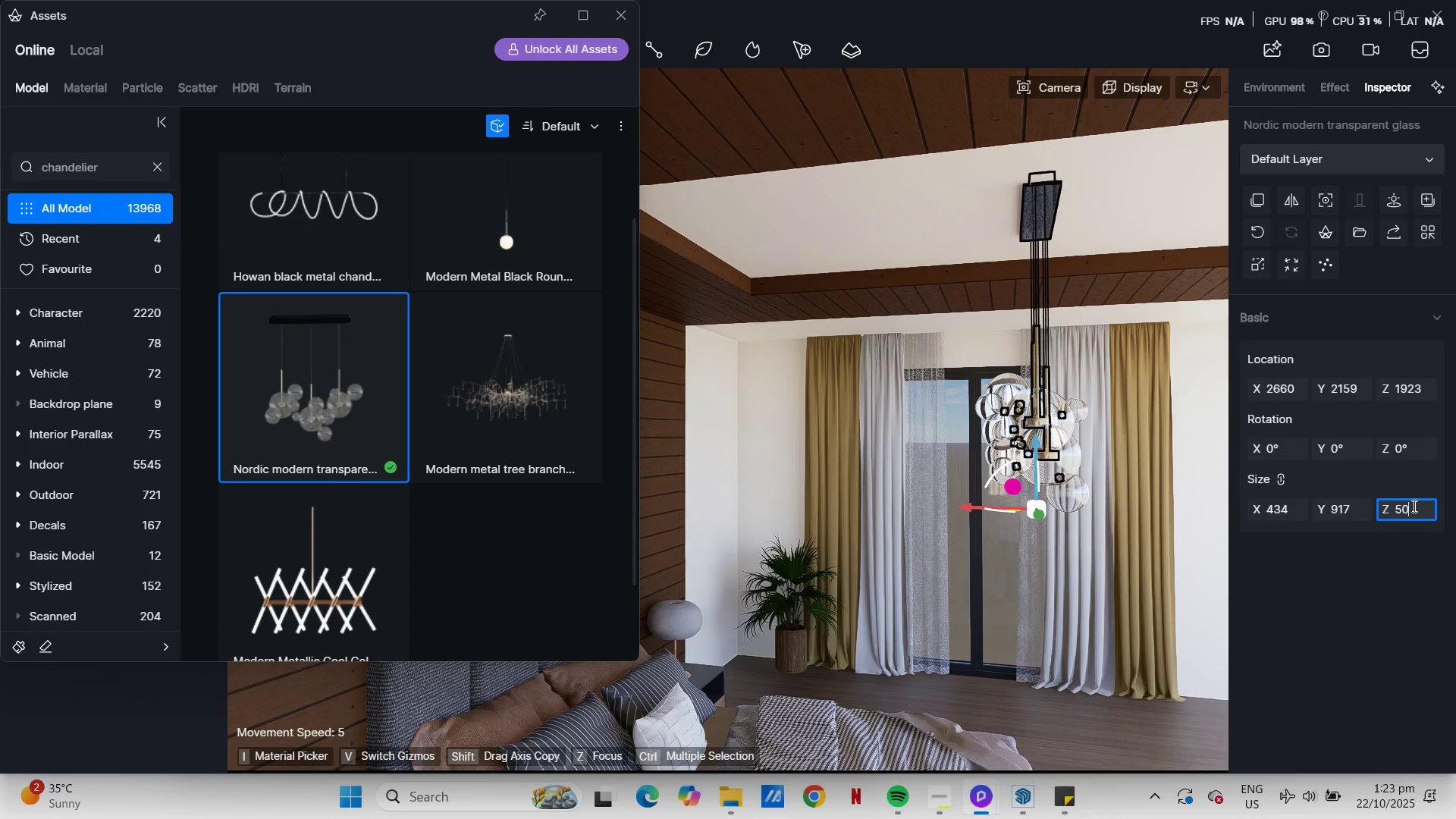 
key(Numpad0)
 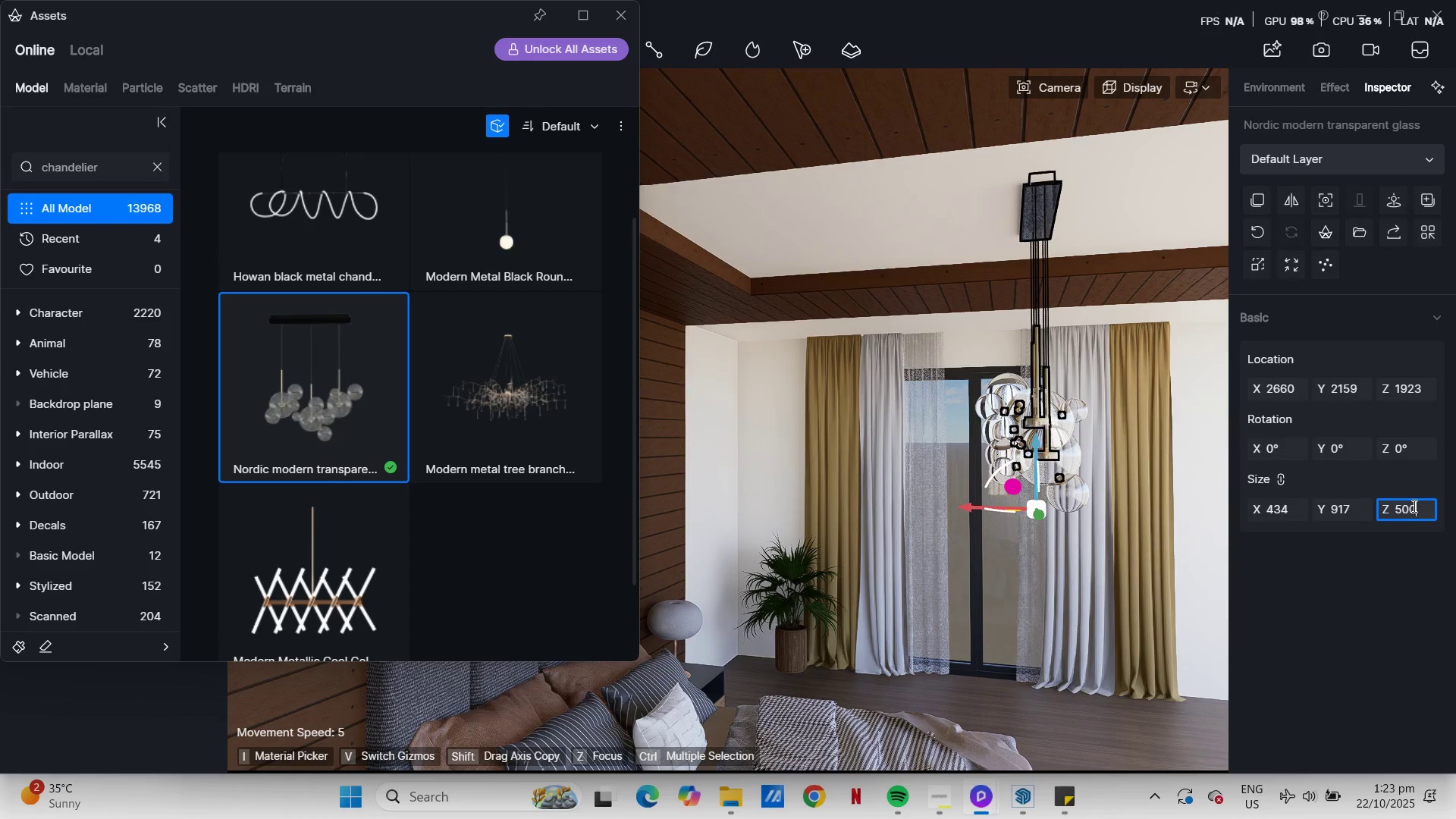 
key(NumpadEnter)
 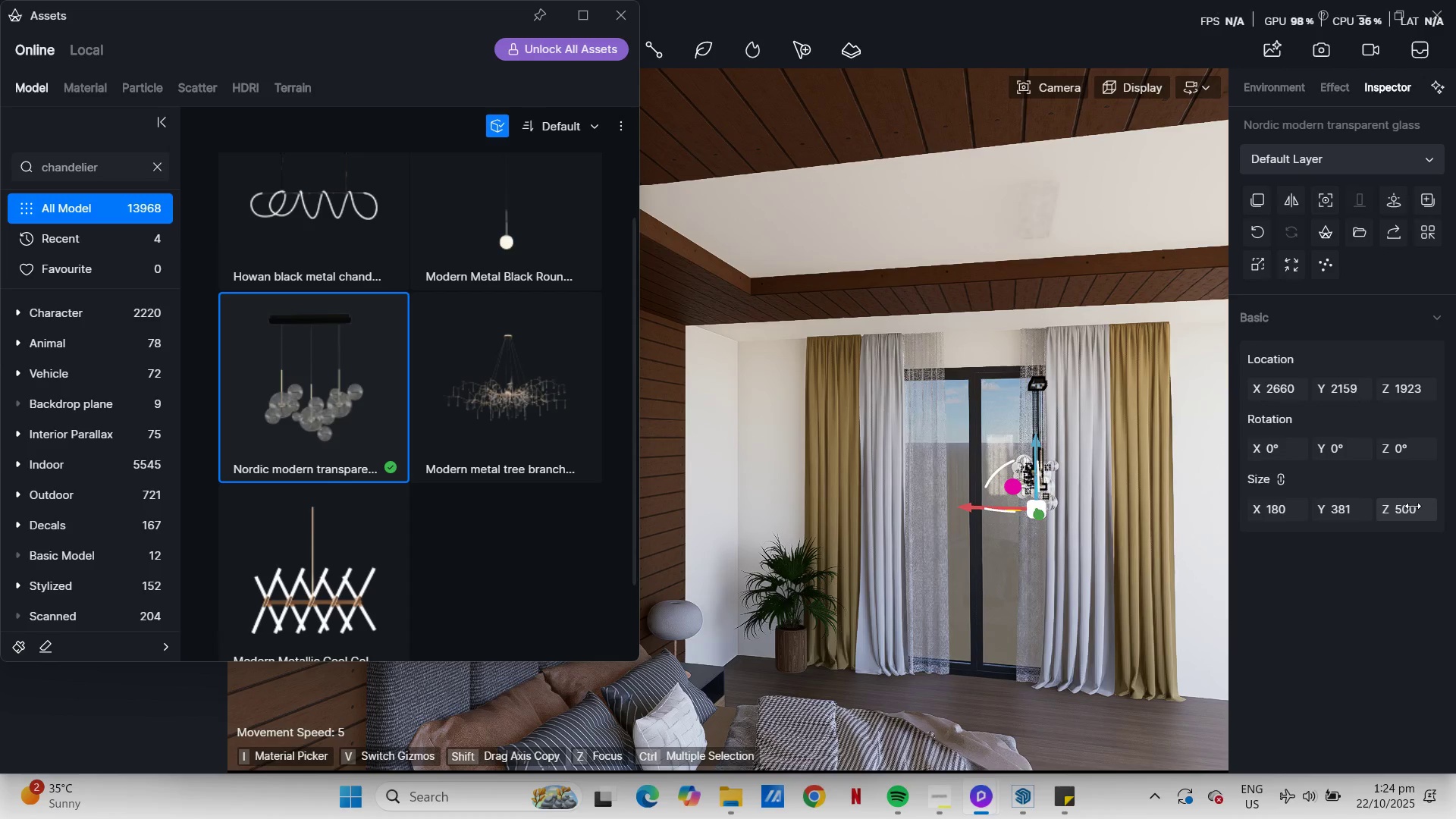 
key(Control+Z)
 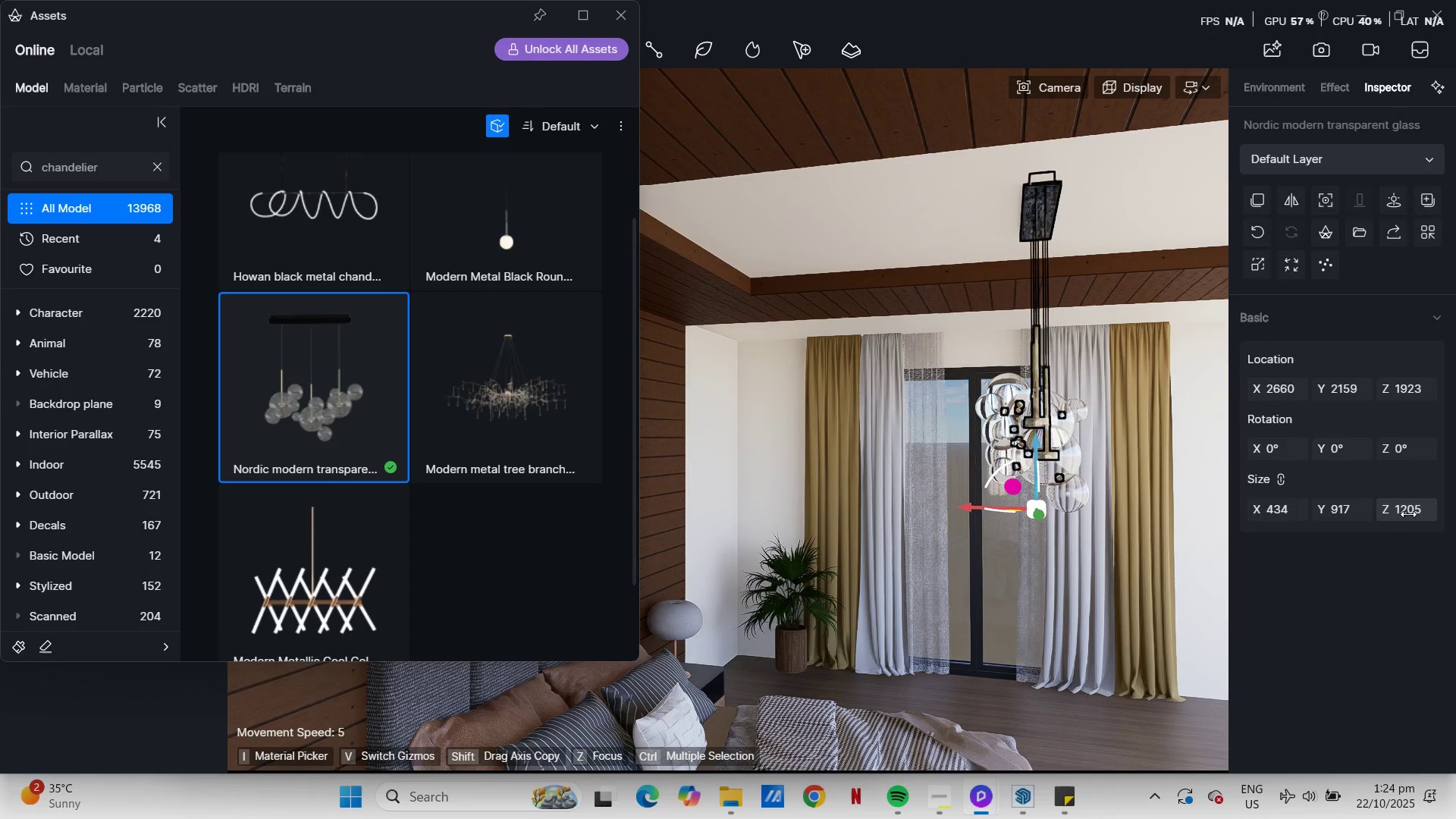 
left_click([1414, 511])
 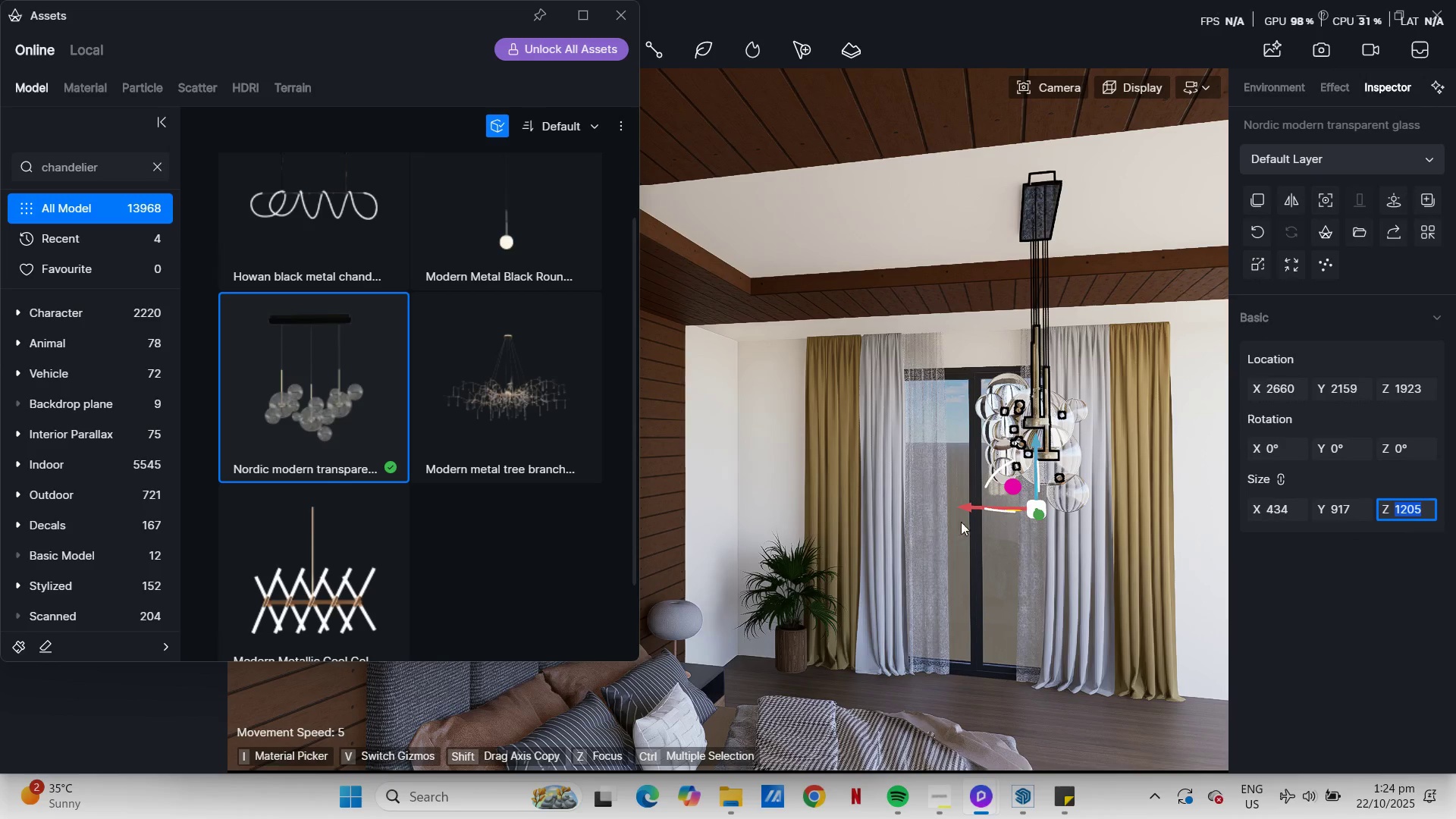 
hold_key(key=D, duration=0.39)
 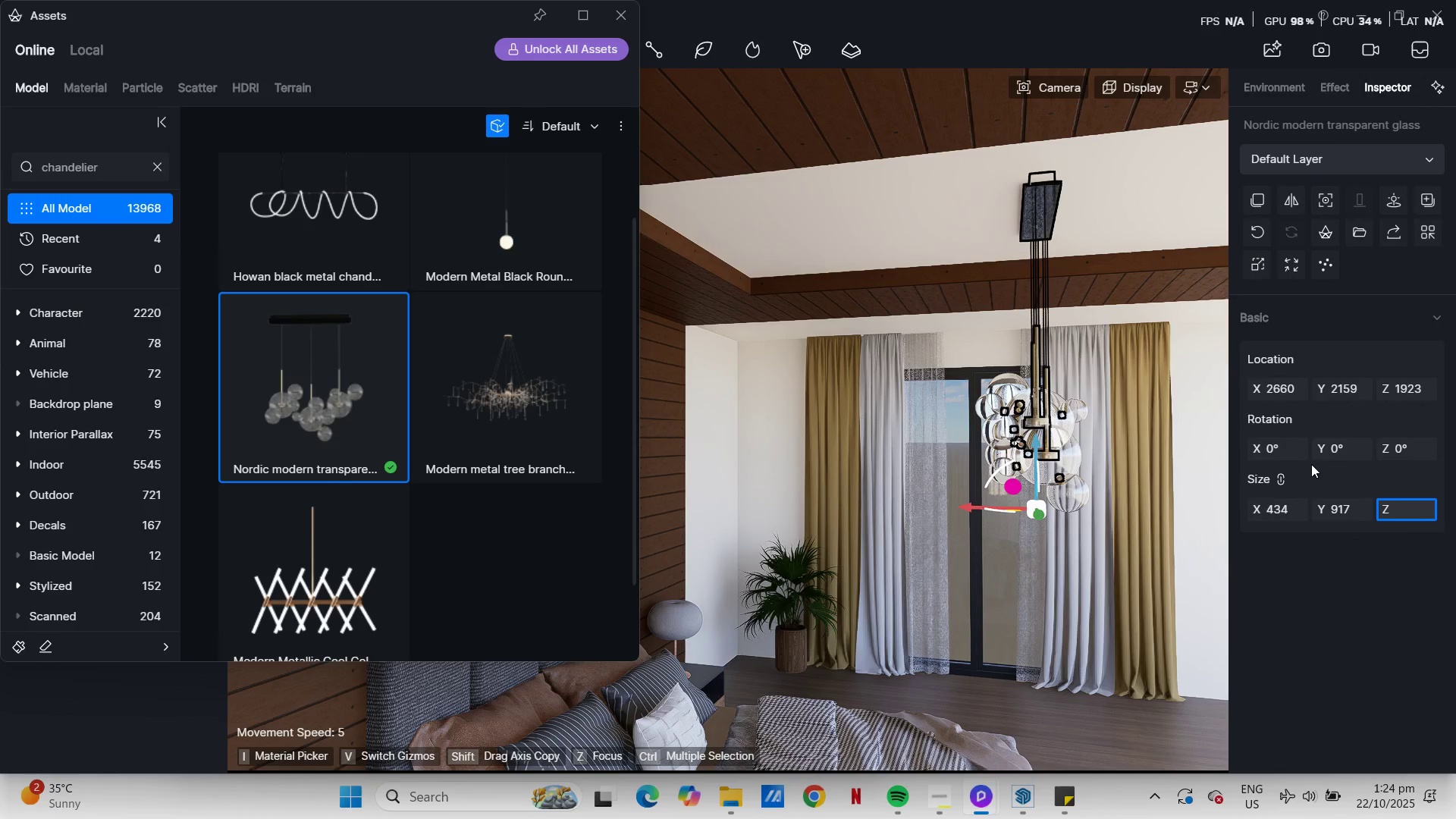 
key(Numpad9)
 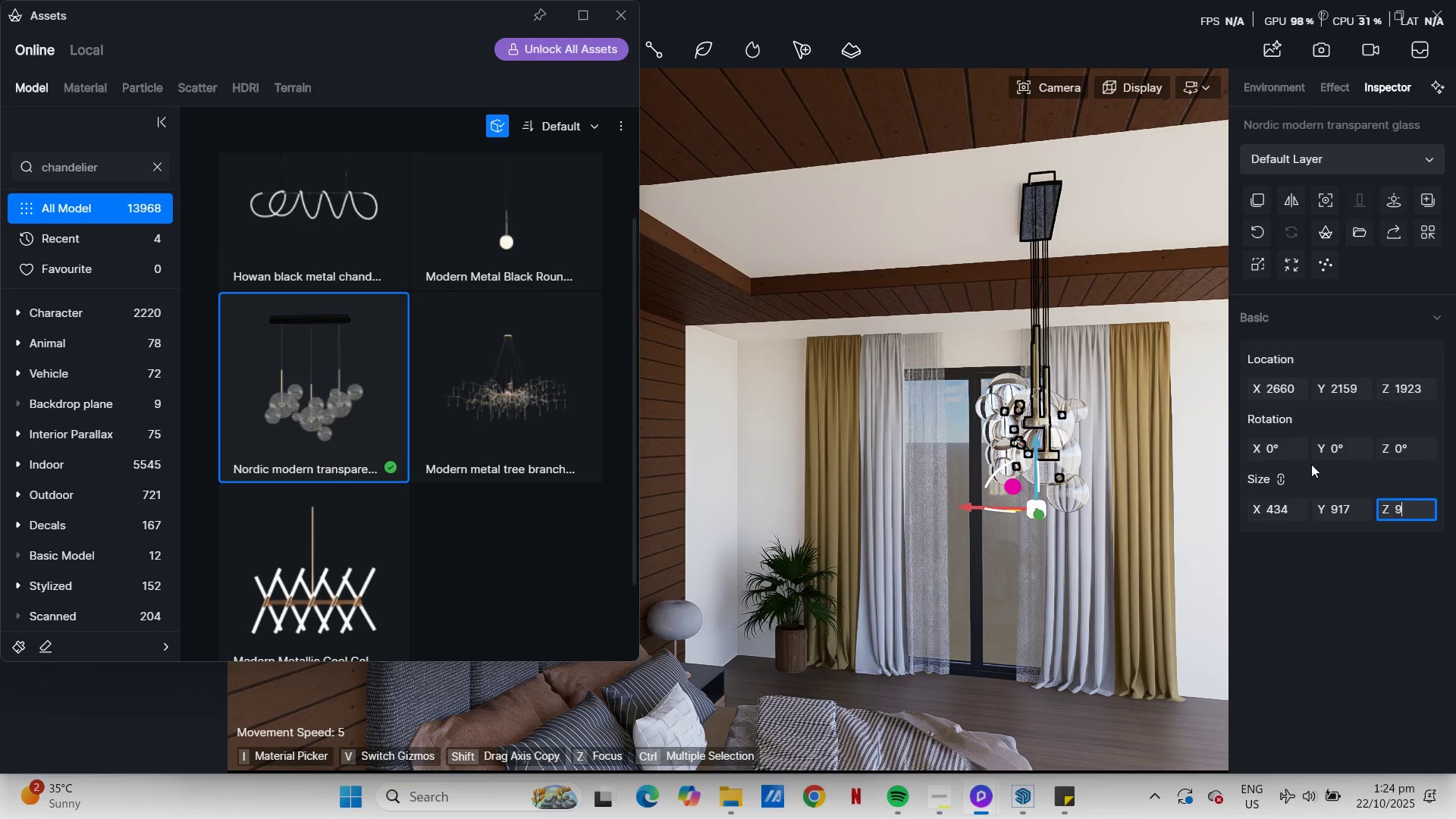 
key(Numpad0)
 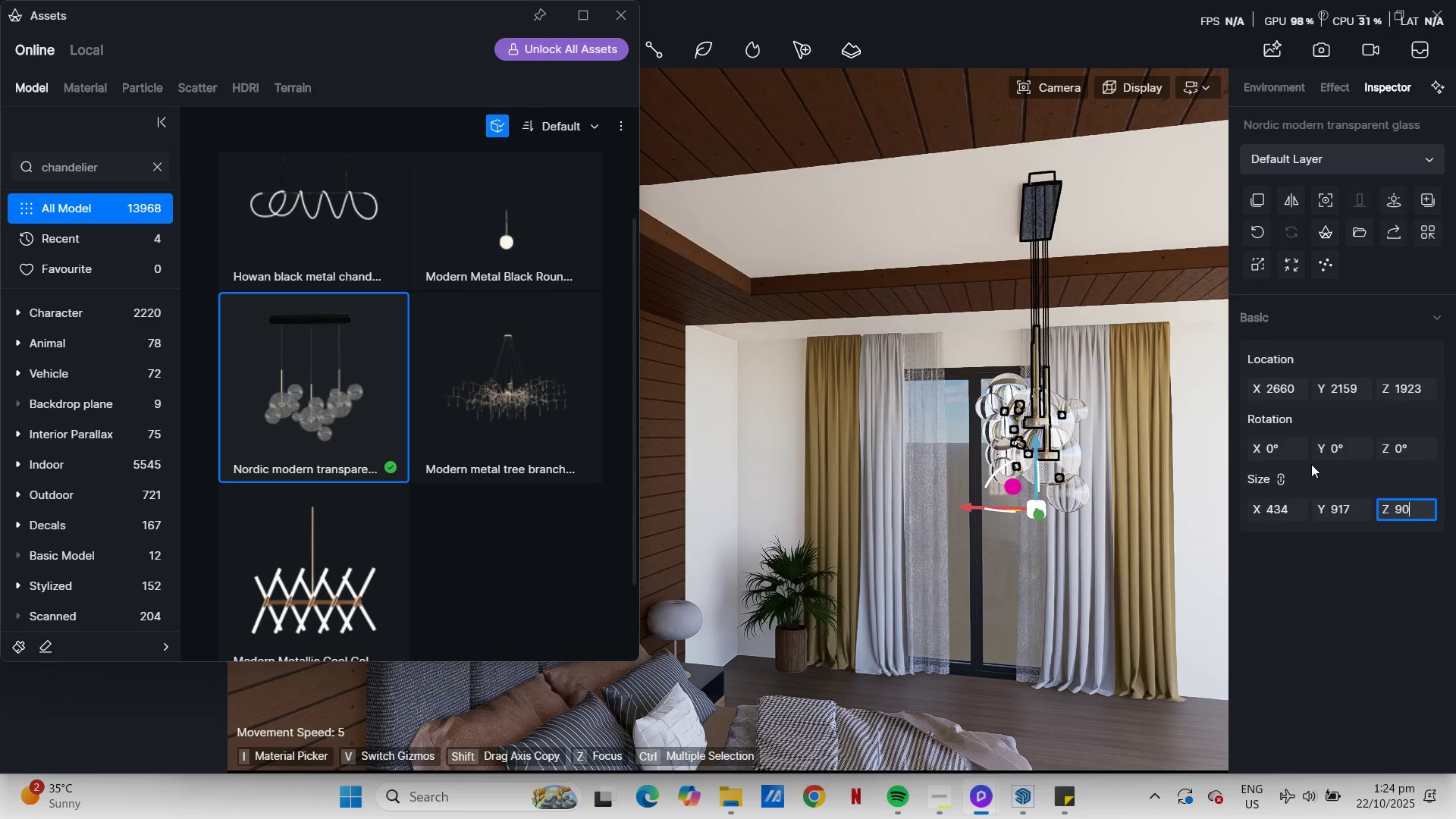 
key(Numpad0)
 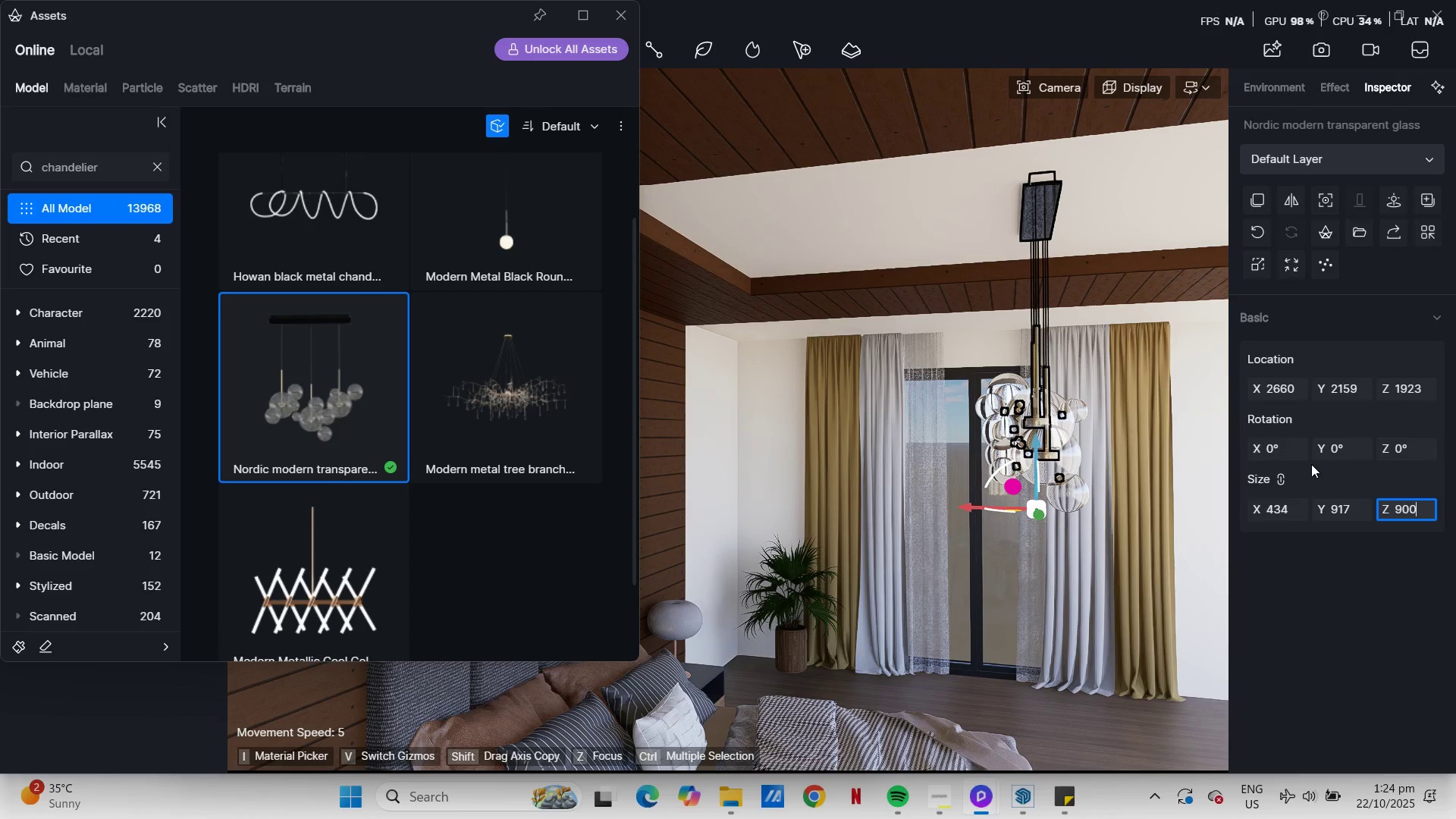 
key(NumpadEnter)
 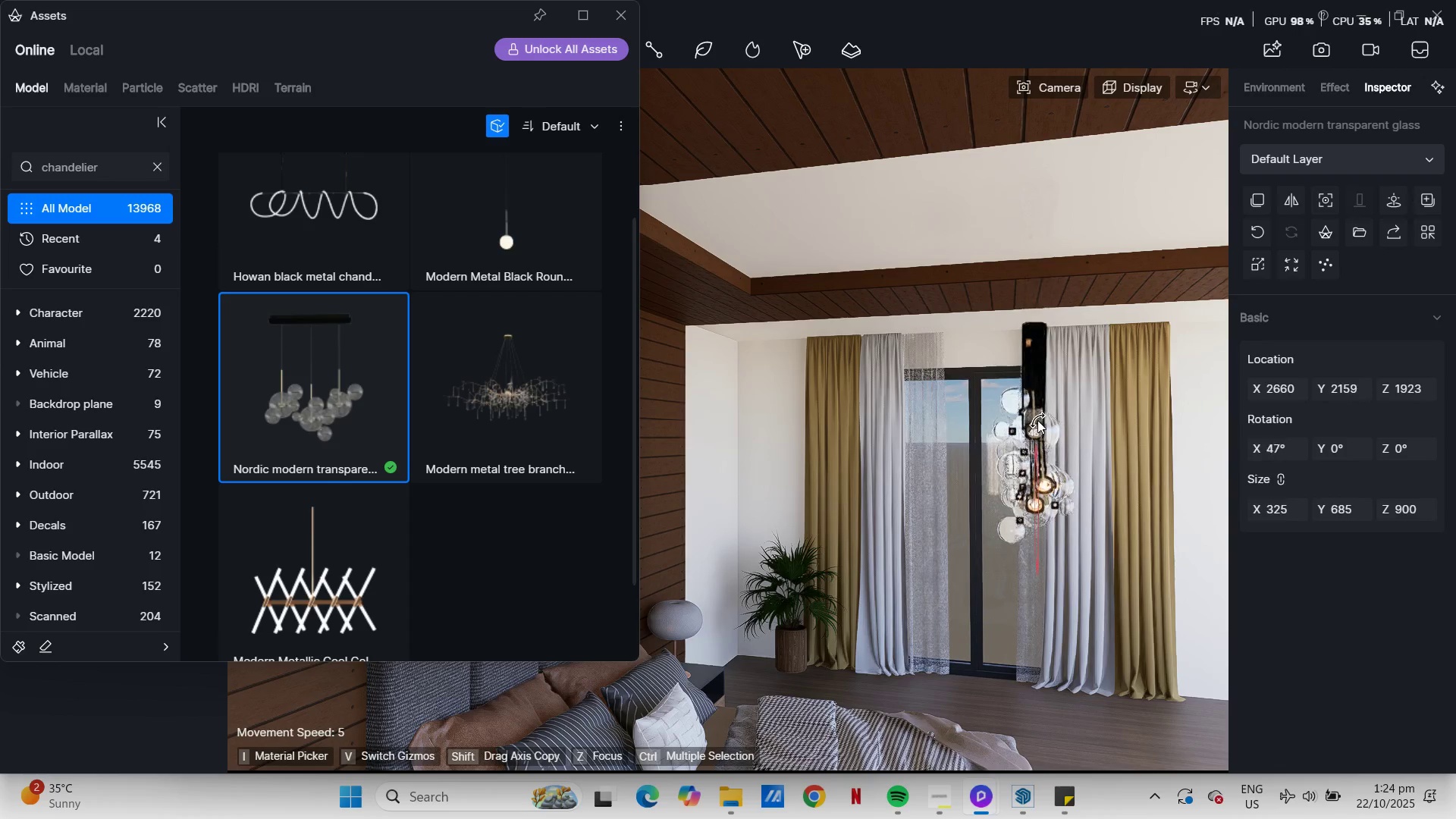 
key(Escape)
 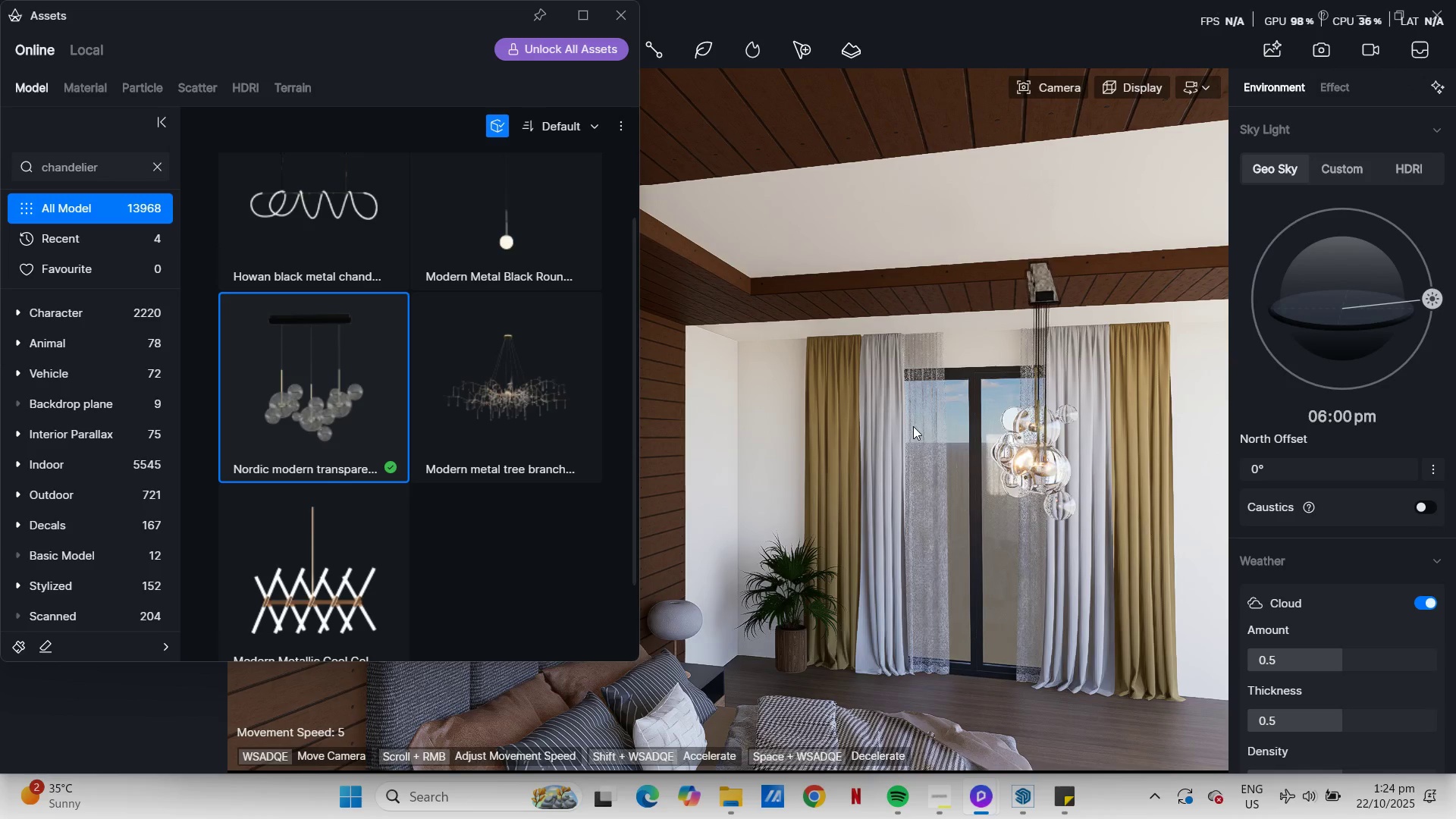 
hold_key(key=D, duration=0.66)
 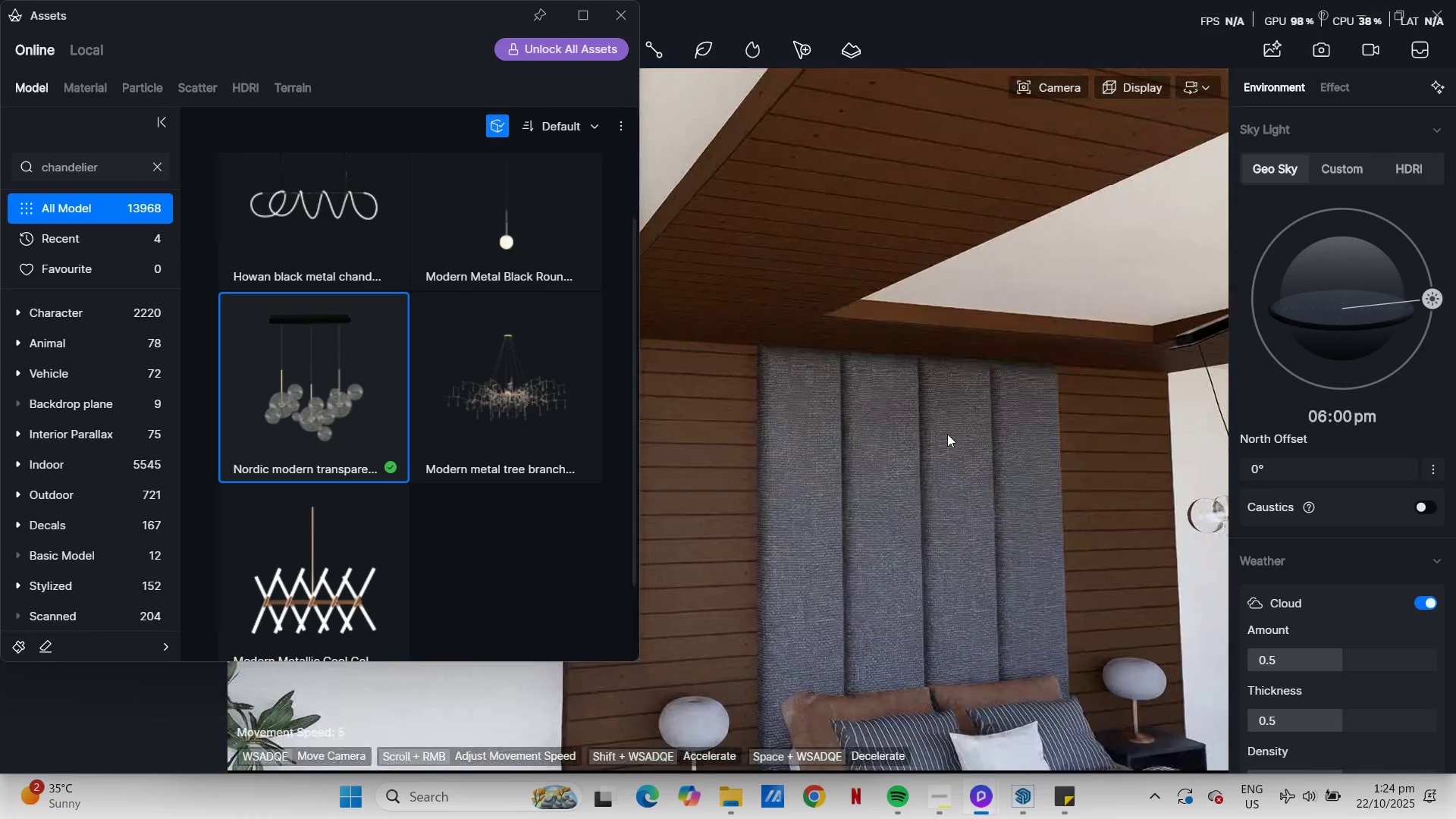 
hold_key(key=D, duration=0.32)
 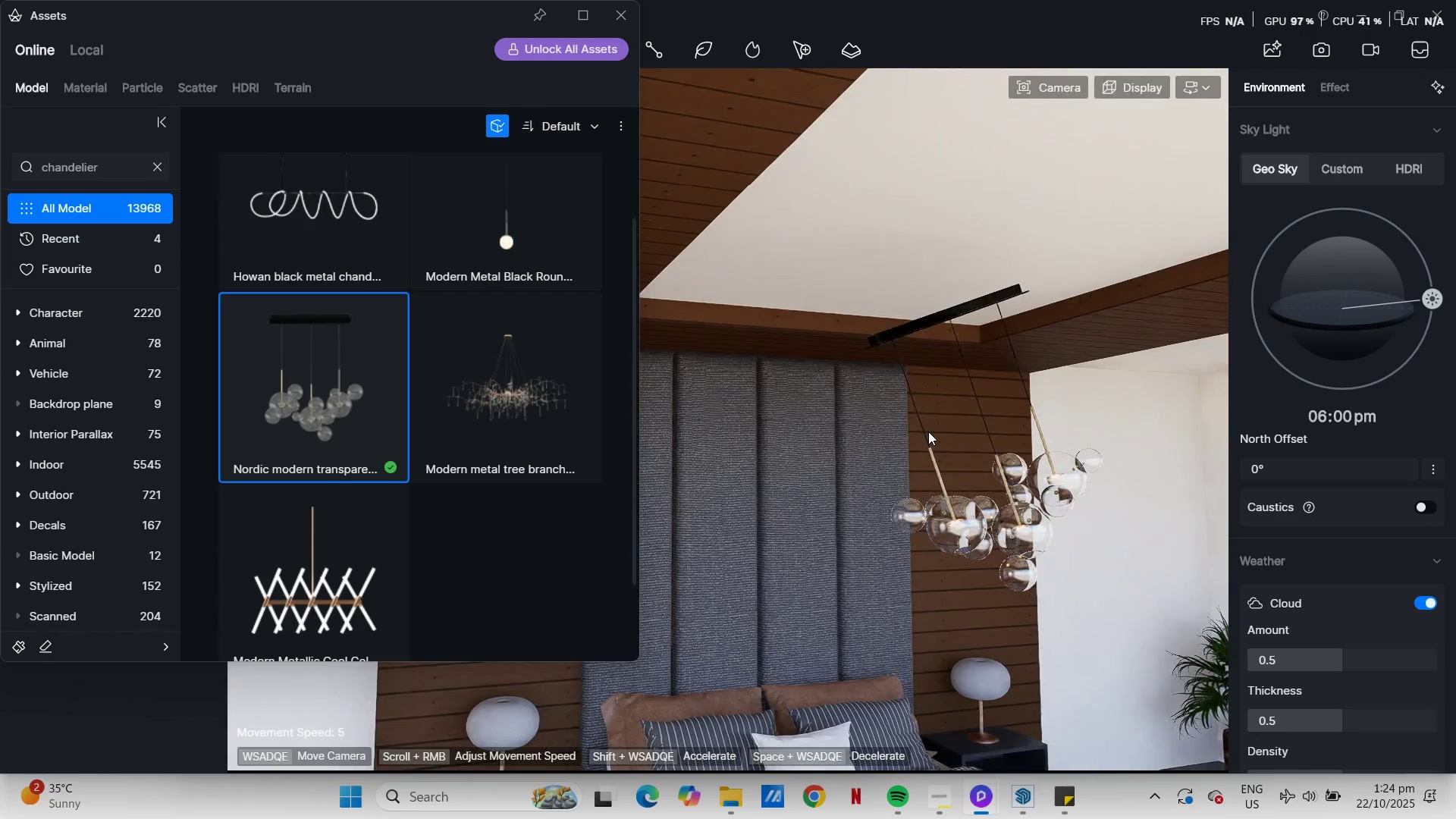 
key(Control+Z)
 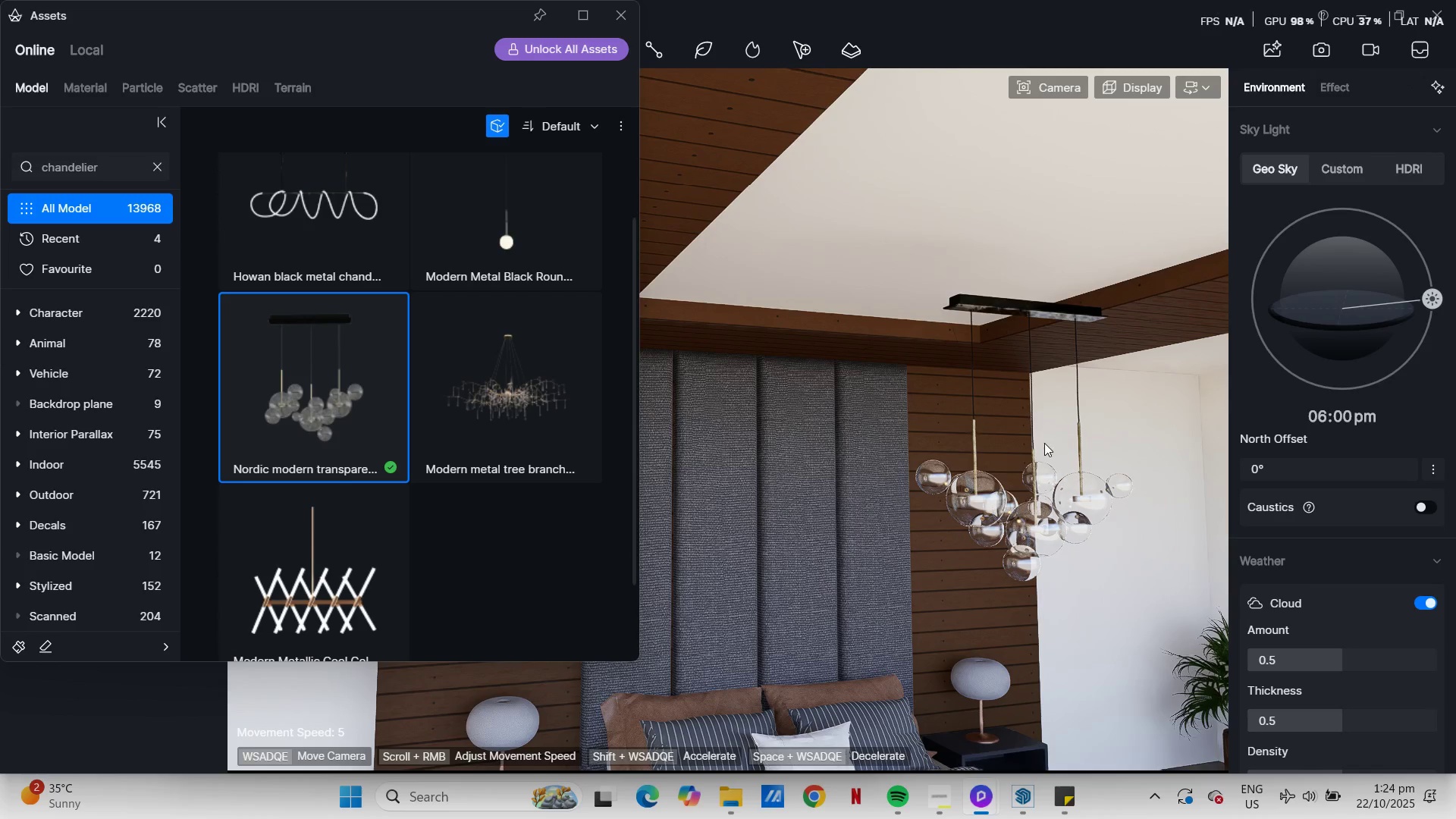 
hold_key(key=D, duration=0.31)
 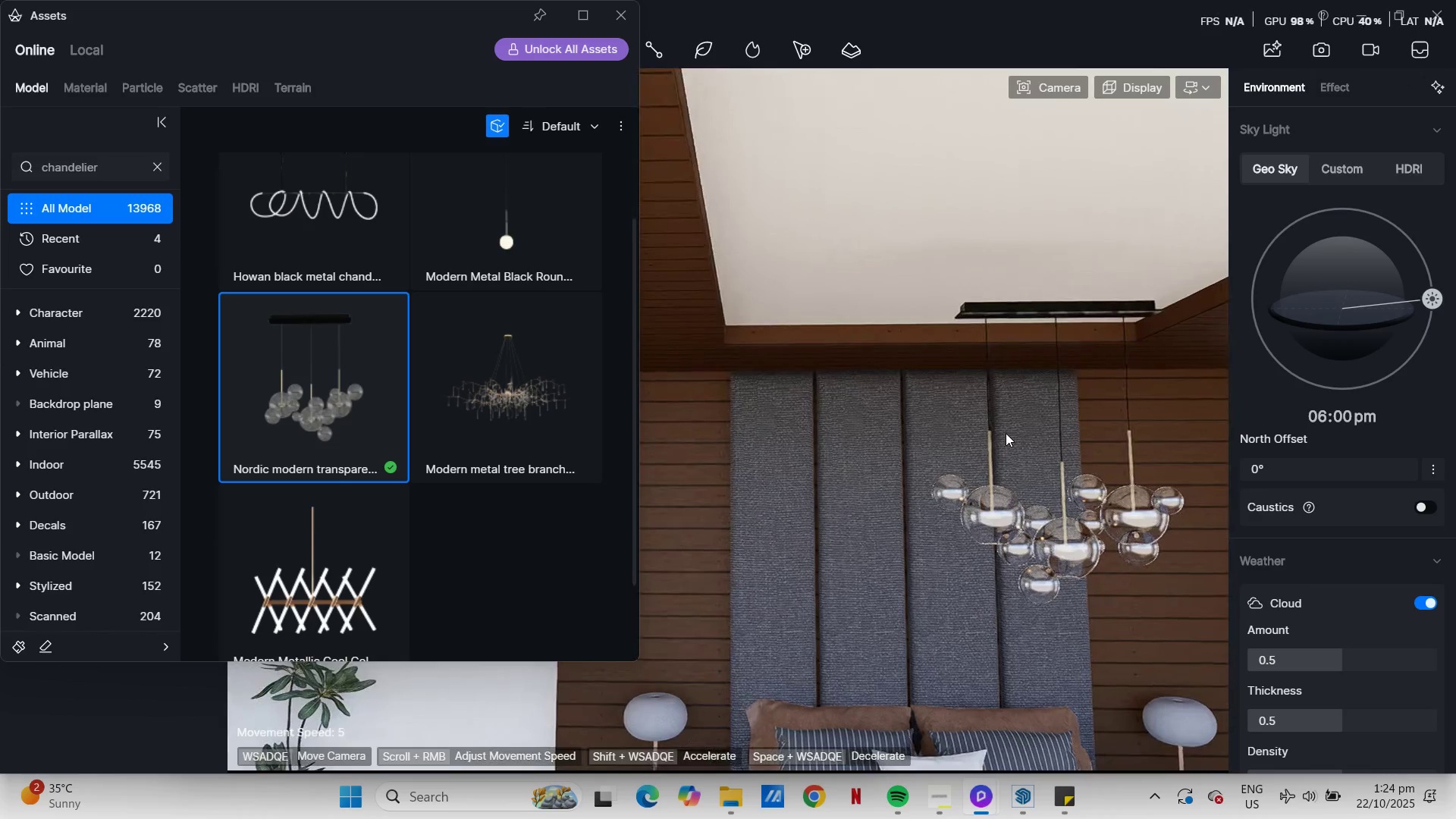 
scroll: coordinate [1046, 461], scroll_direction: down, amount: 1.0
 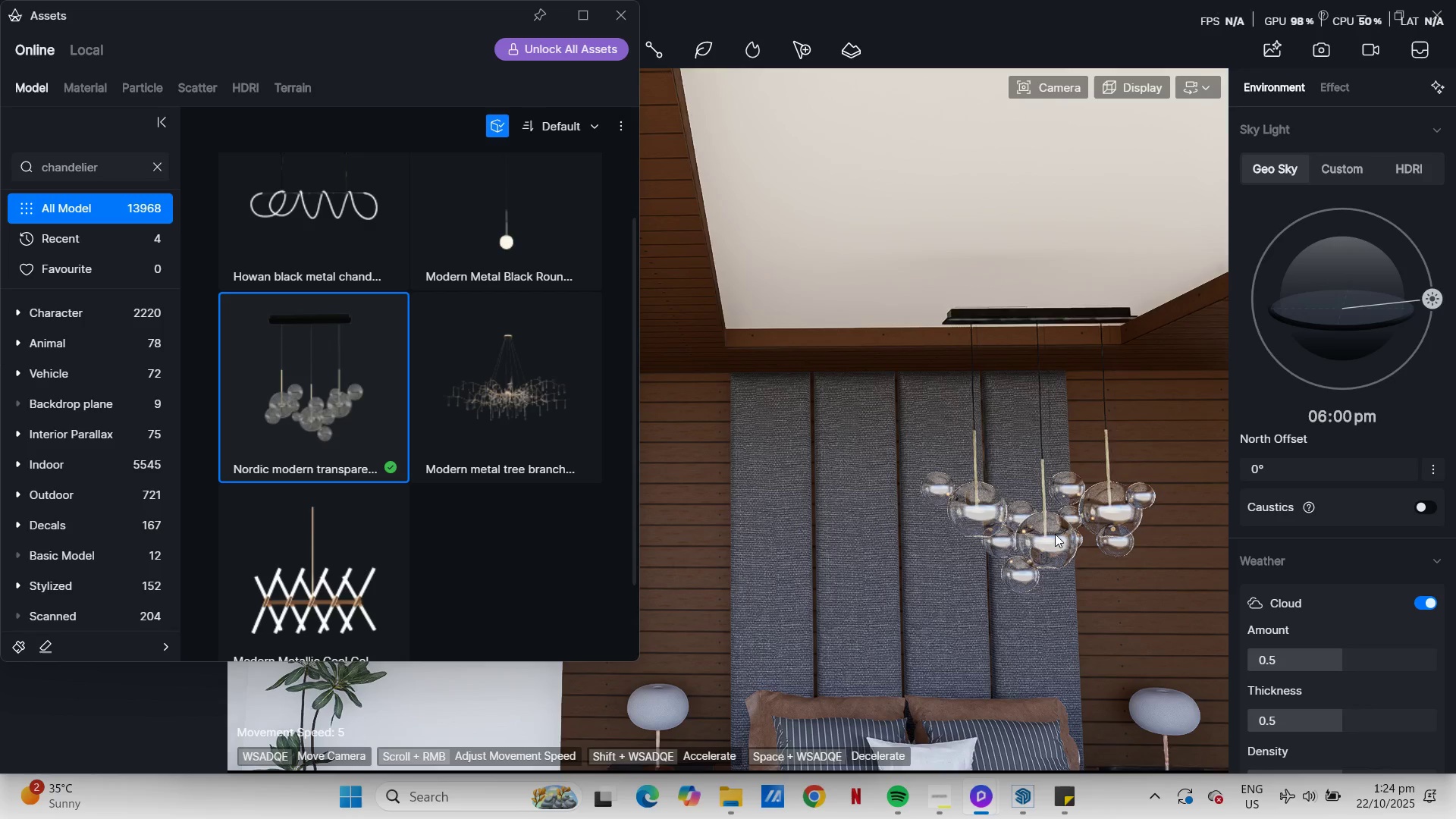 
left_click([1055, 534])
 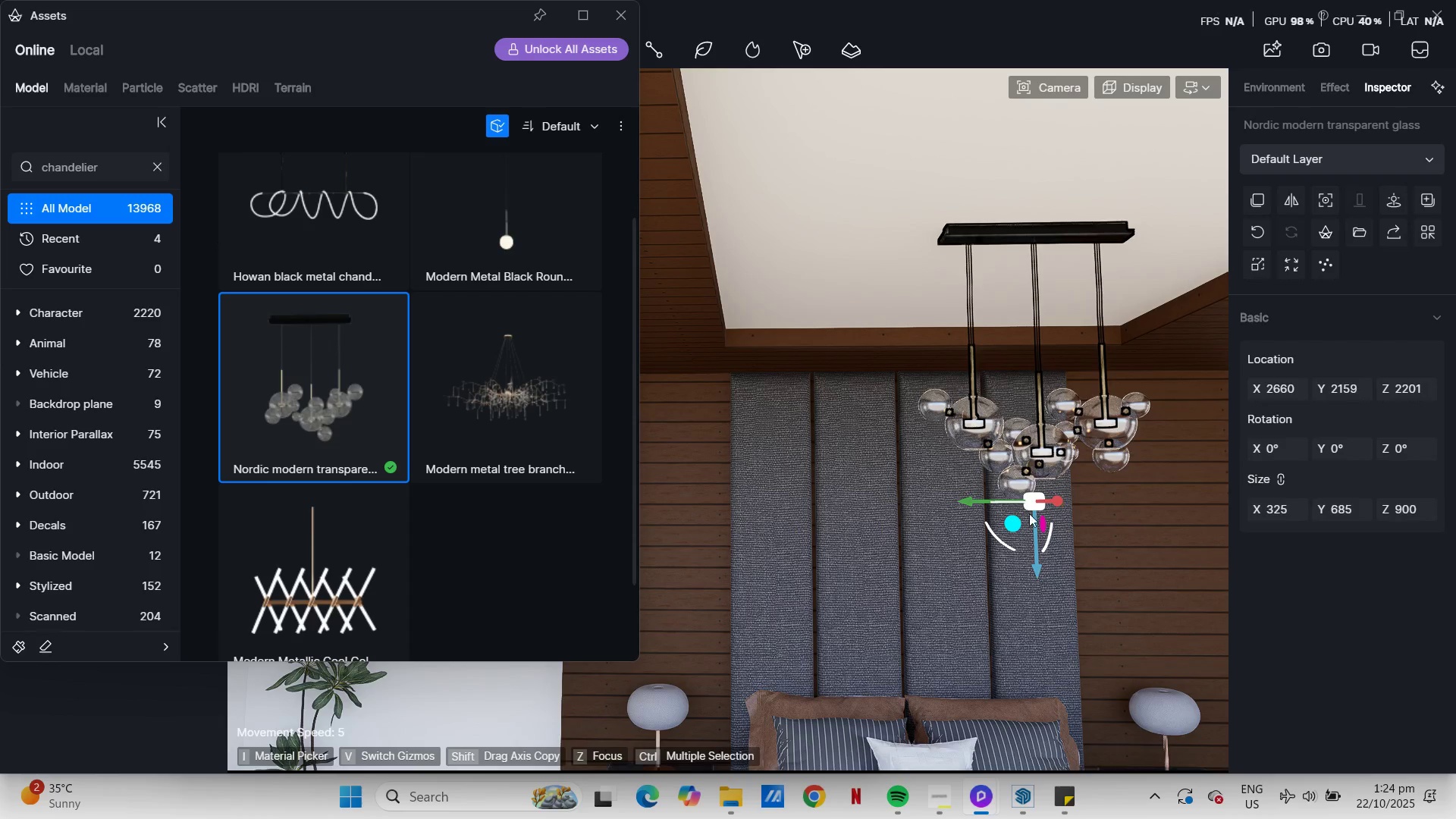 
wait(11.55)
 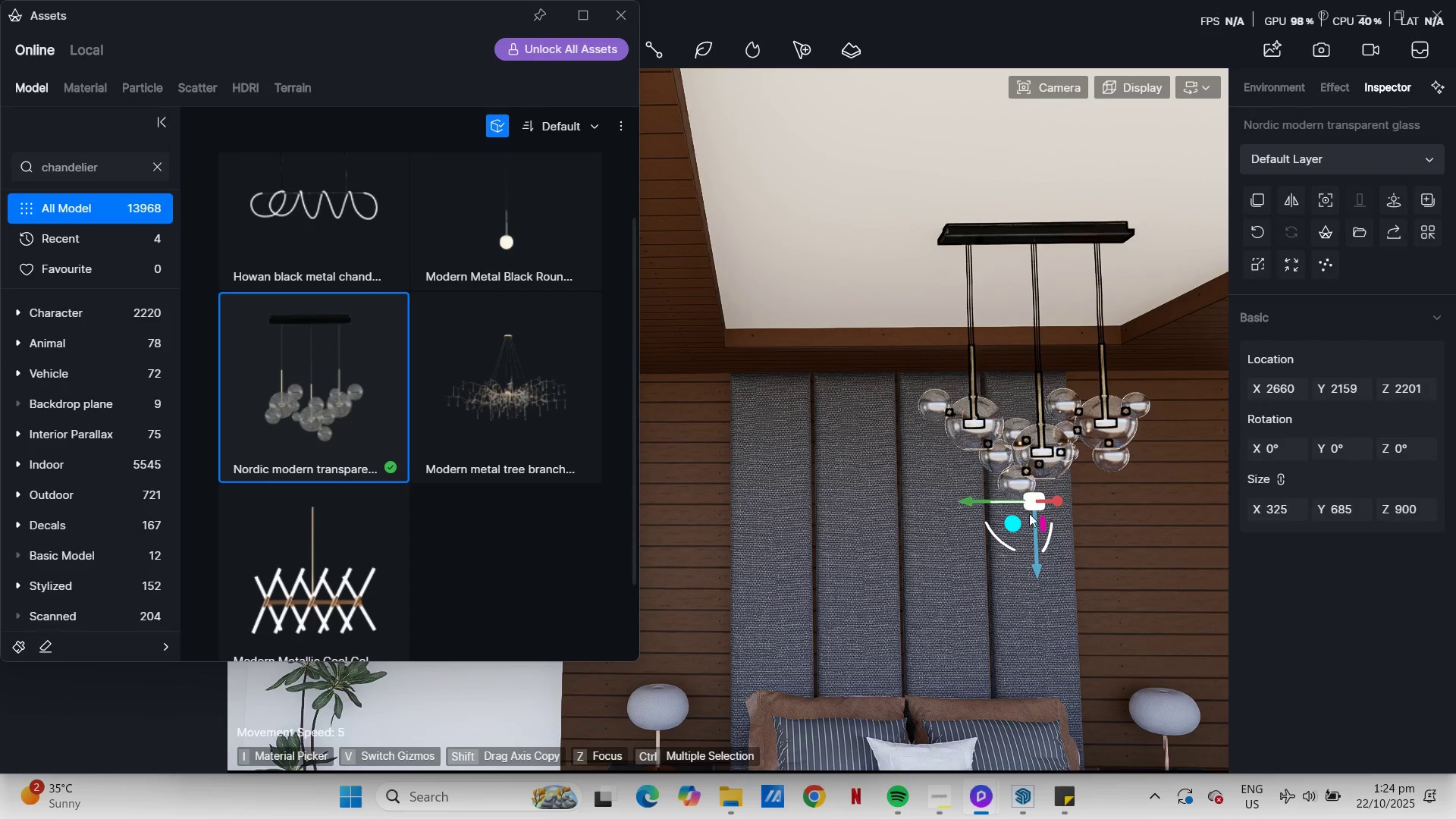 
scroll: coordinate [870, 483], scroll_direction: down, amount: 8.0
 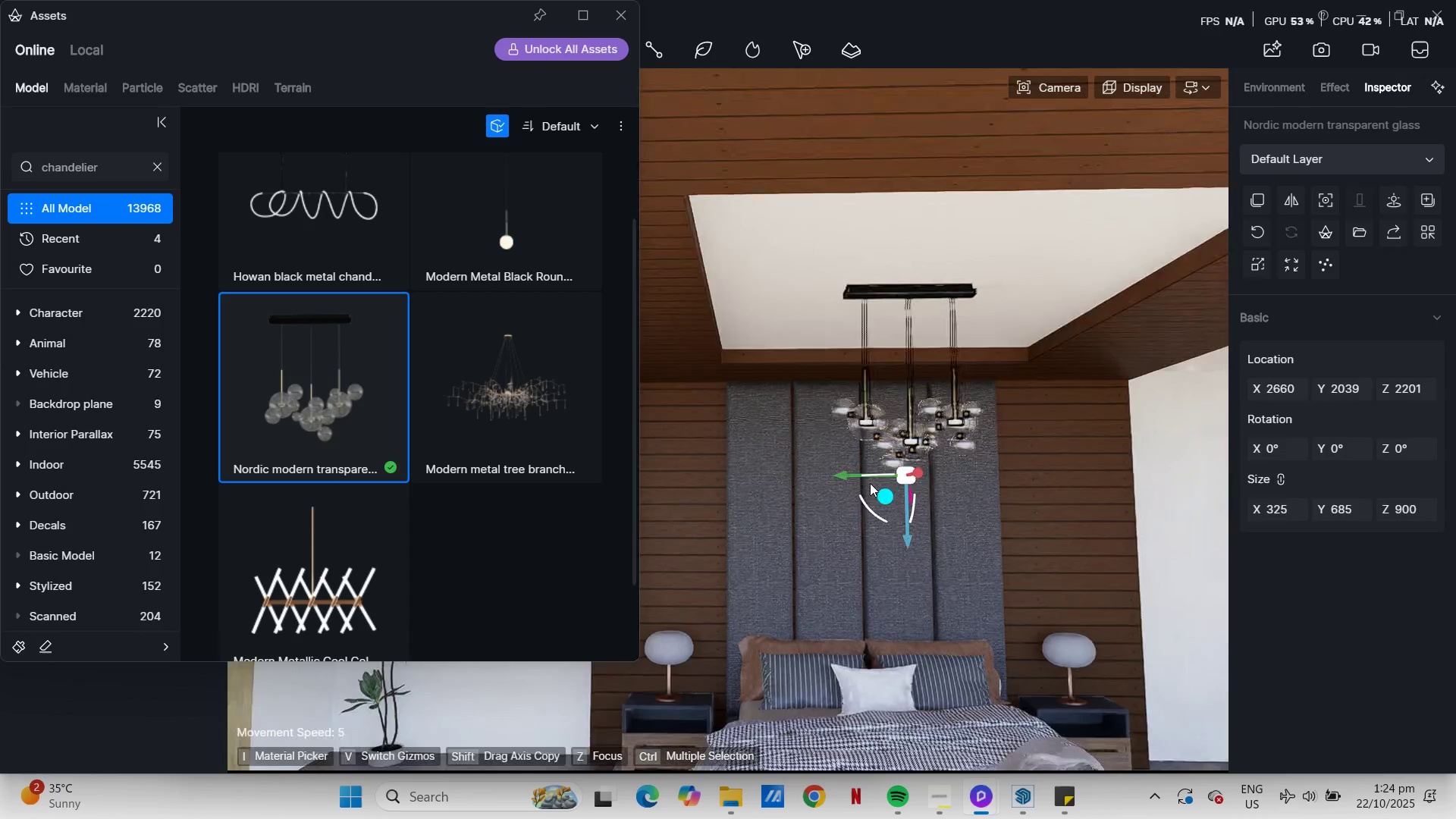 
hold_key(key=D, duration=0.34)
 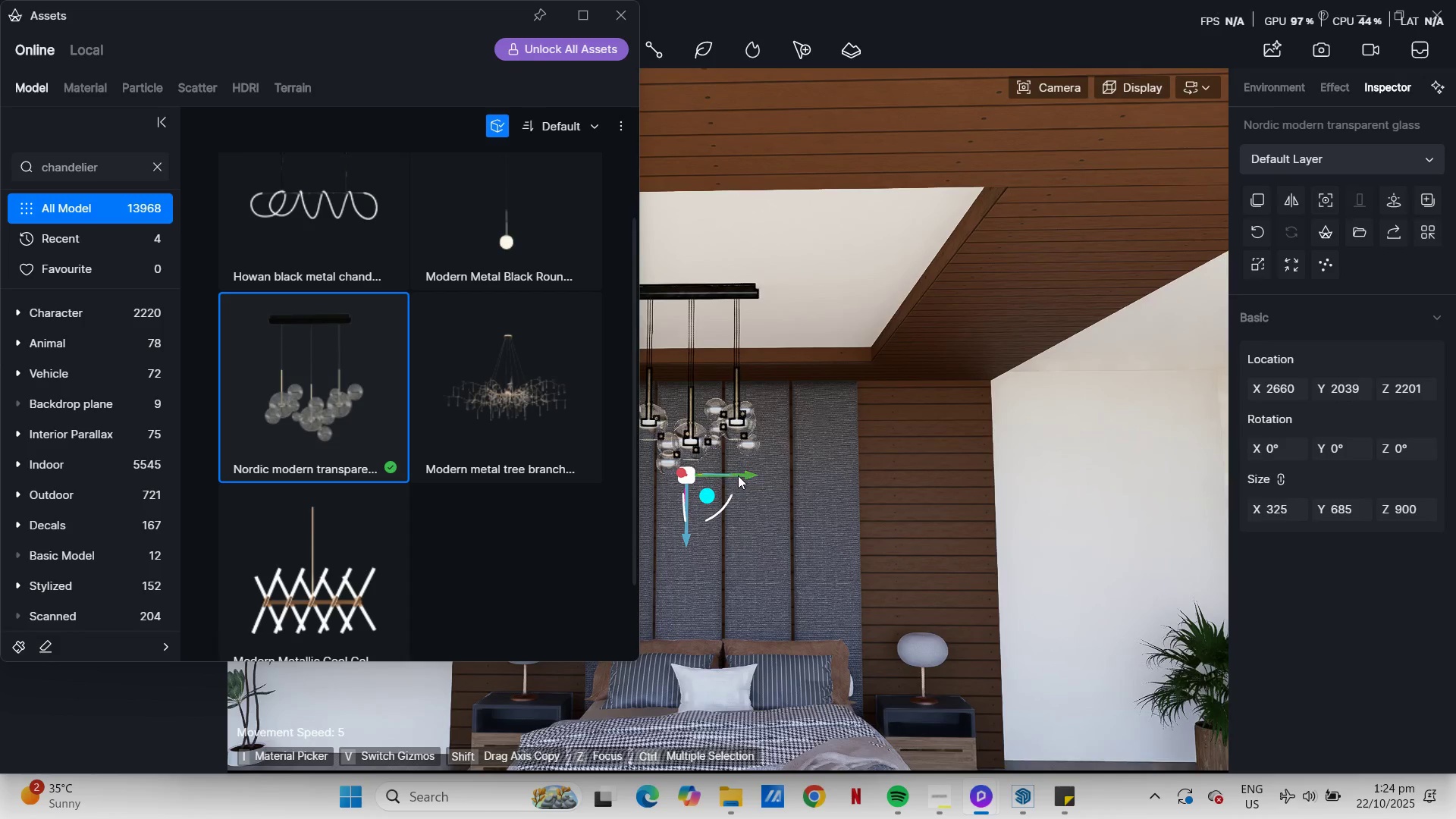 
type(aa)
 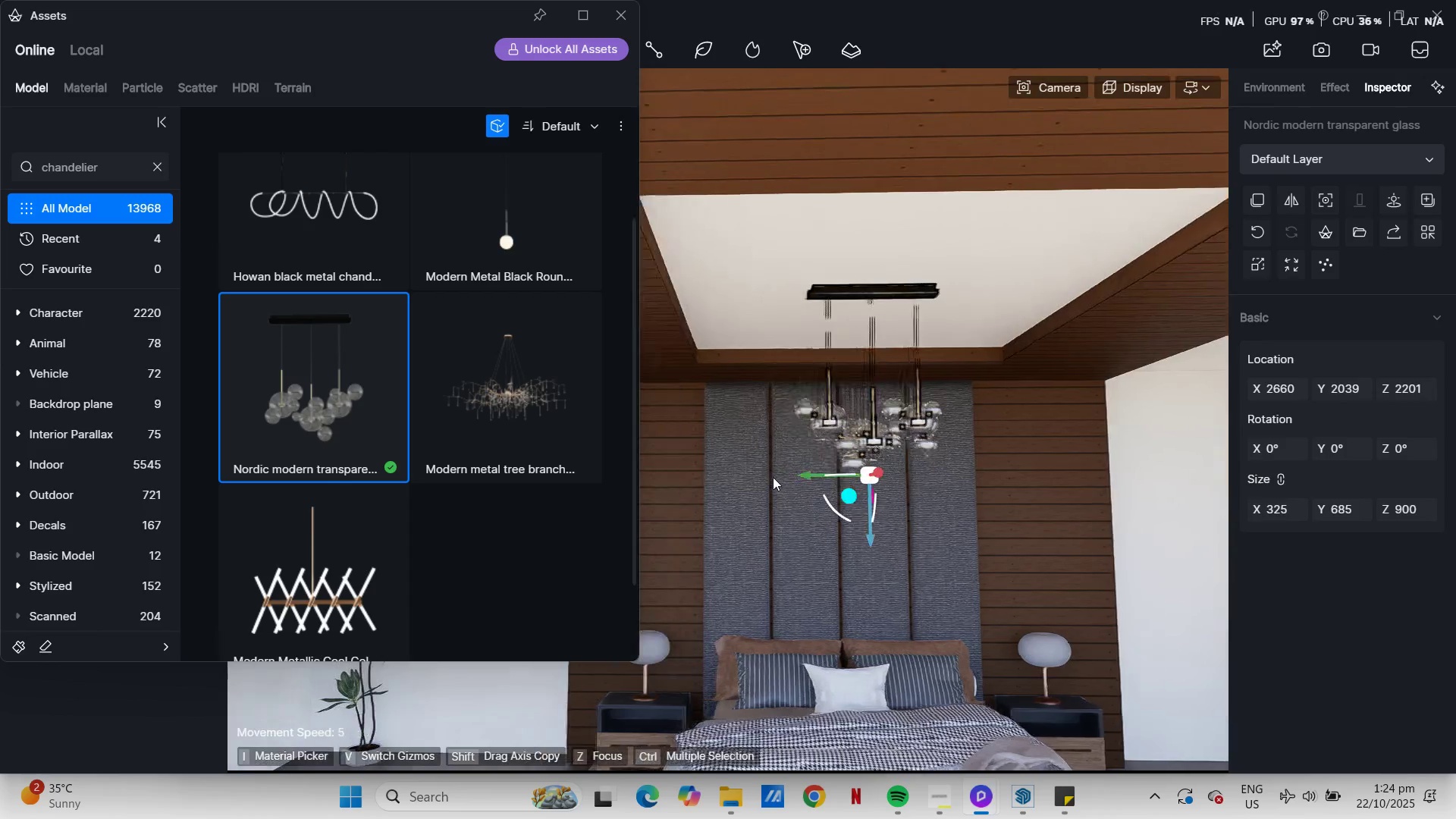 
scroll: coordinate [773, 477], scroll_direction: down, amount: 4.0
 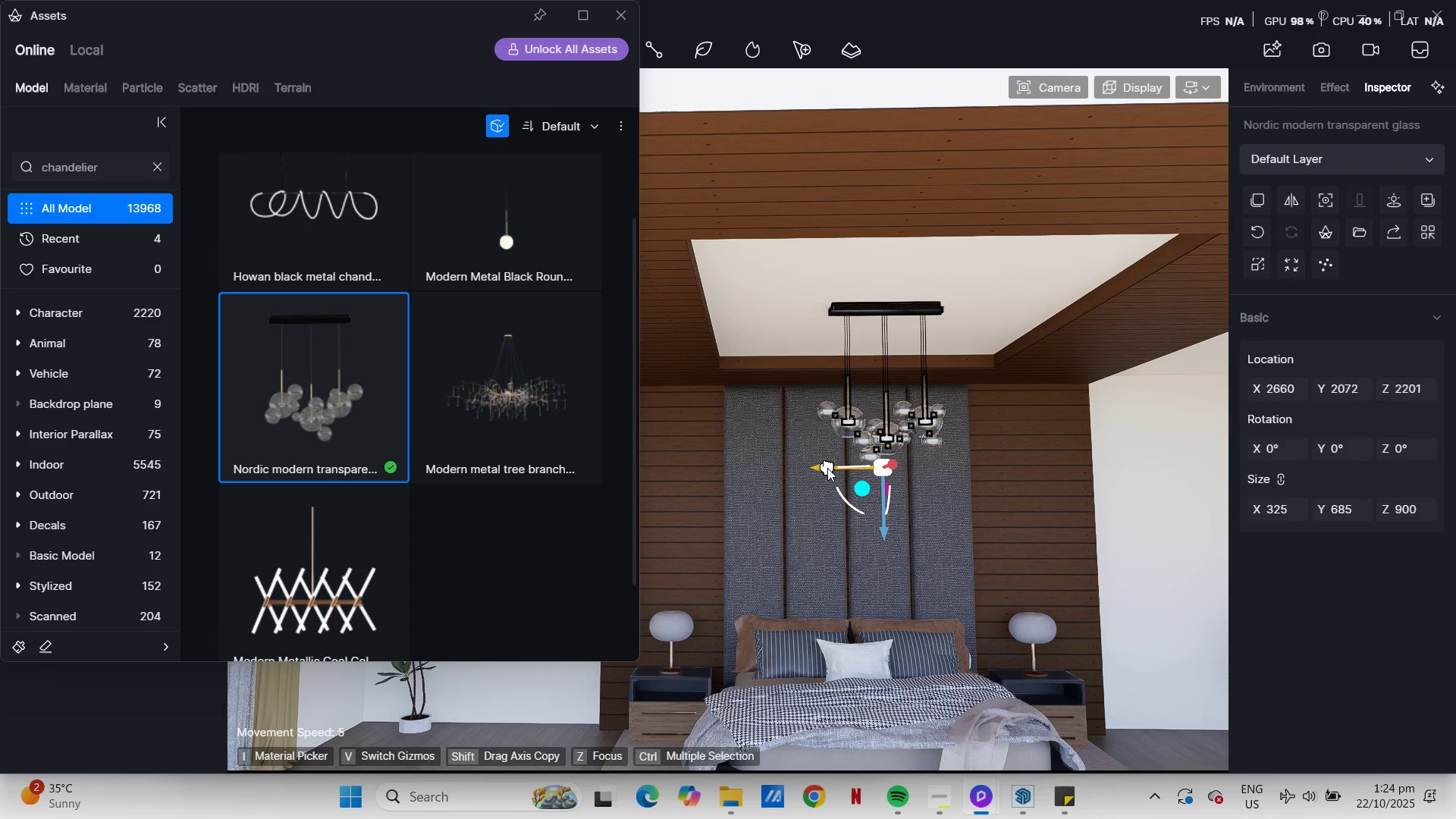 
wait(5.63)
 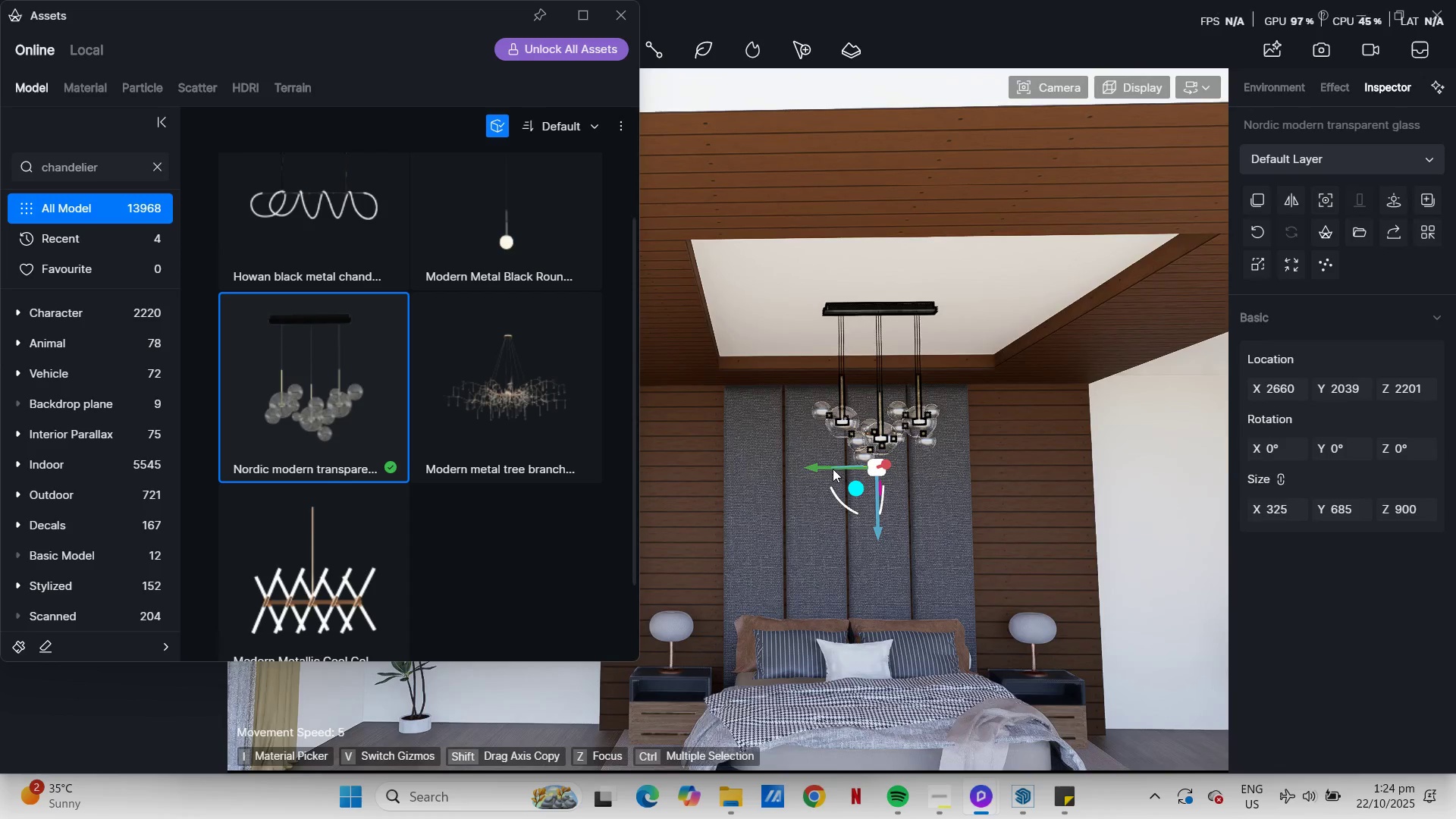 
type(ea)
 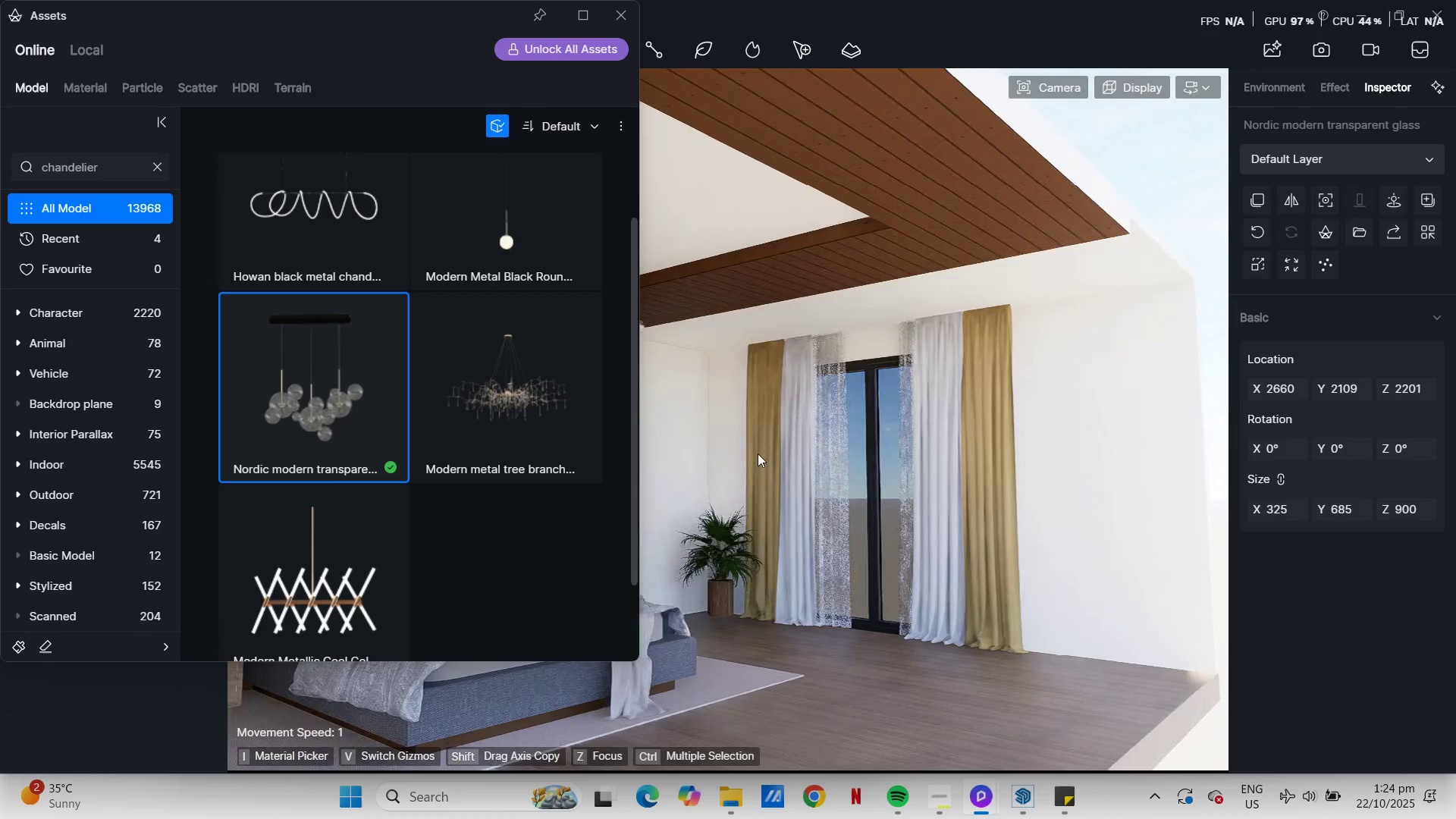 
scroll: coordinate [714, 461], scroll_direction: down, amount: 7.0
 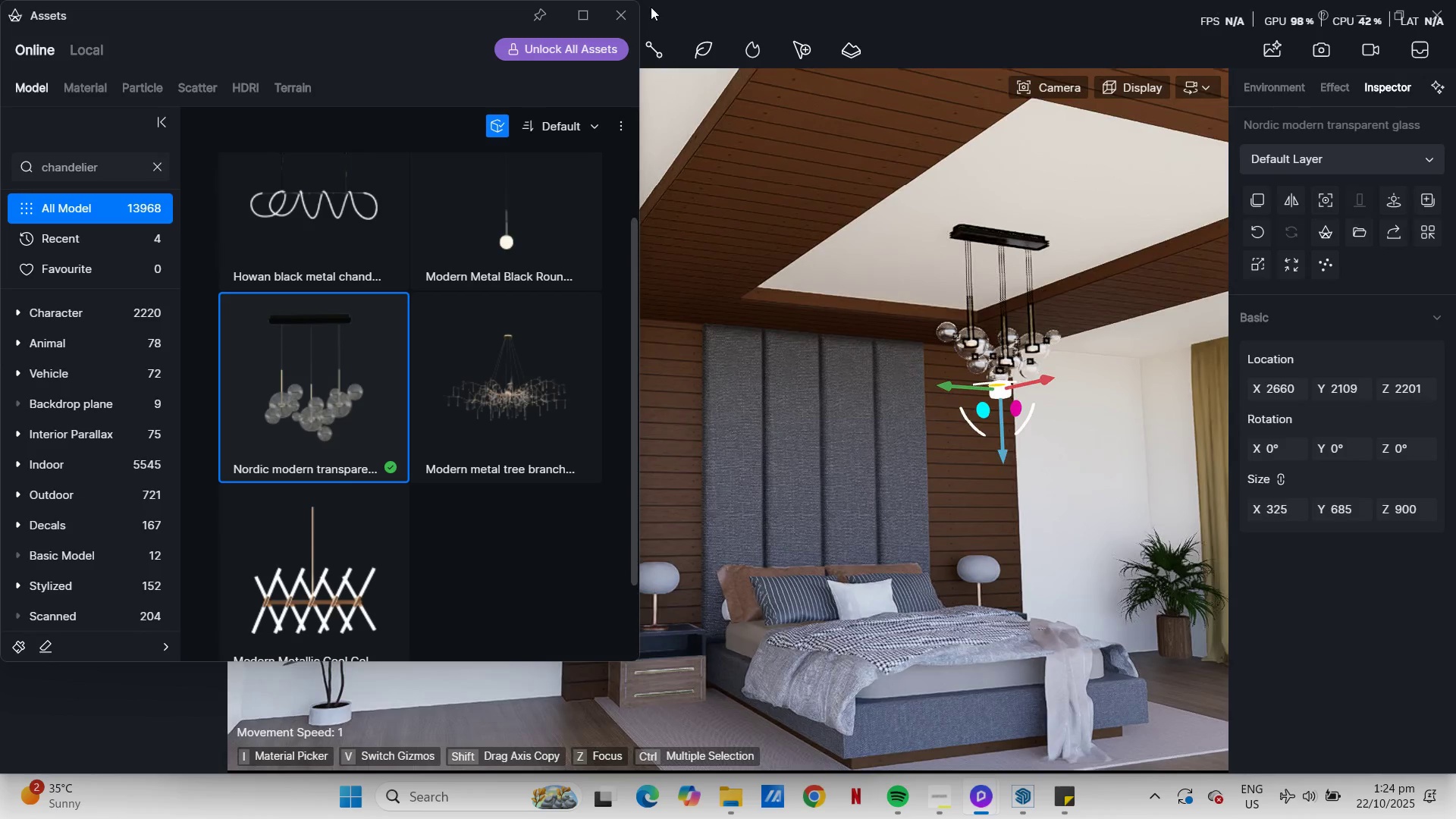 
left_click([631, 11])
 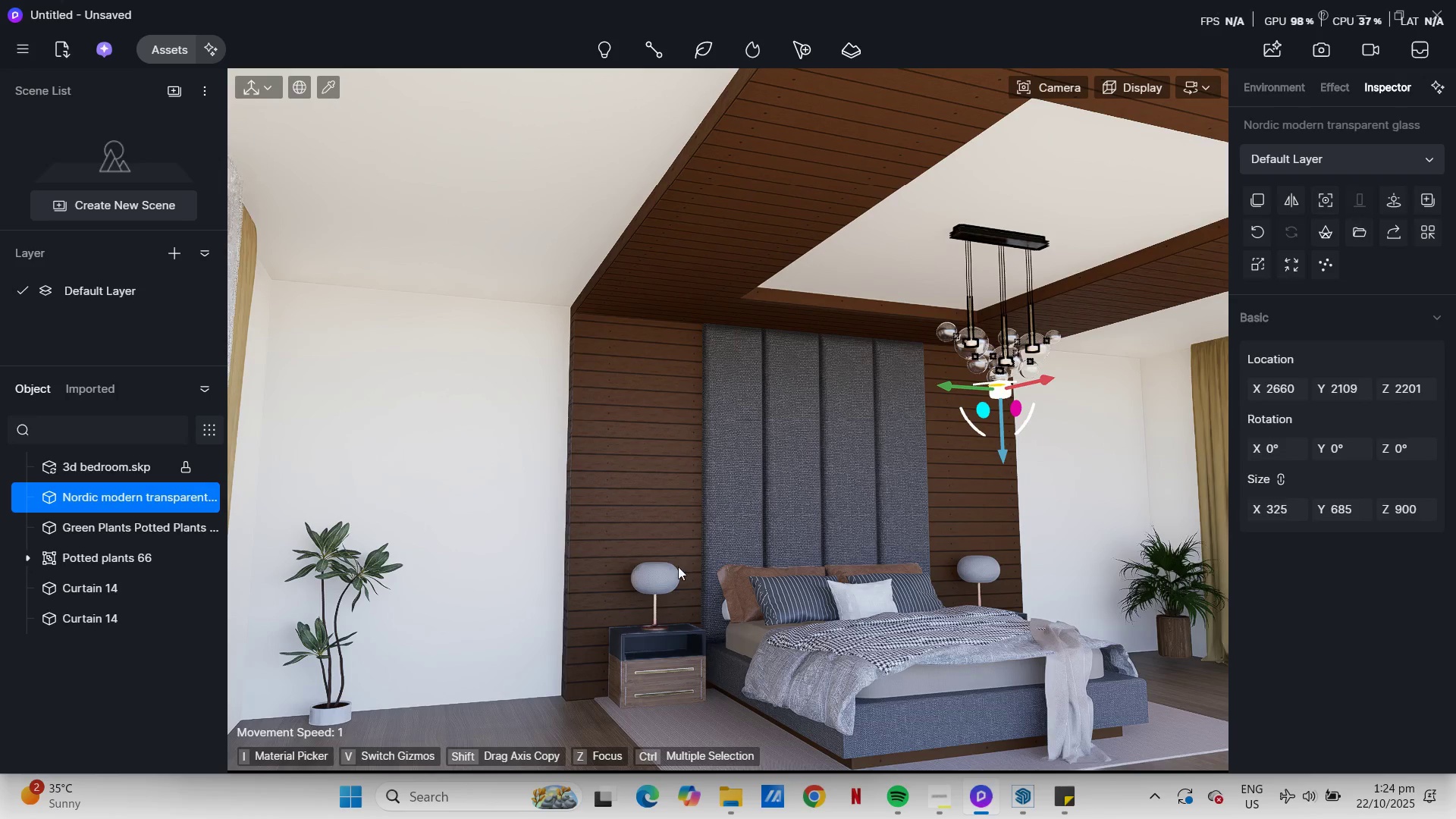 
scroll: coordinate [661, 626], scroll_direction: up, amount: 9.0
 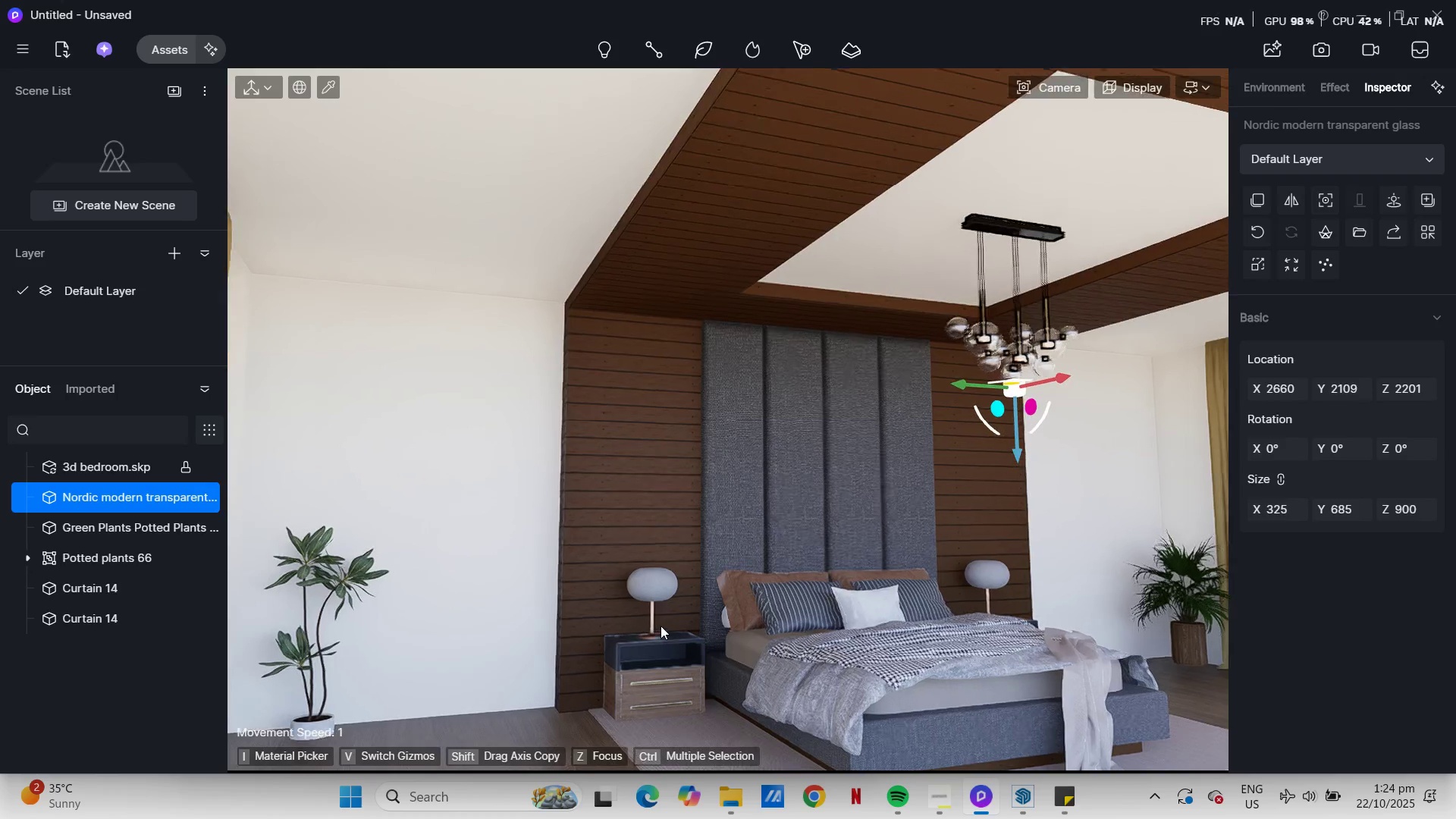 
hold_key(key=E, duration=0.6)
 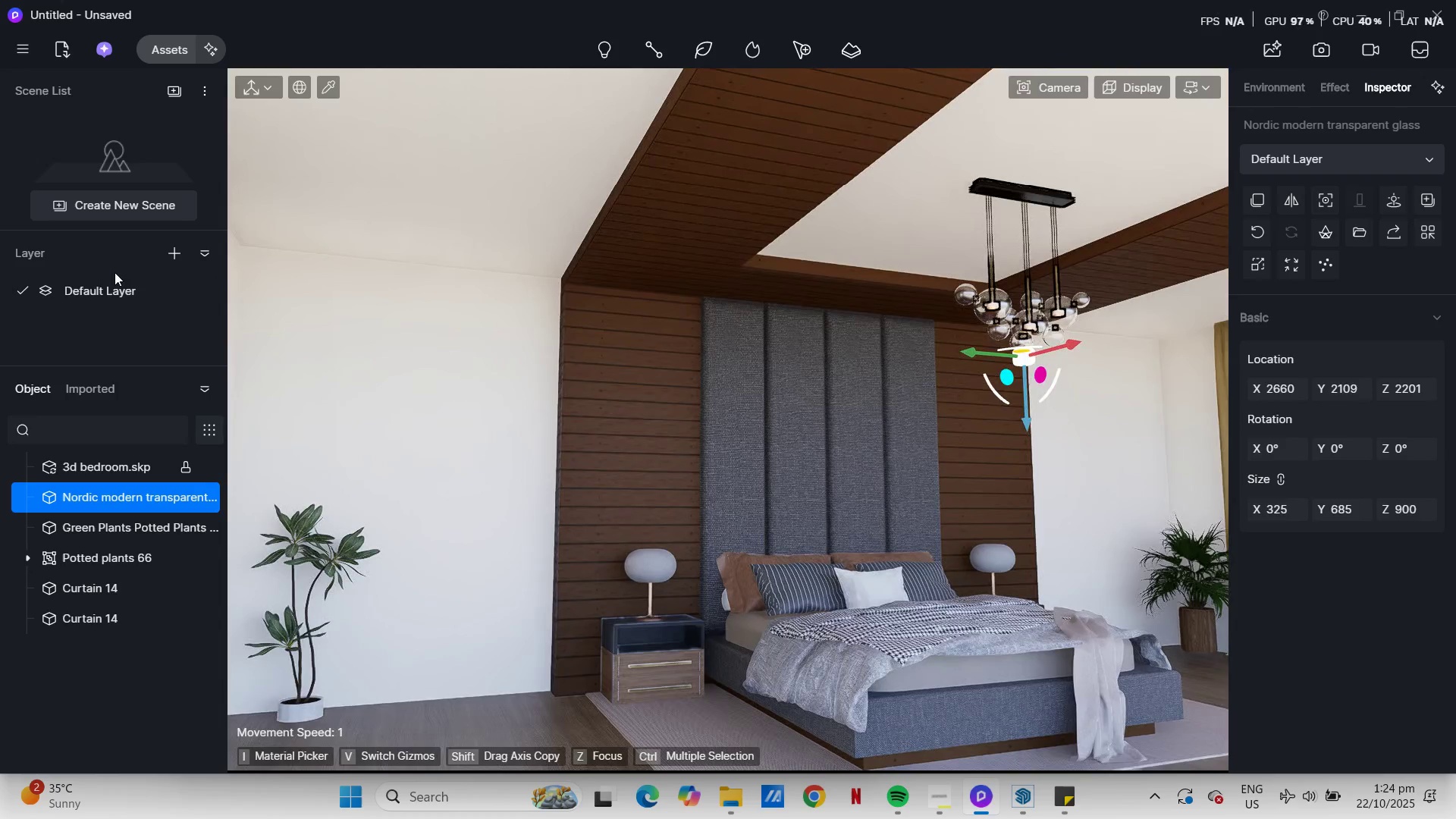 
scroll: coordinate [661, 627], scroll_direction: up, amount: 3.0
 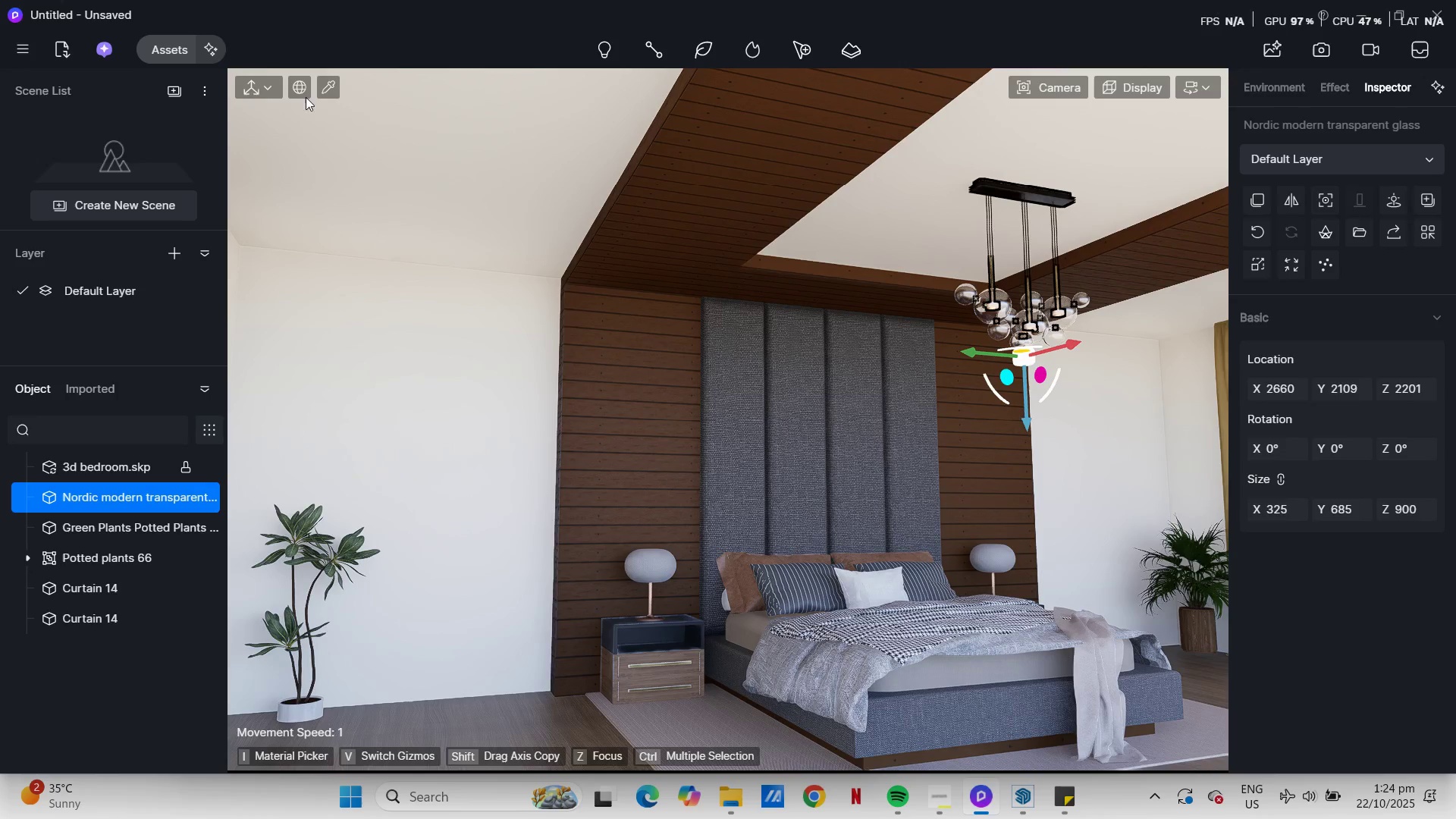 
left_click([180, 50])
 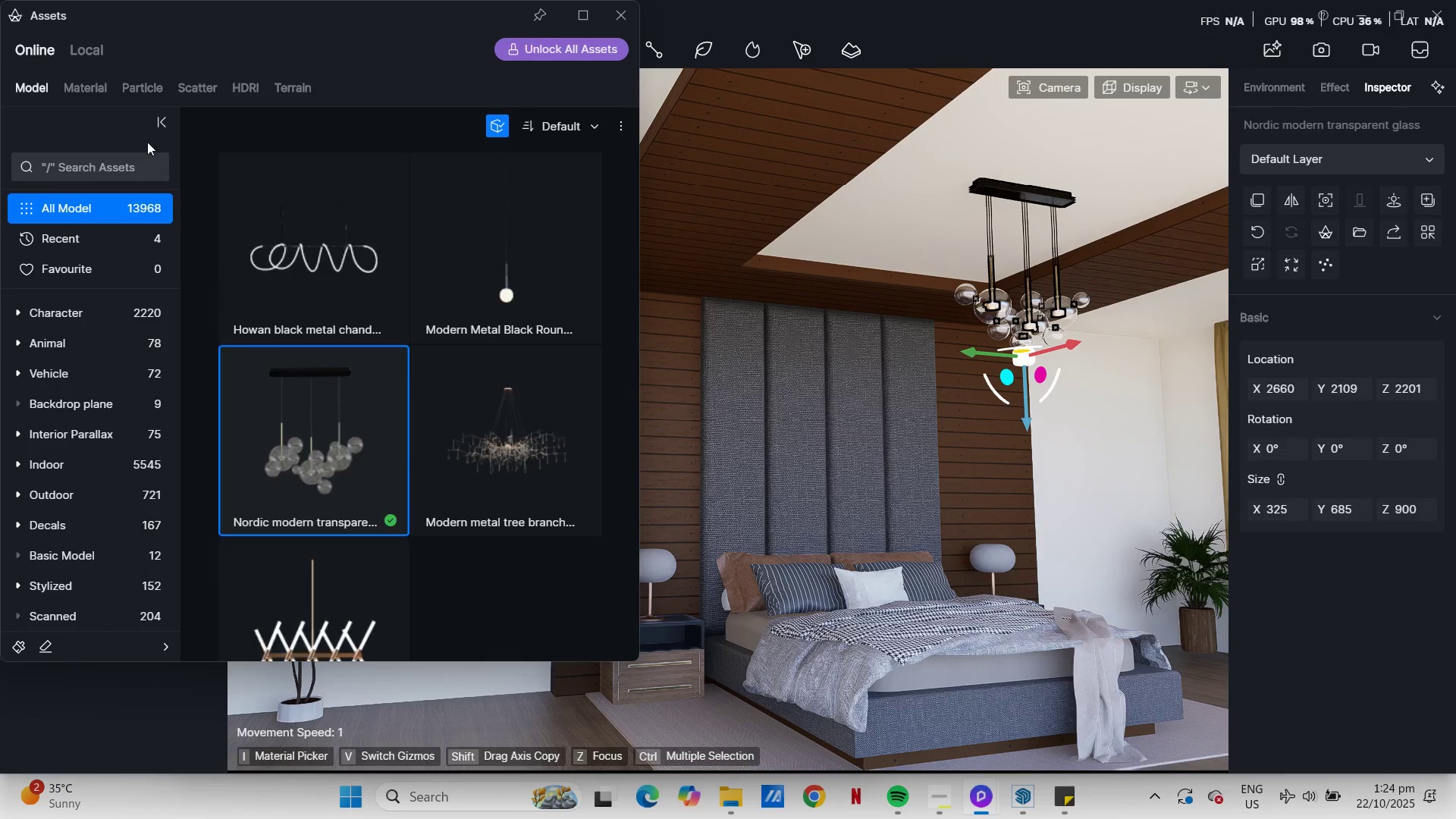 
double_click([97, 86])
 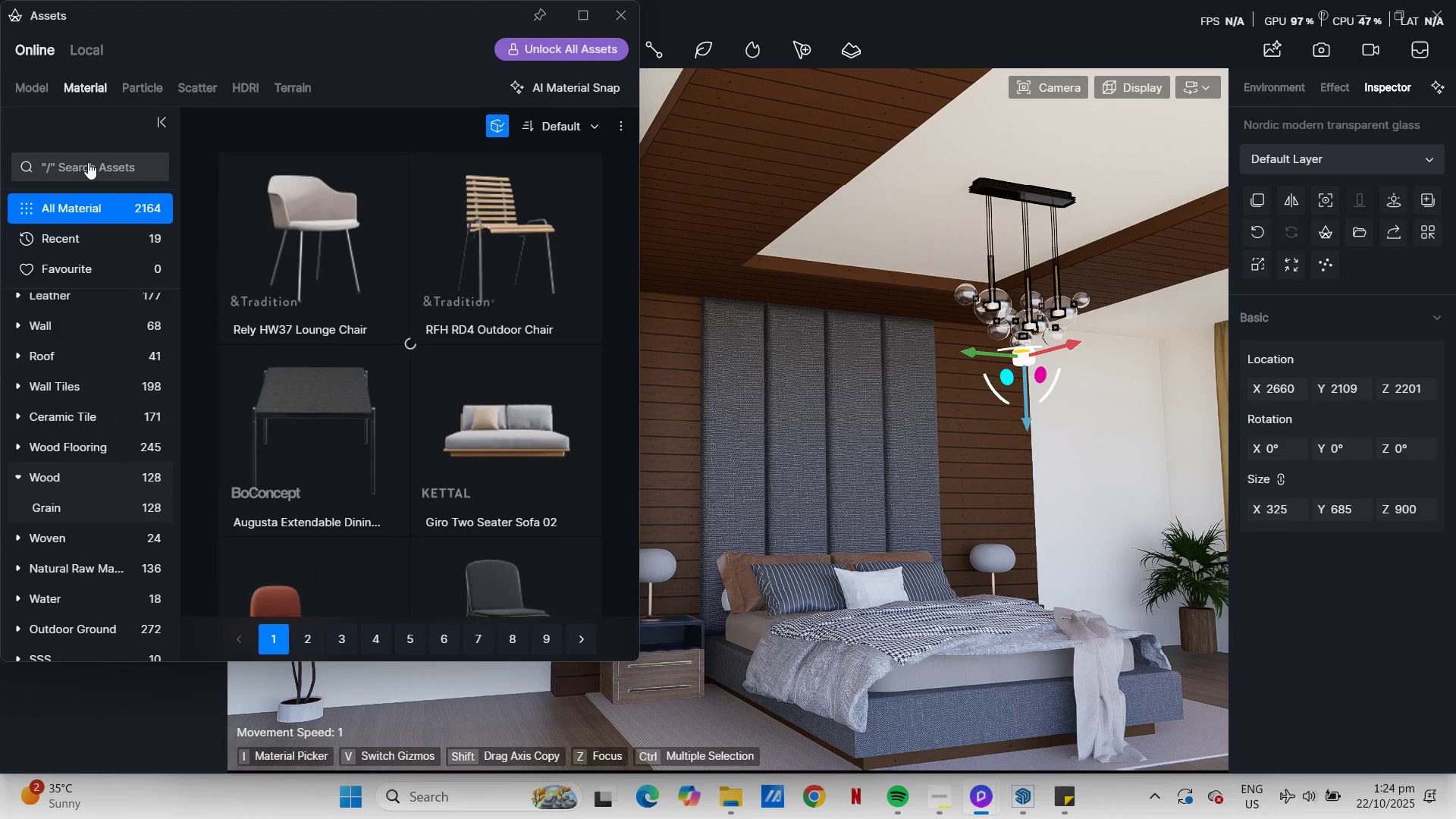 
left_click([88, 162])
 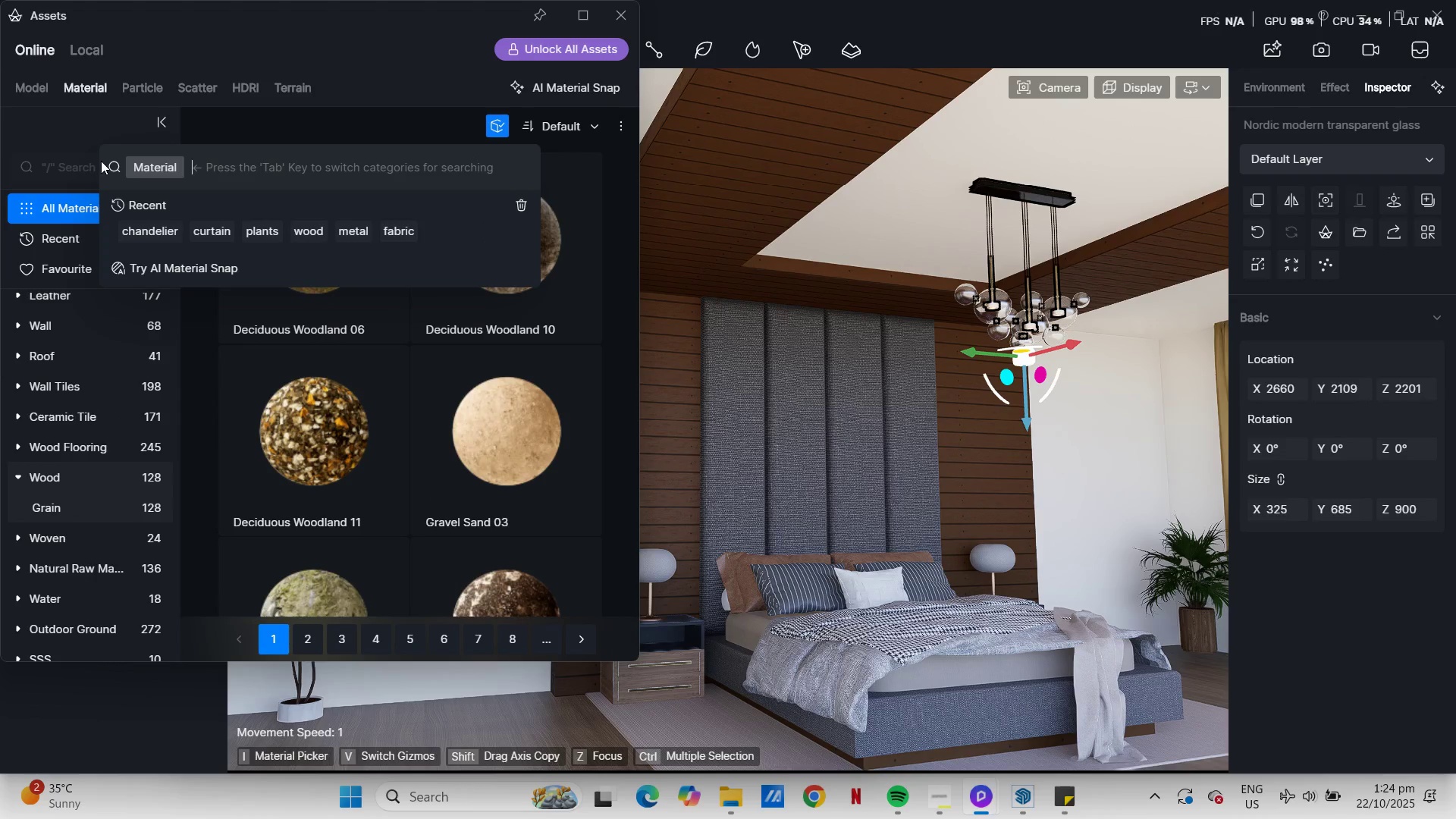 
type(light)
 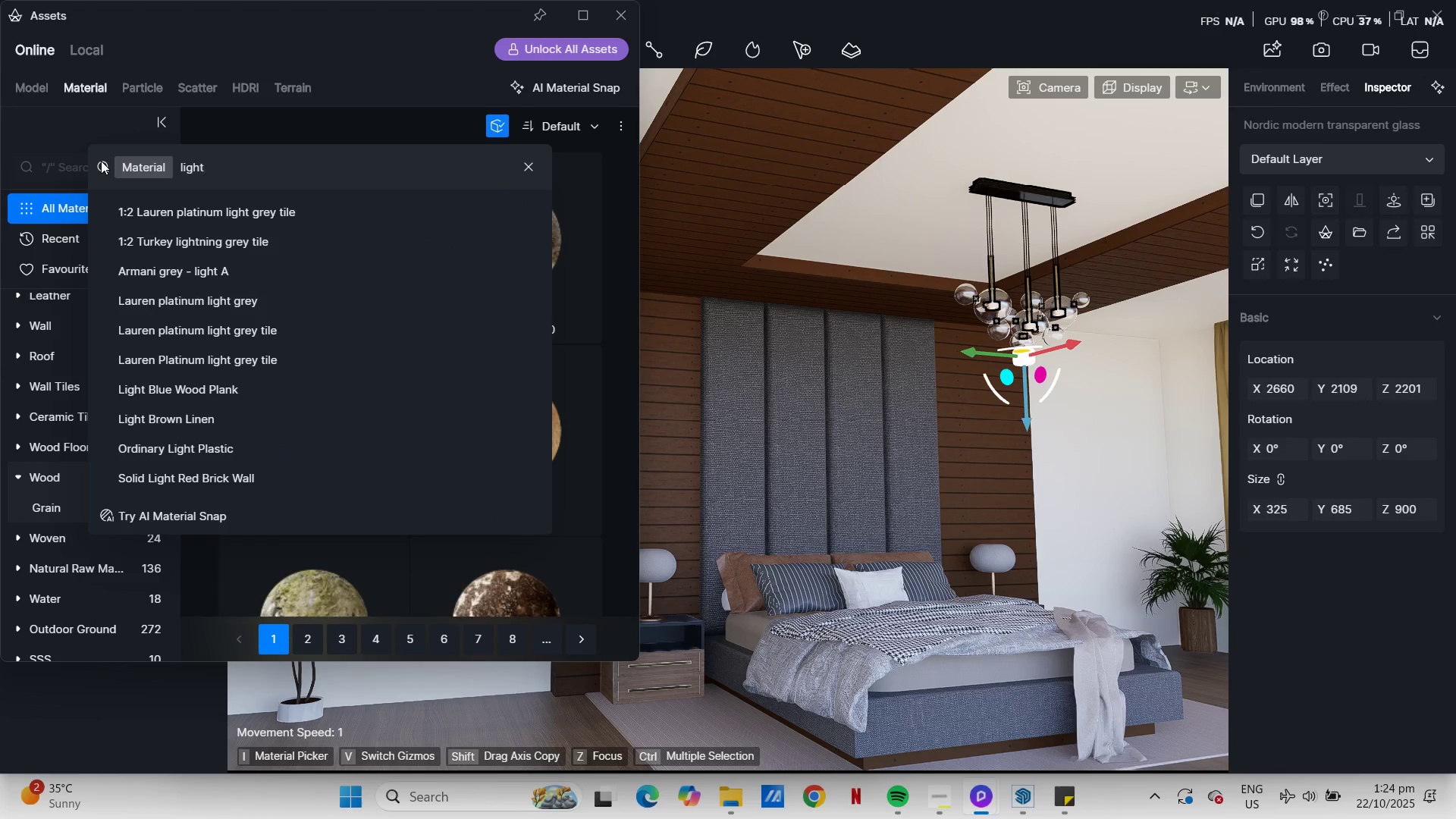 
key(Enter)
 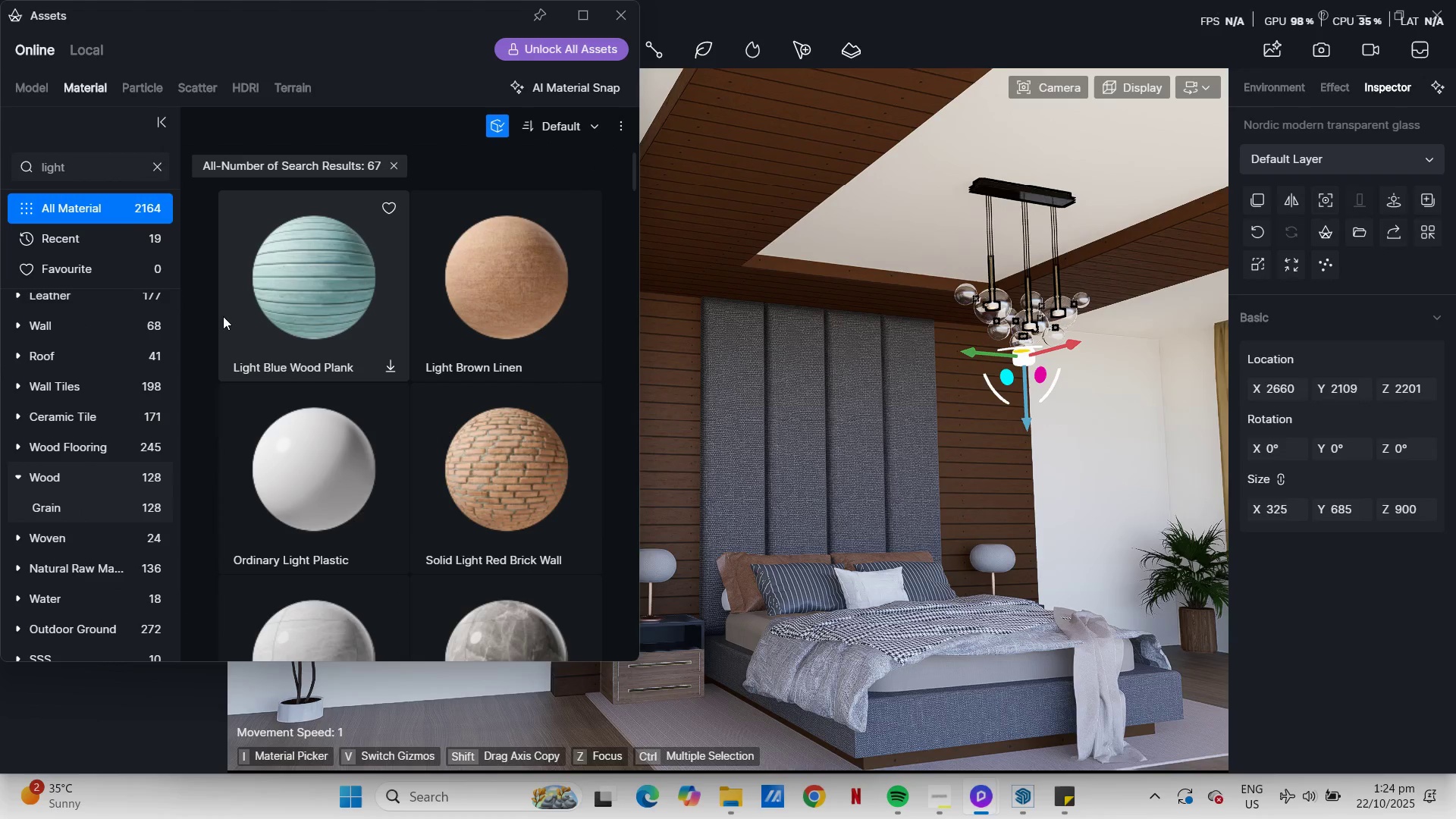 
scroll: coordinate [52, 581], scroll_direction: down, amount: 56.0
 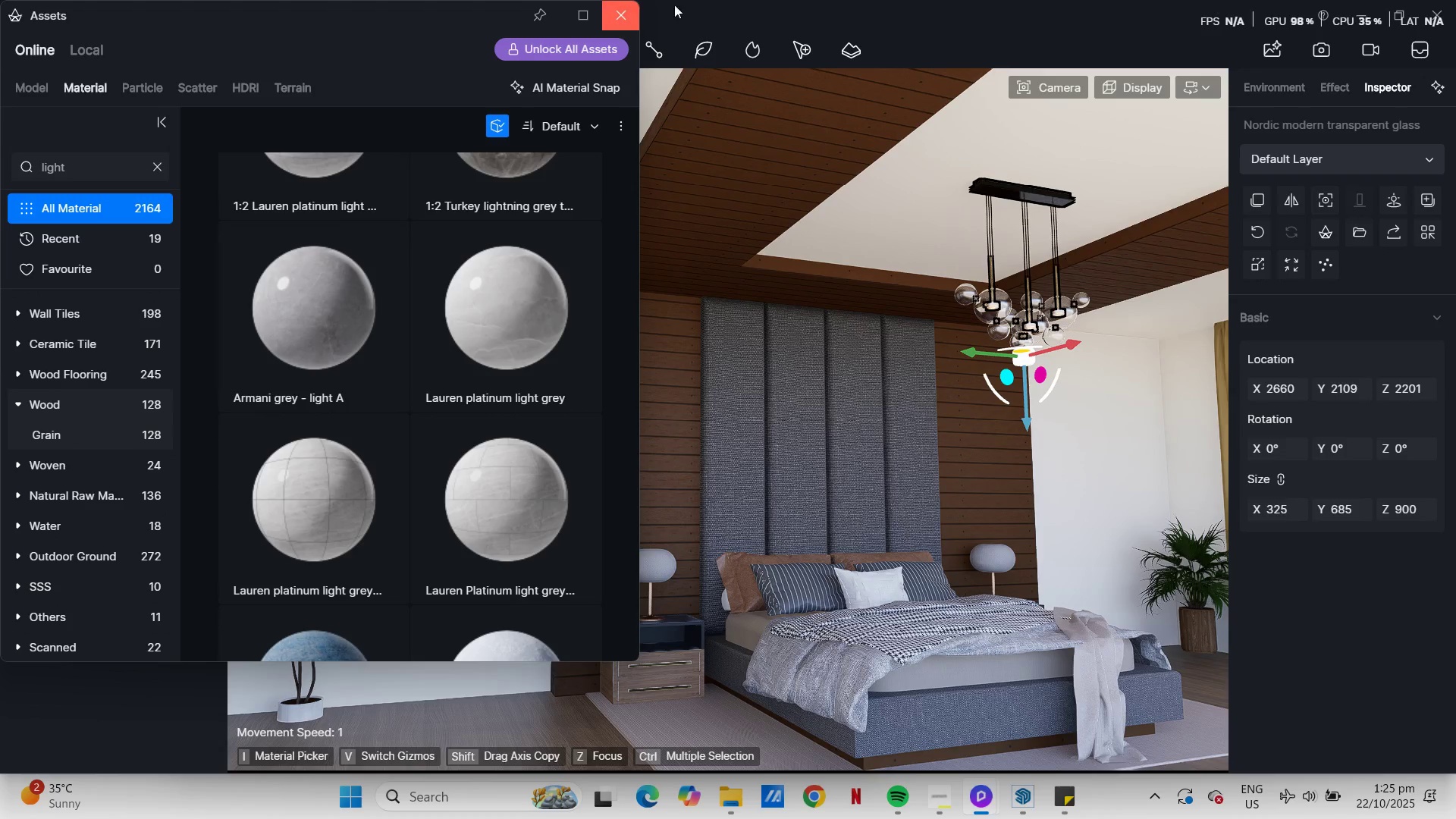 
left_click([614, 10])
 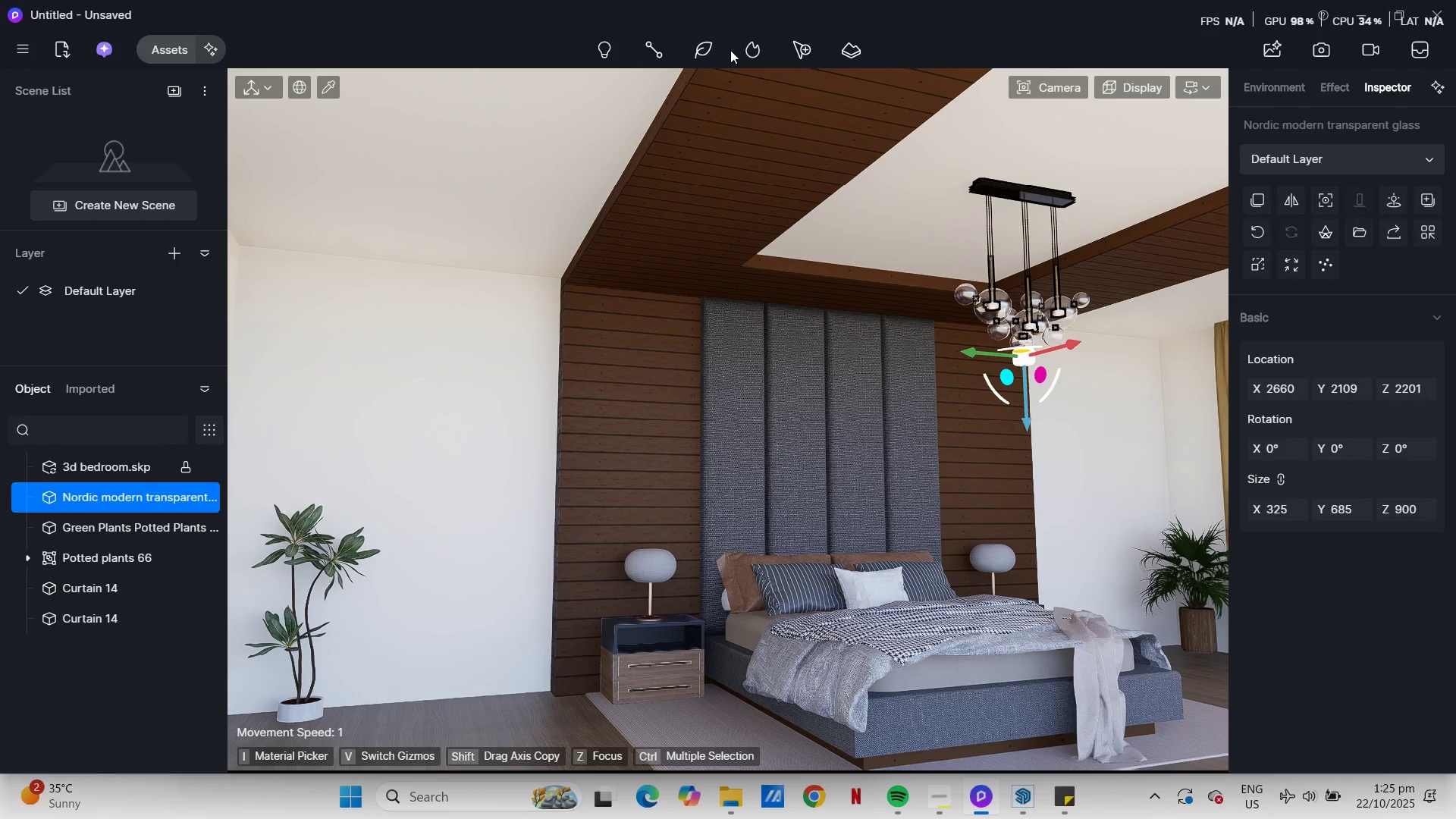 
left_click([705, 52])
 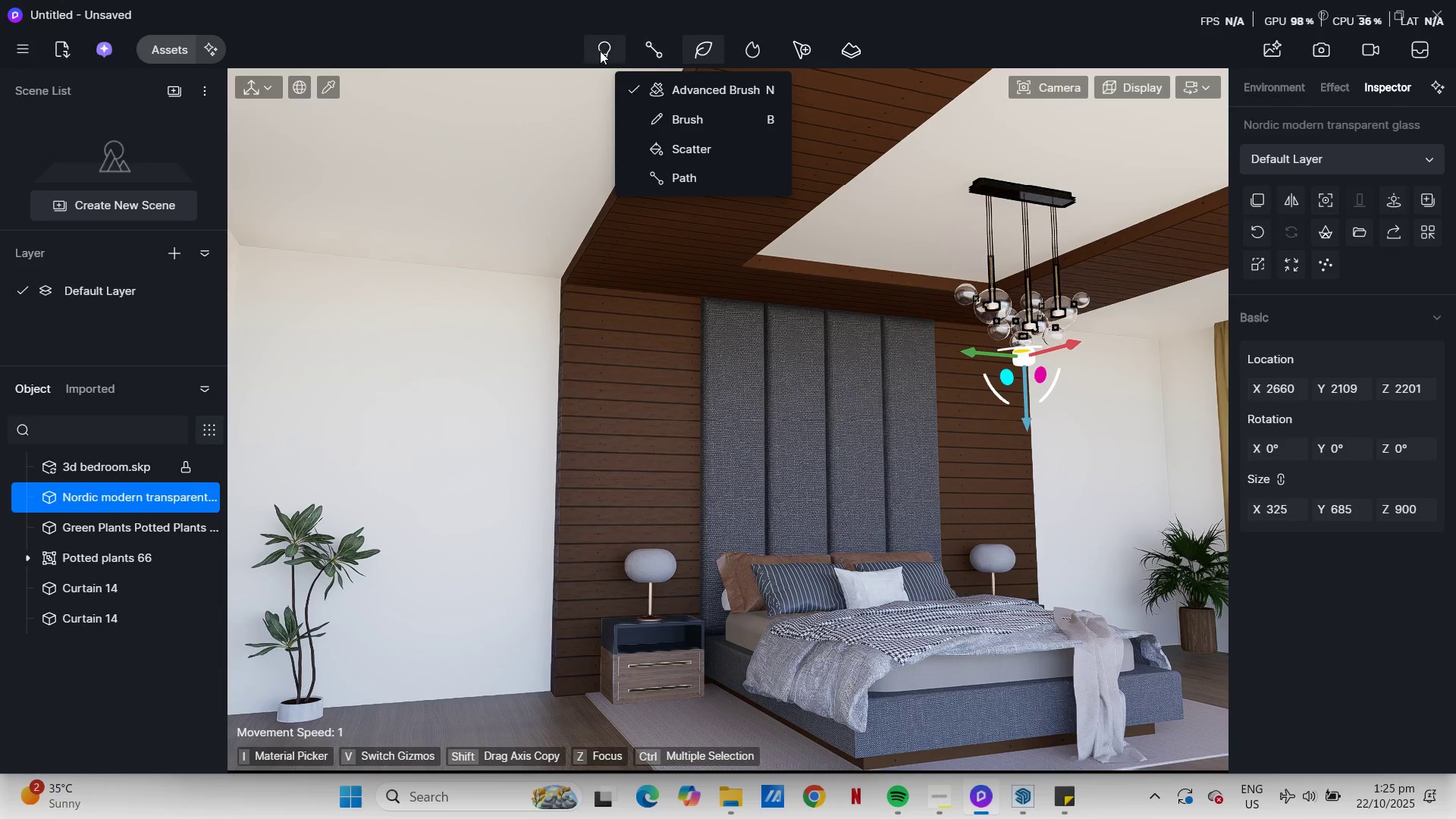 
left_click([600, 51])
 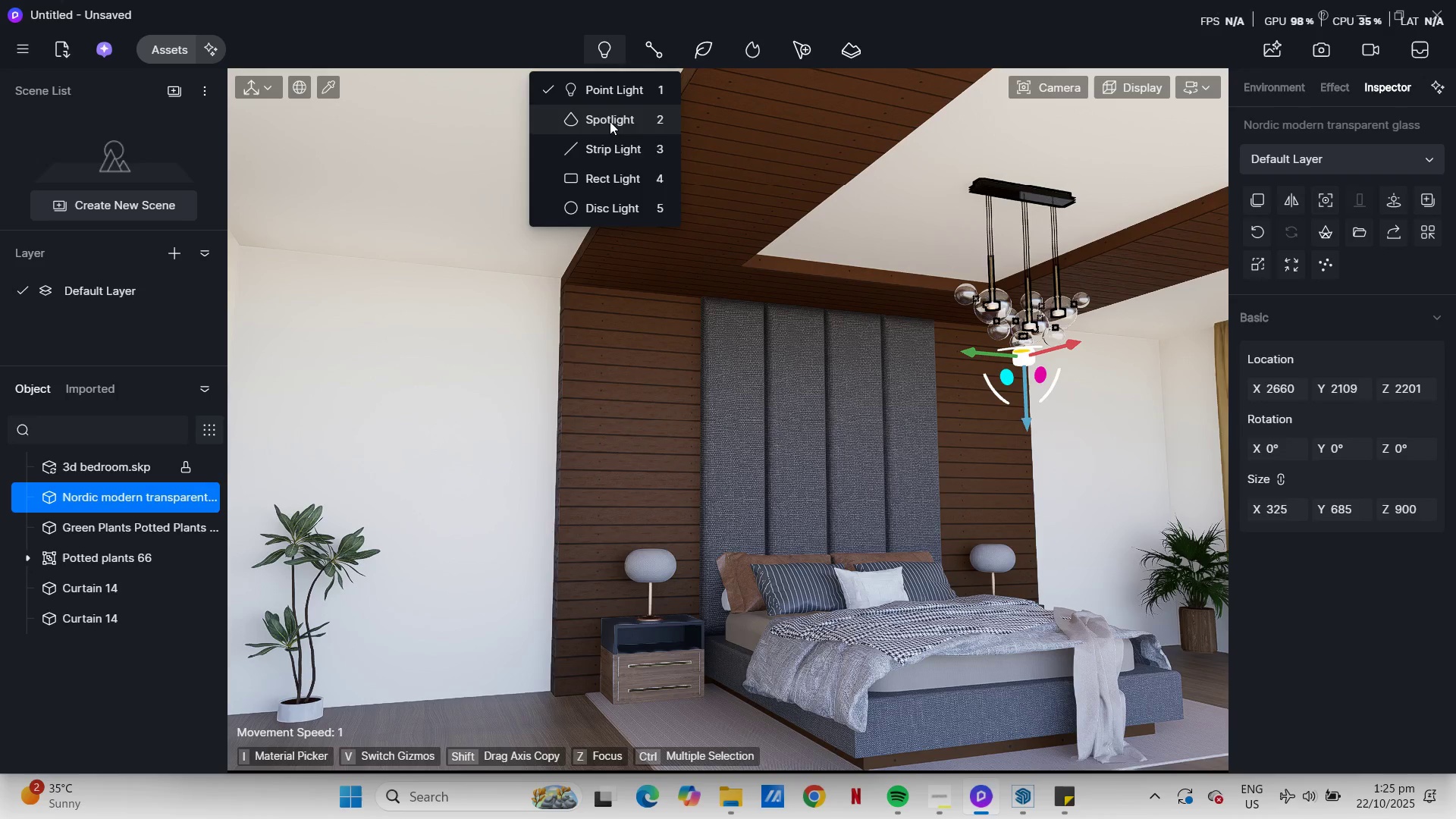 
left_click([620, 87])
 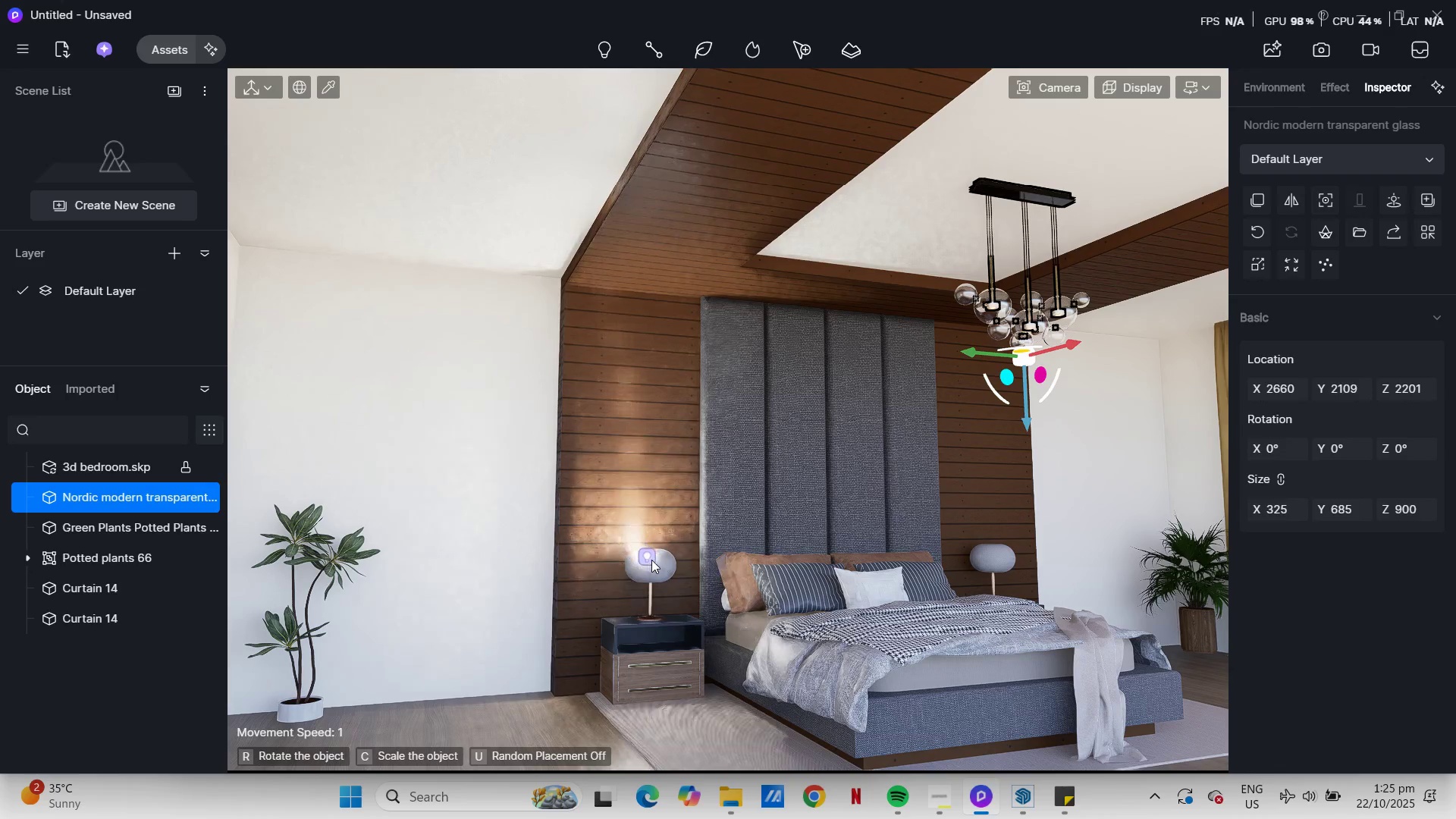 
scroll: coordinate [886, 347], scroll_direction: up, amount: 83.0
 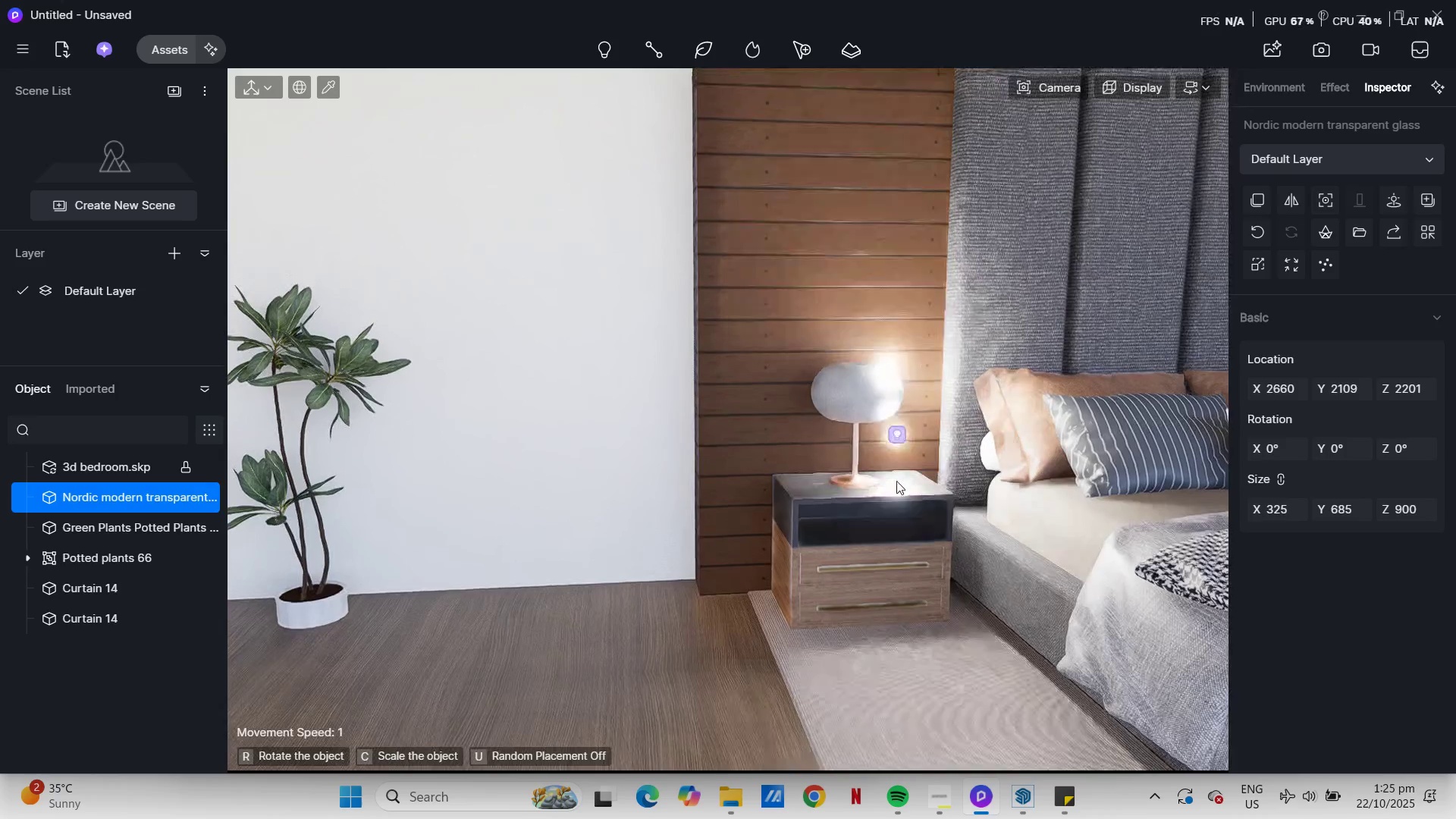 
hold_key(key=Q, duration=0.8)
 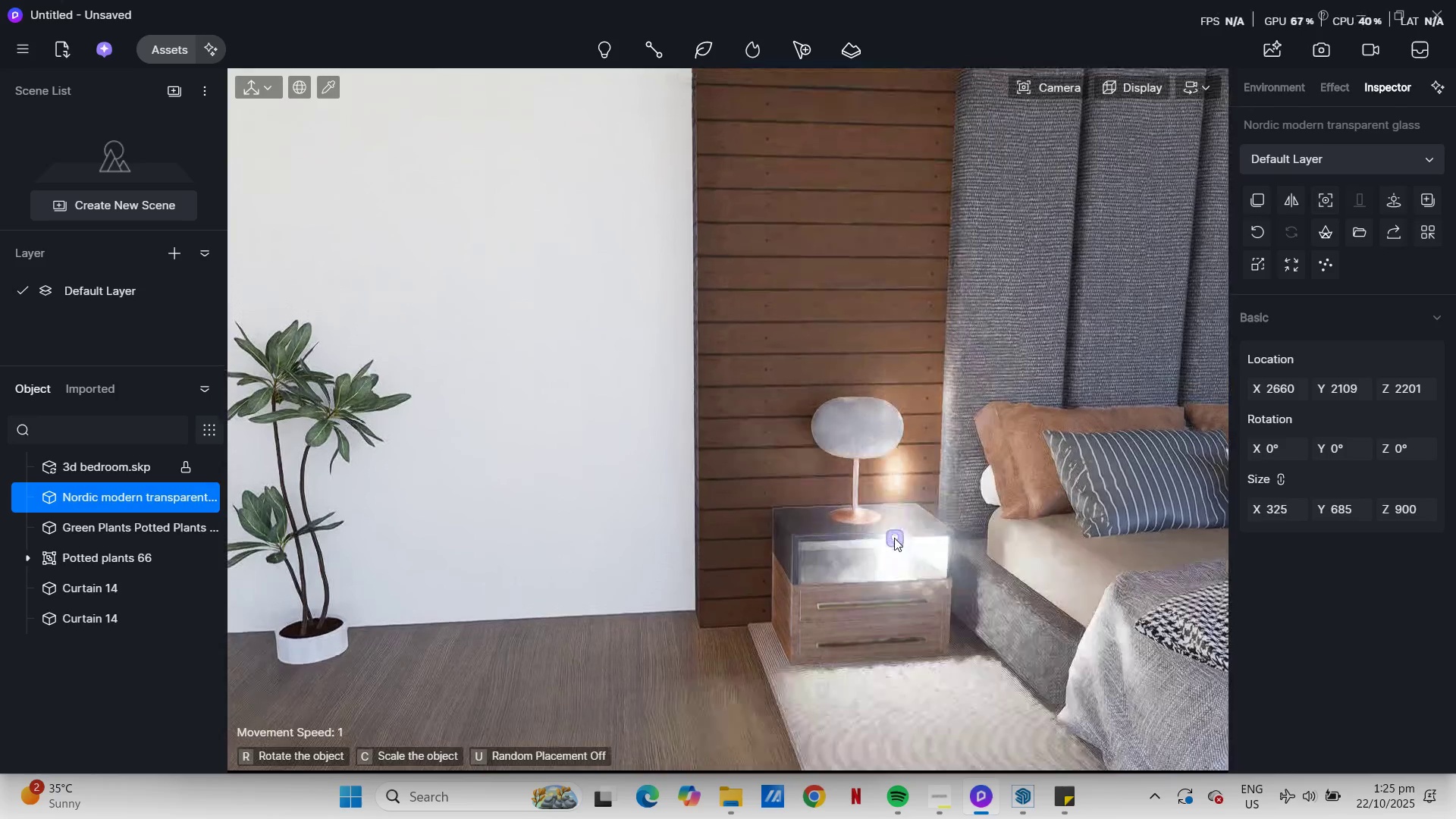 
scroll: coordinate [894, 536], scroll_direction: up, amount: 18.0
 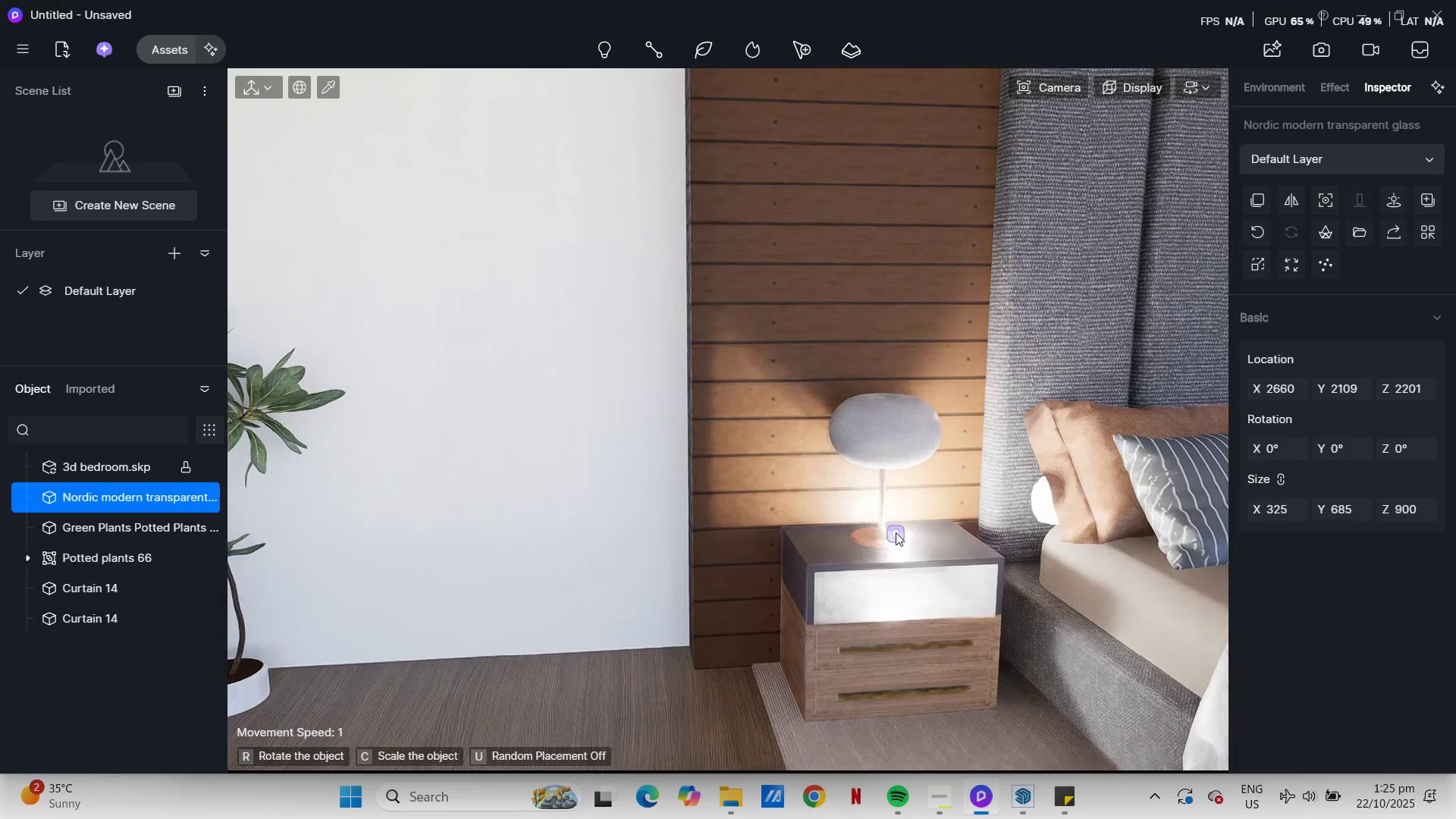 
type(Ww)
 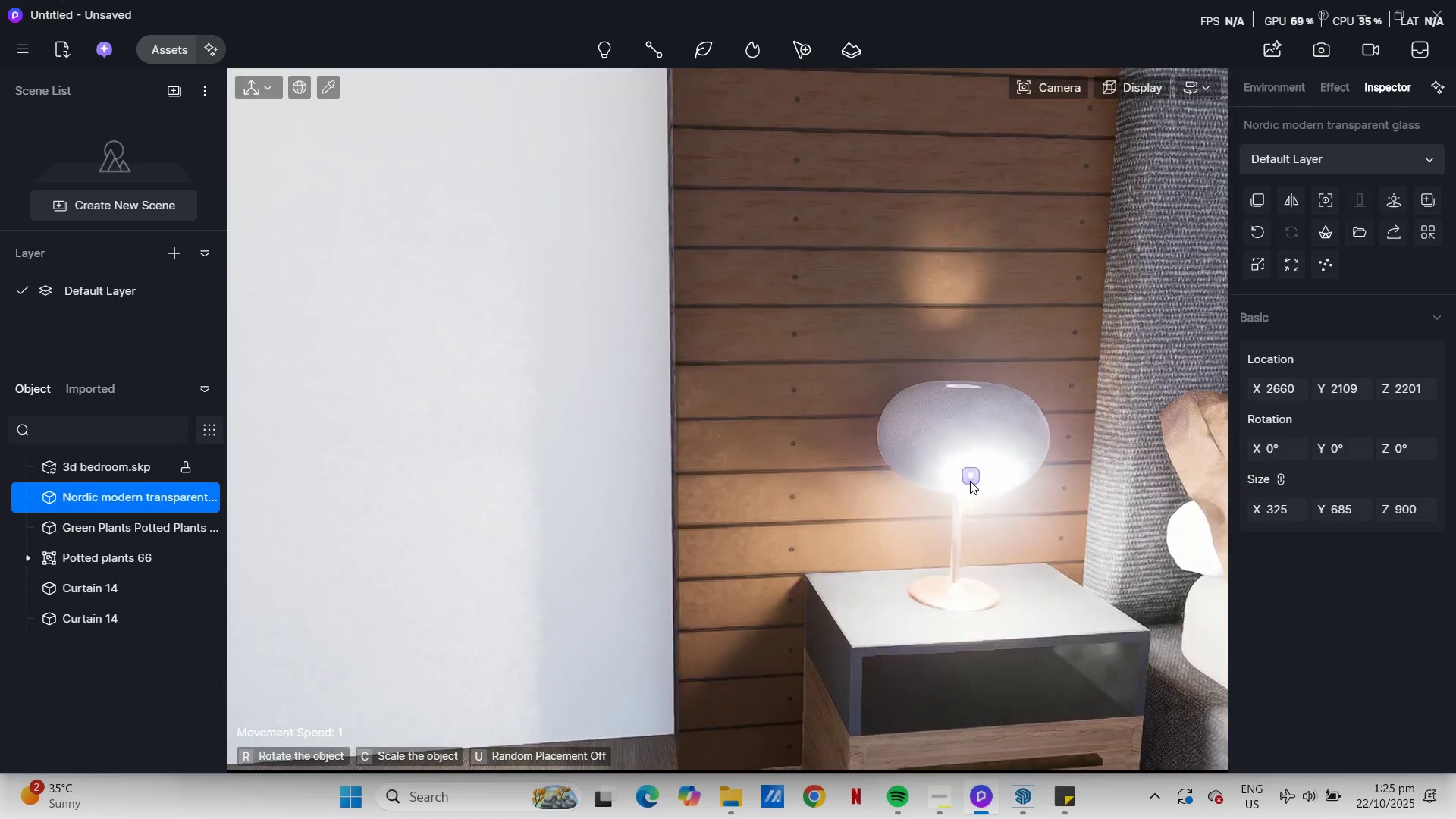 
scroll: coordinate [1100, 432], scroll_direction: up, amount: 27.0
 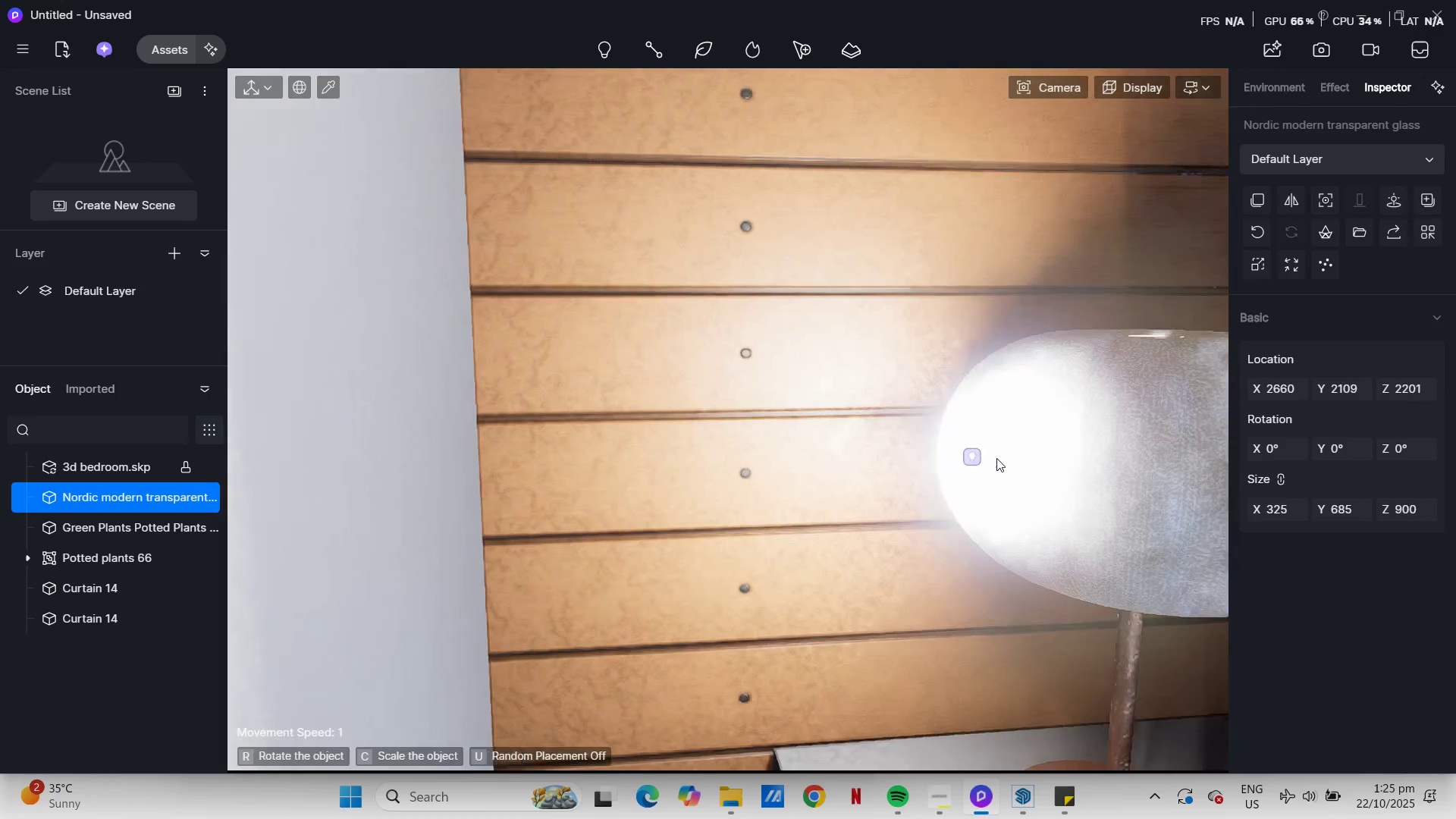 
hold_key(key=W, duration=0.88)
 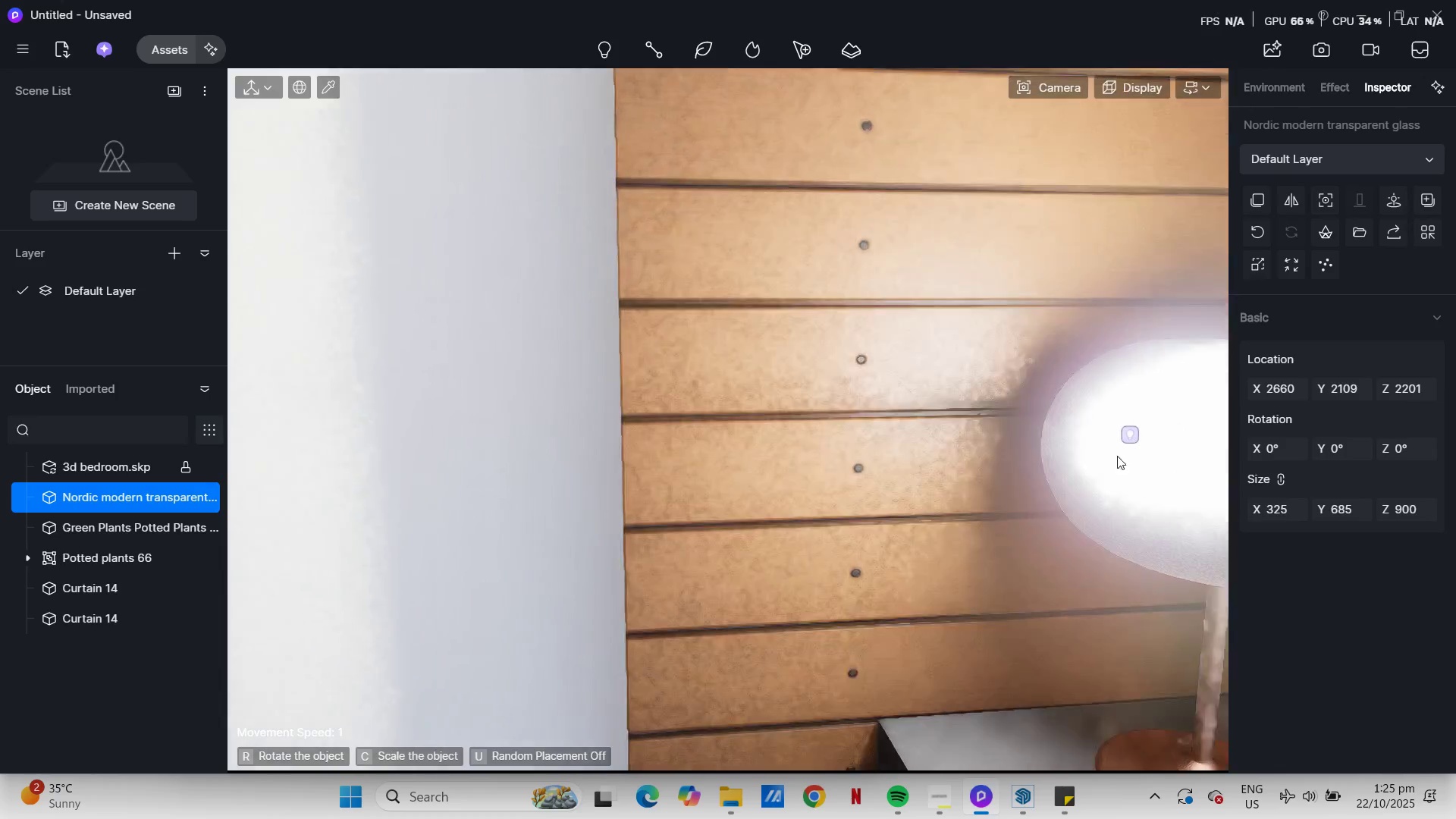 
hold_key(key=D, duration=0.67)
 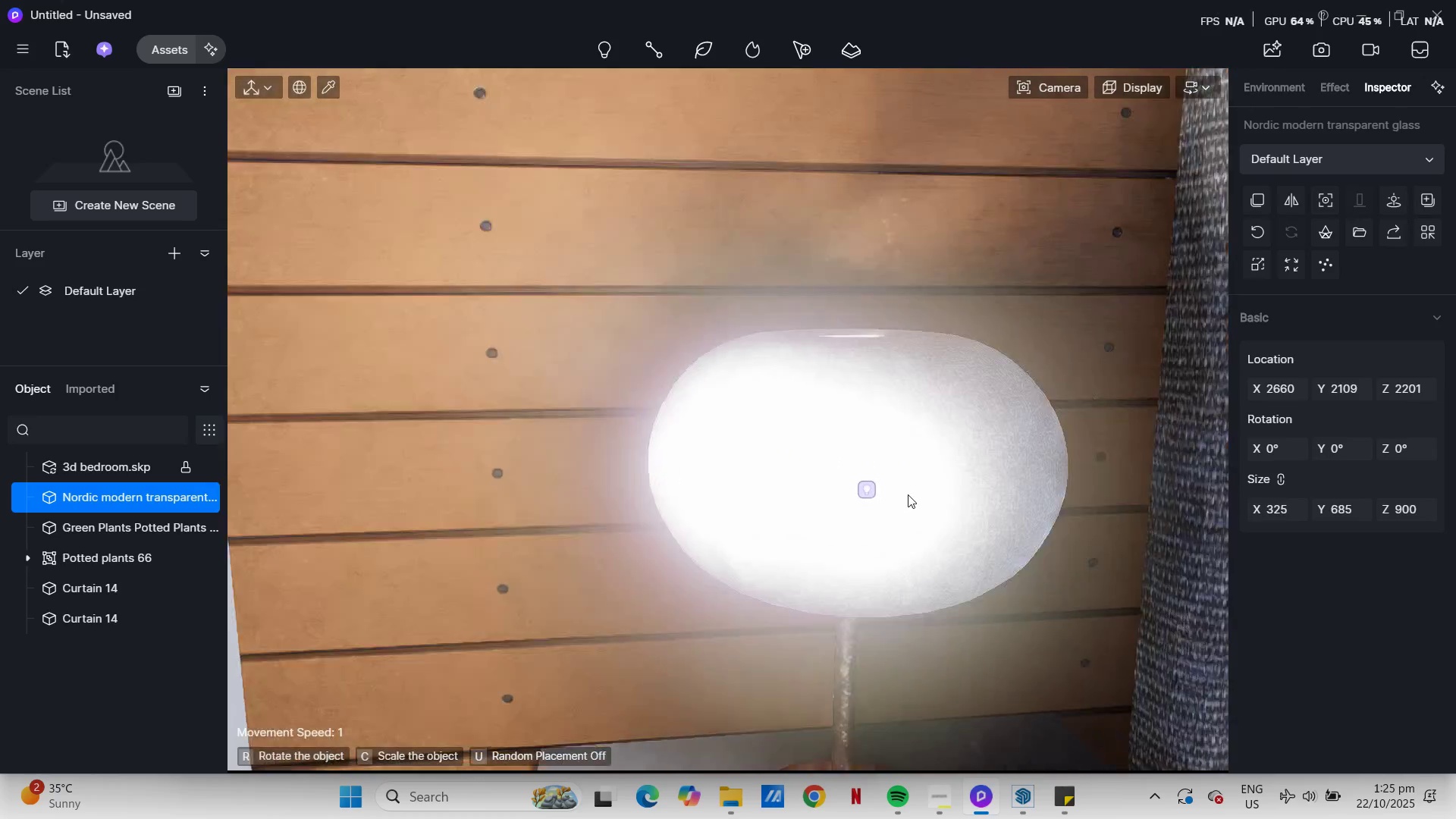 
scroll: coordinate [831, 504], scroll_direction: up, amount: 7.0
 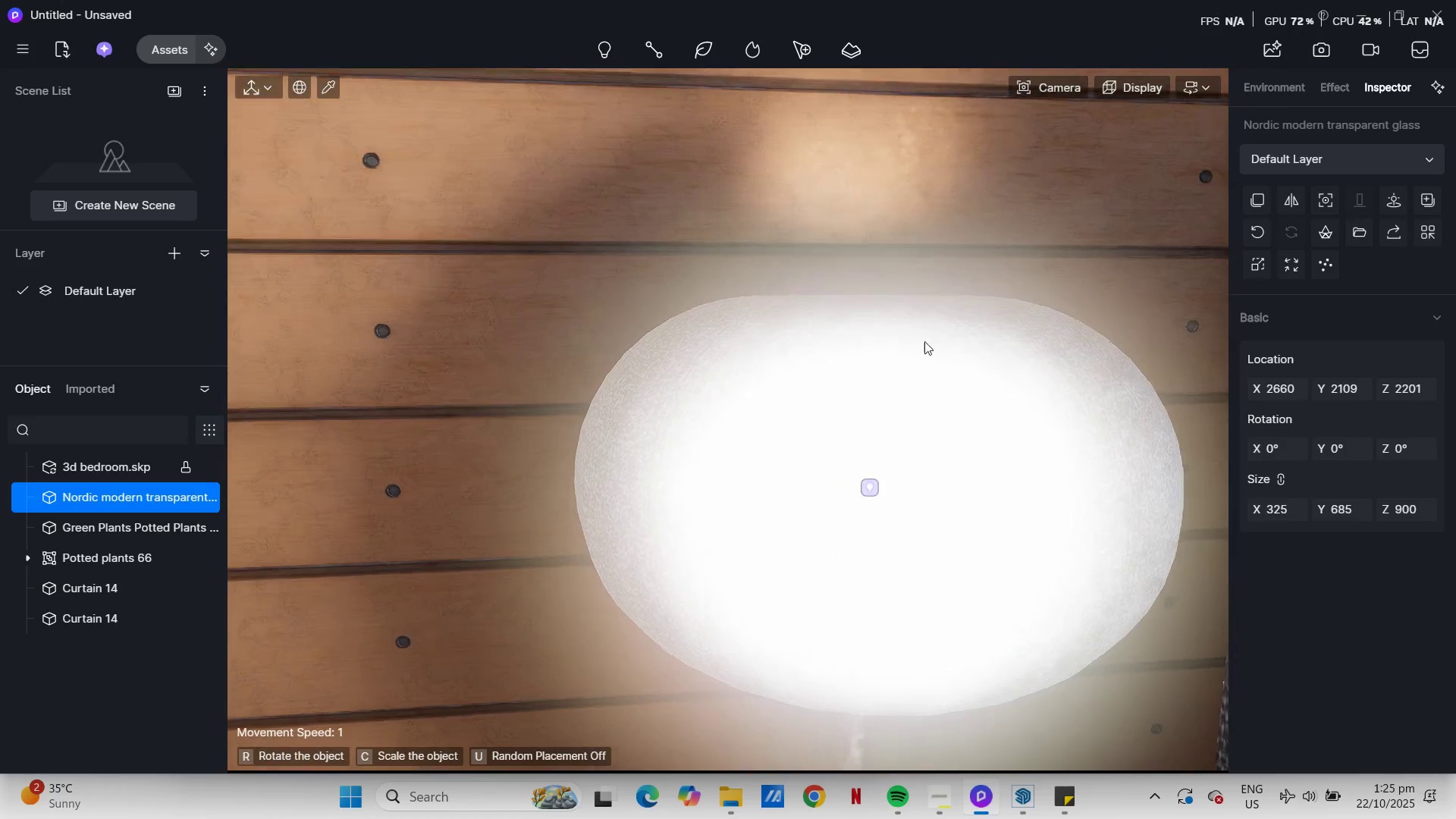 
hold_key(key=W, duration=0.45)
 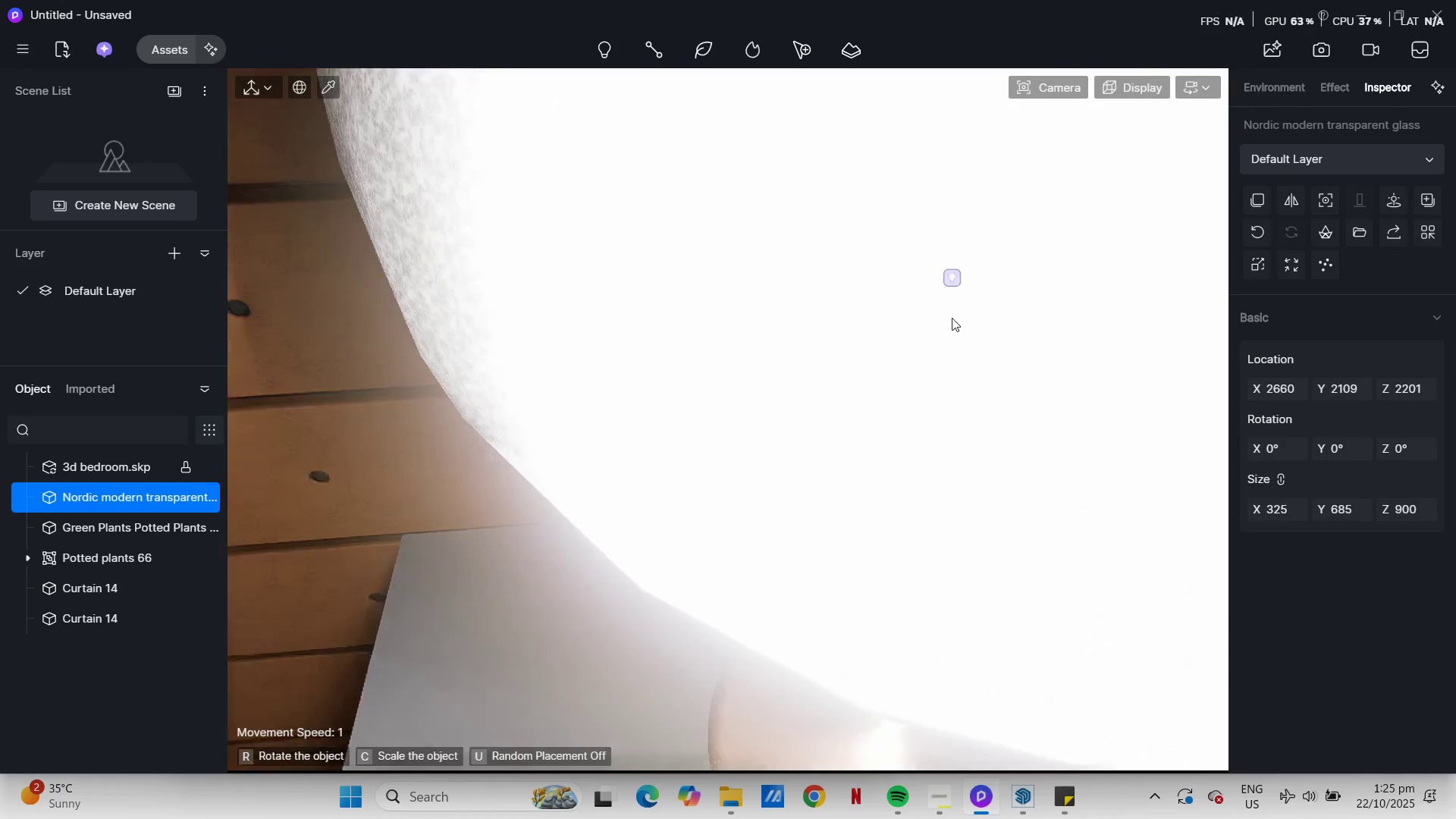 
hold_key(key=W, duration=0.5)
 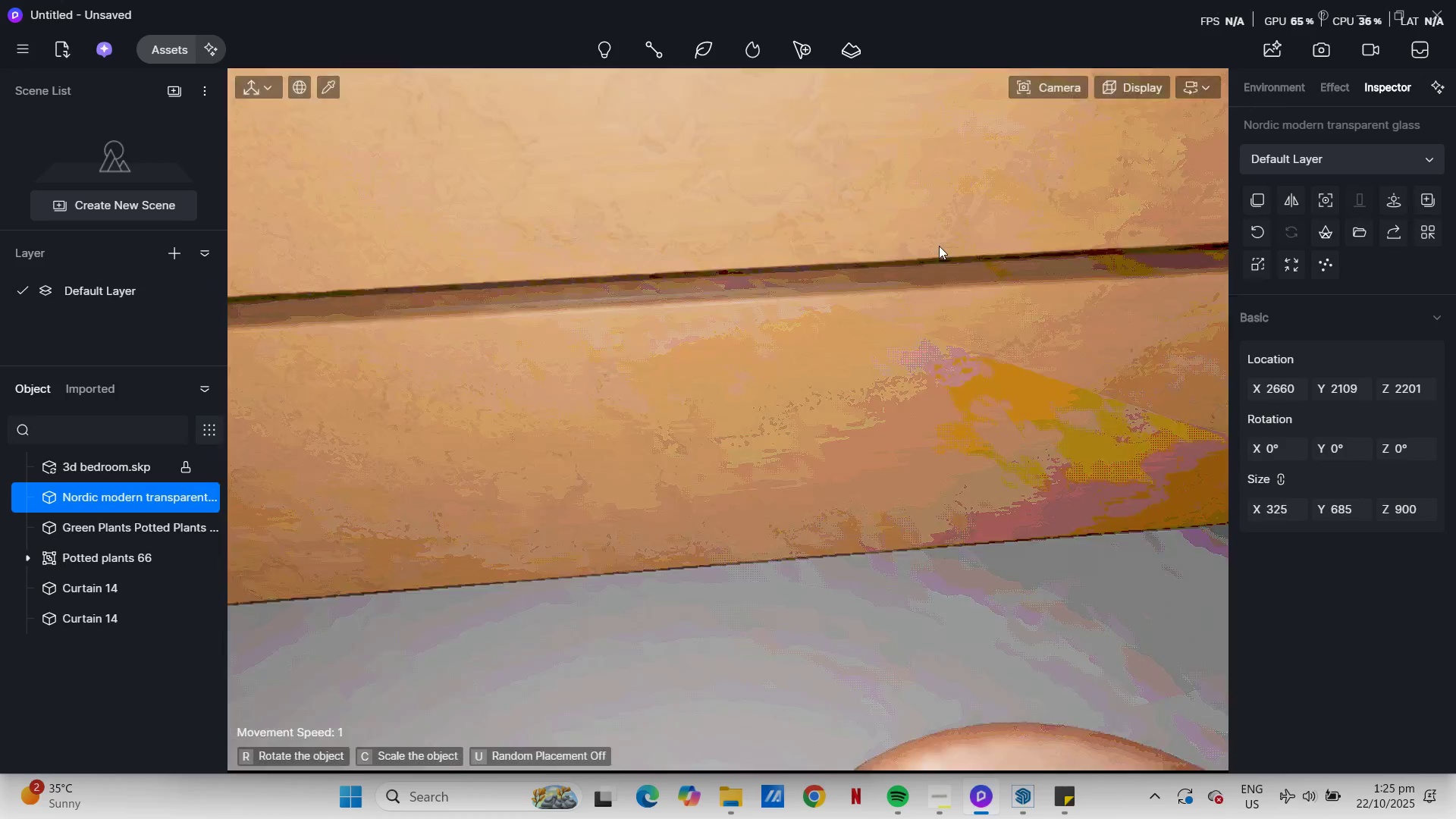 
scroll: coordinate [939, 246], scroll_direction: down, amount: 11.0
 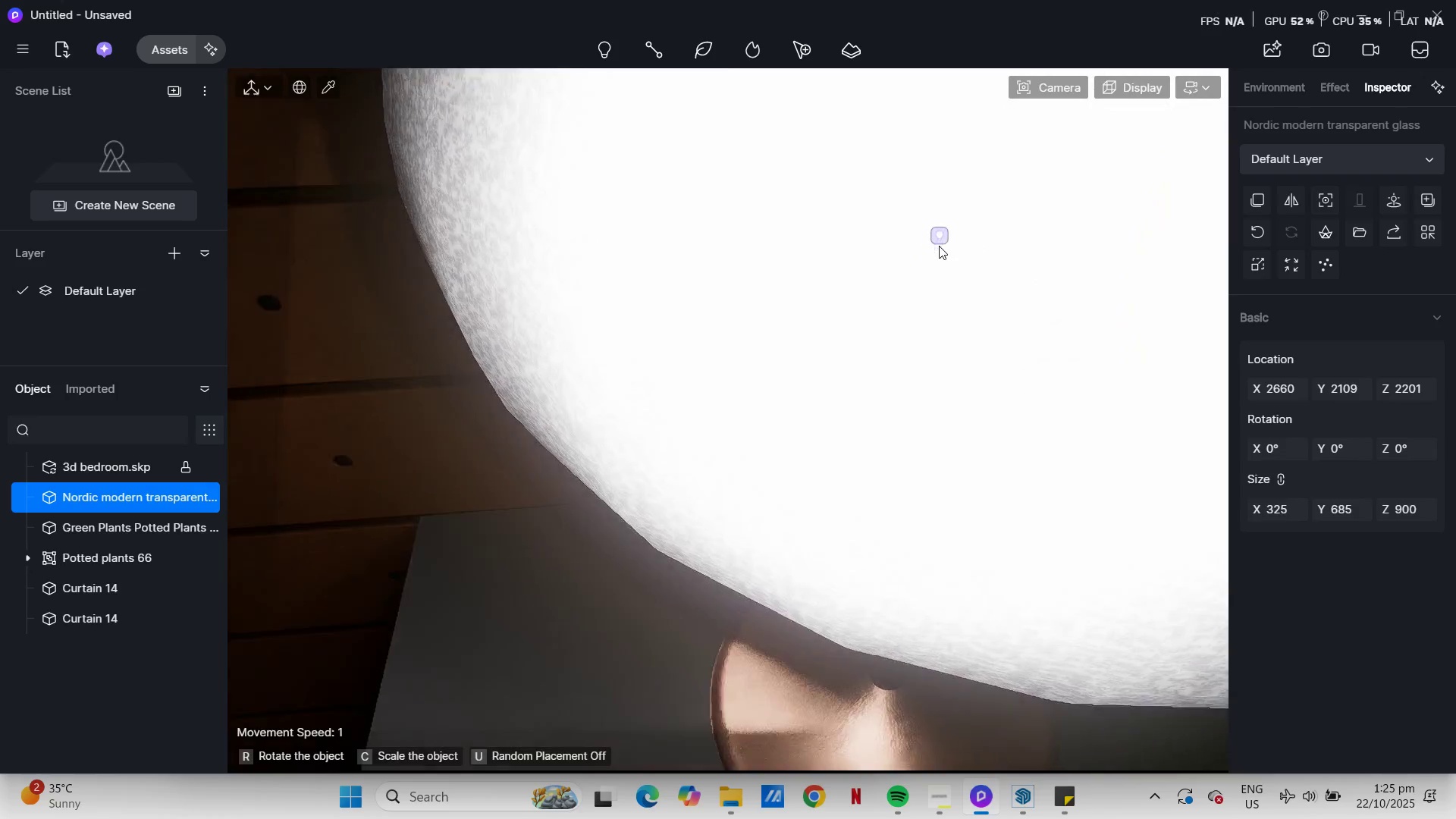 
key(W)
 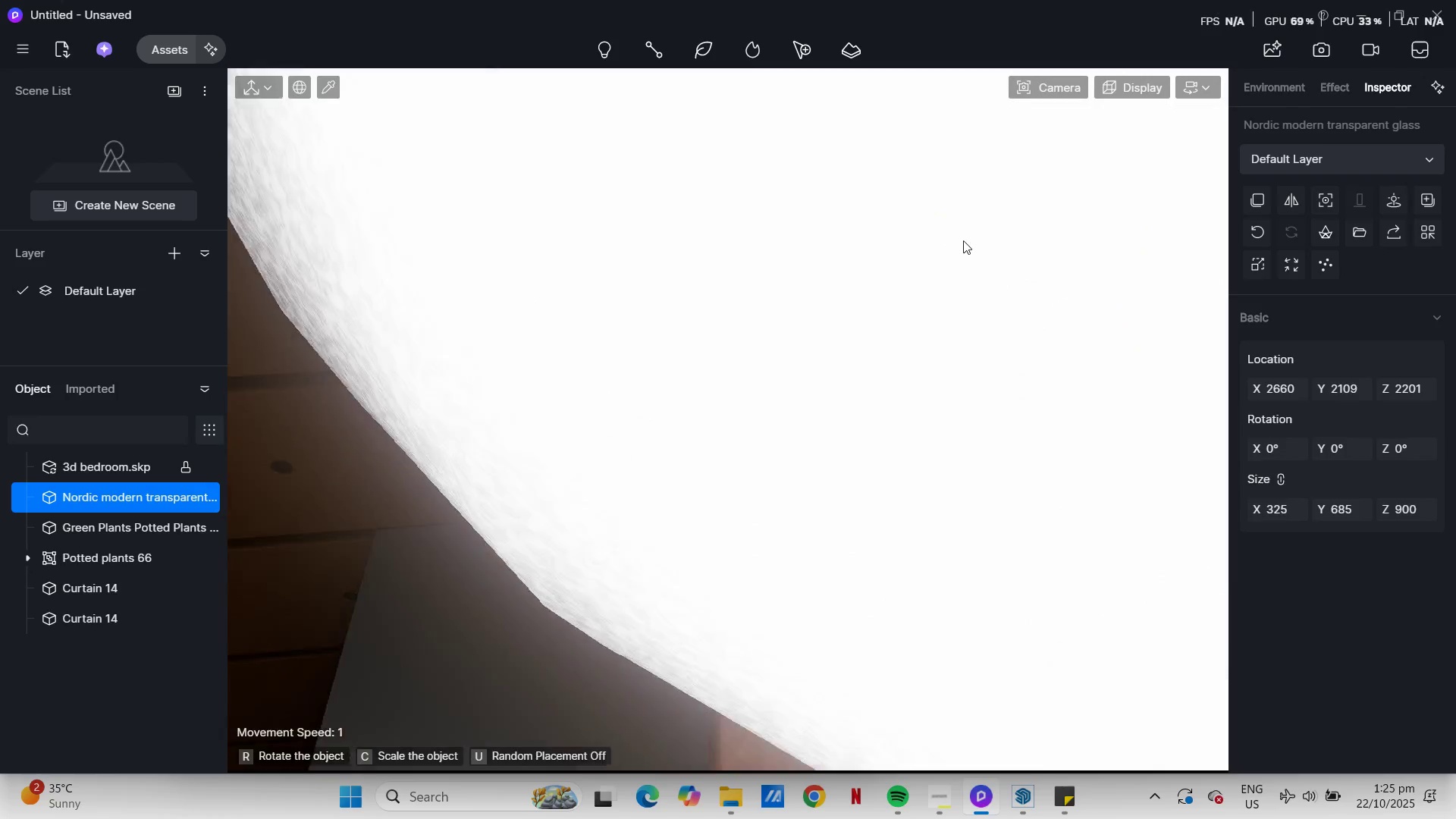 
scroll: coordinate [964, 240], scroll_direction: up, amount: 1.0
 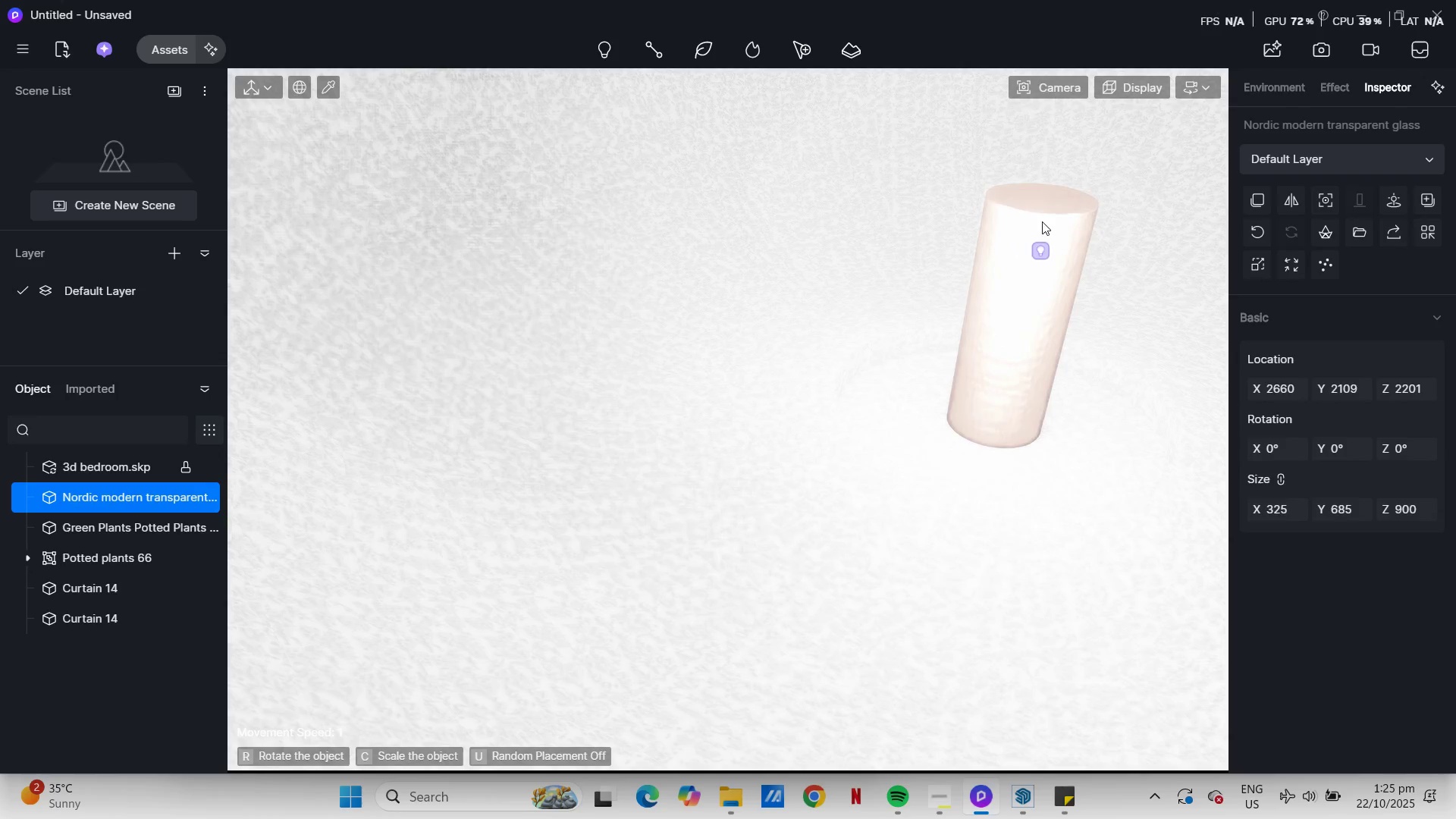 
left_click([1044, 212])
 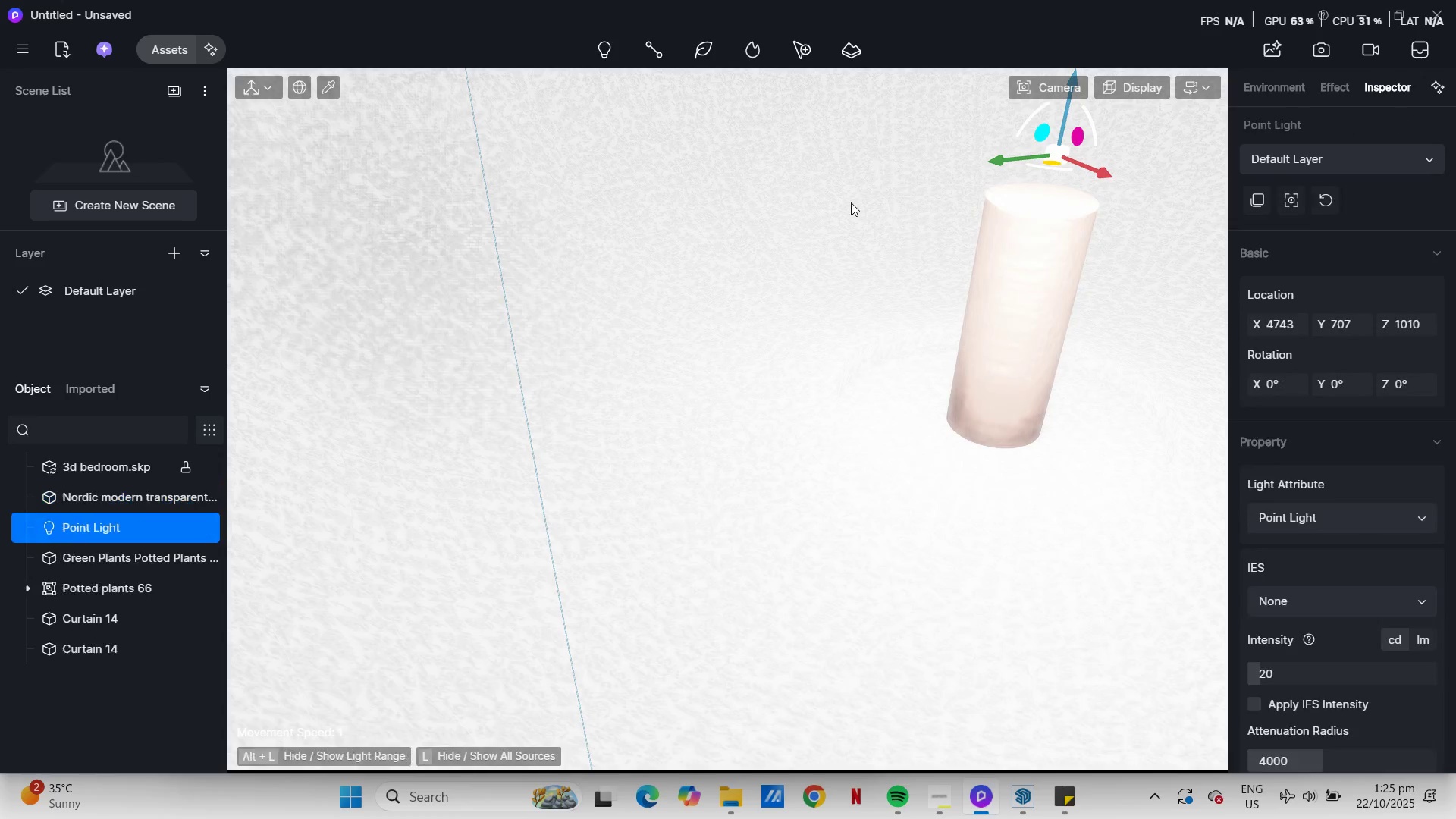 
scroll: coordinate [635, 261], scroll_direction: down, amount: 45.0
 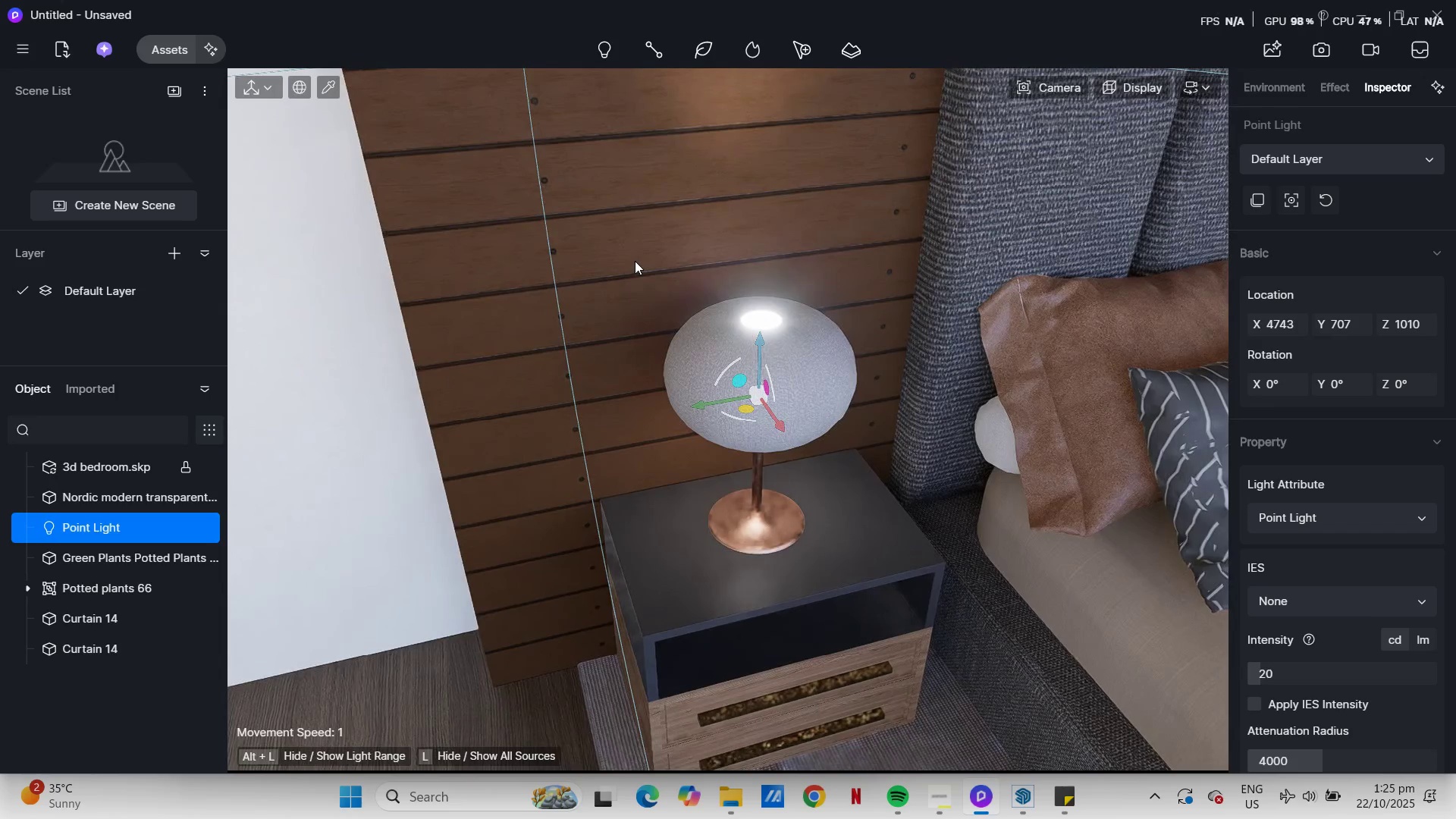 
hold_key(key=D, duration=1.52)
 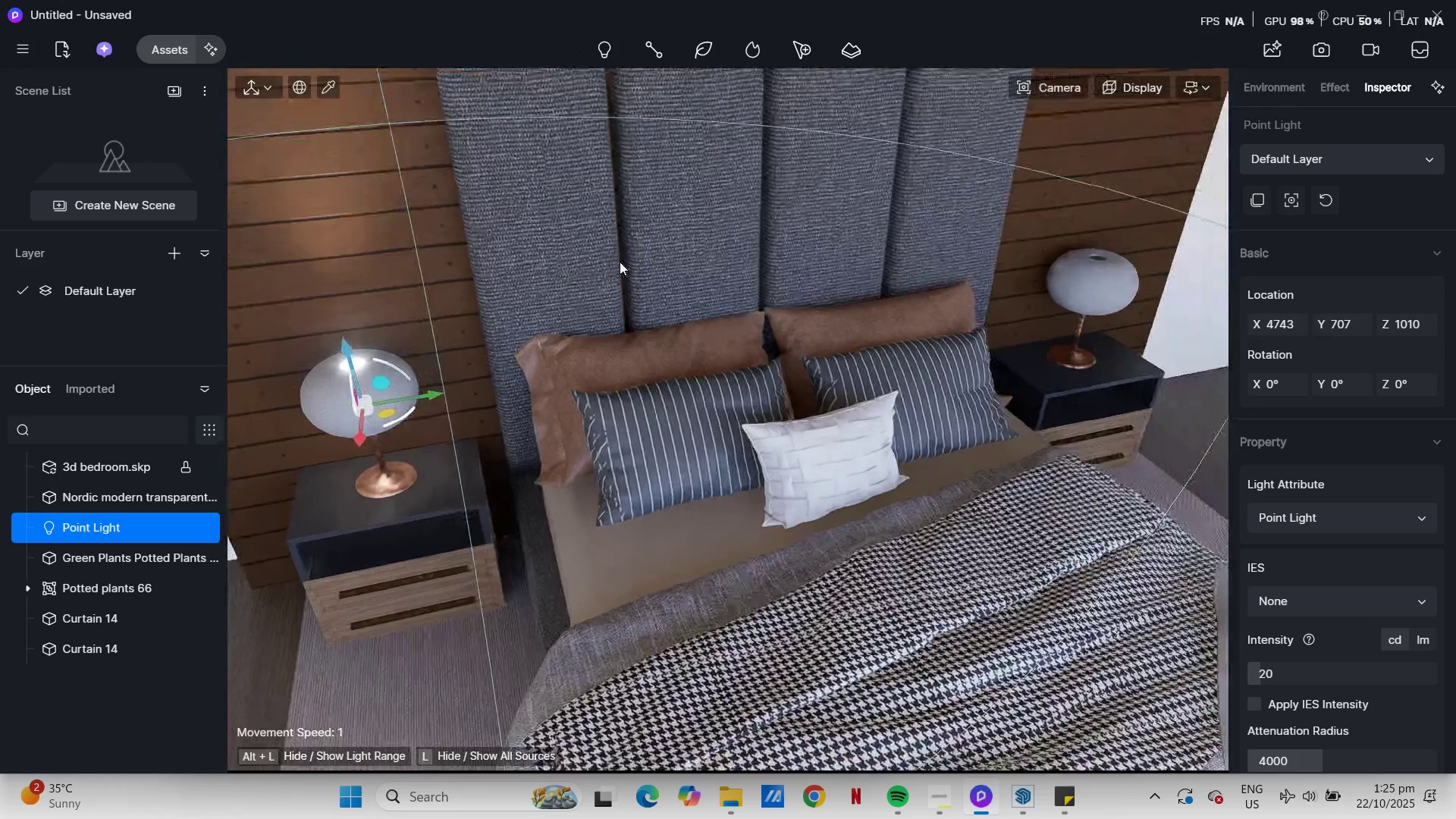 
scroll: coordinate [620, 262], scroll_direction: down, amount: 38.0
 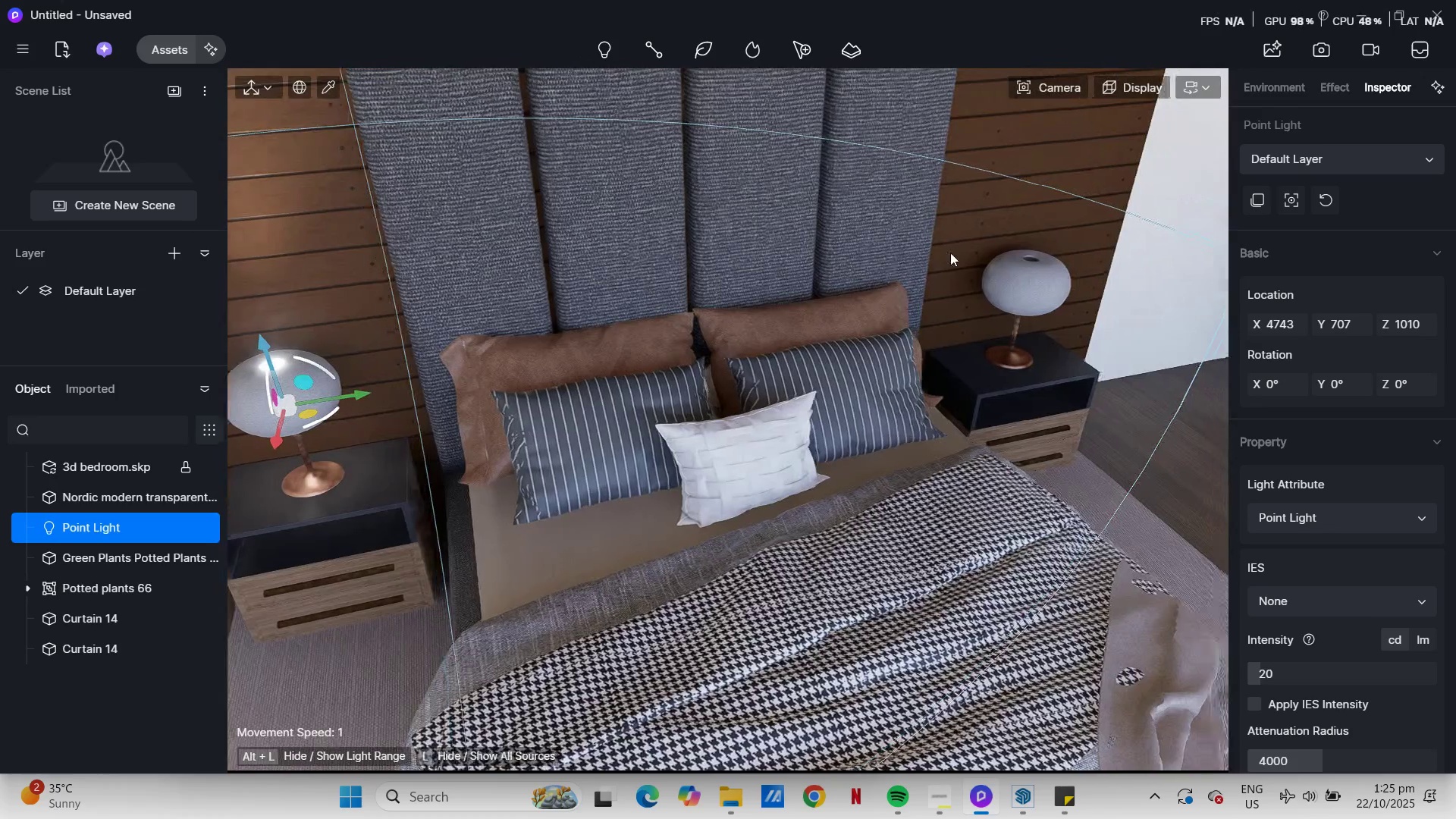 
hold_key(key=D, duration=0.95)
 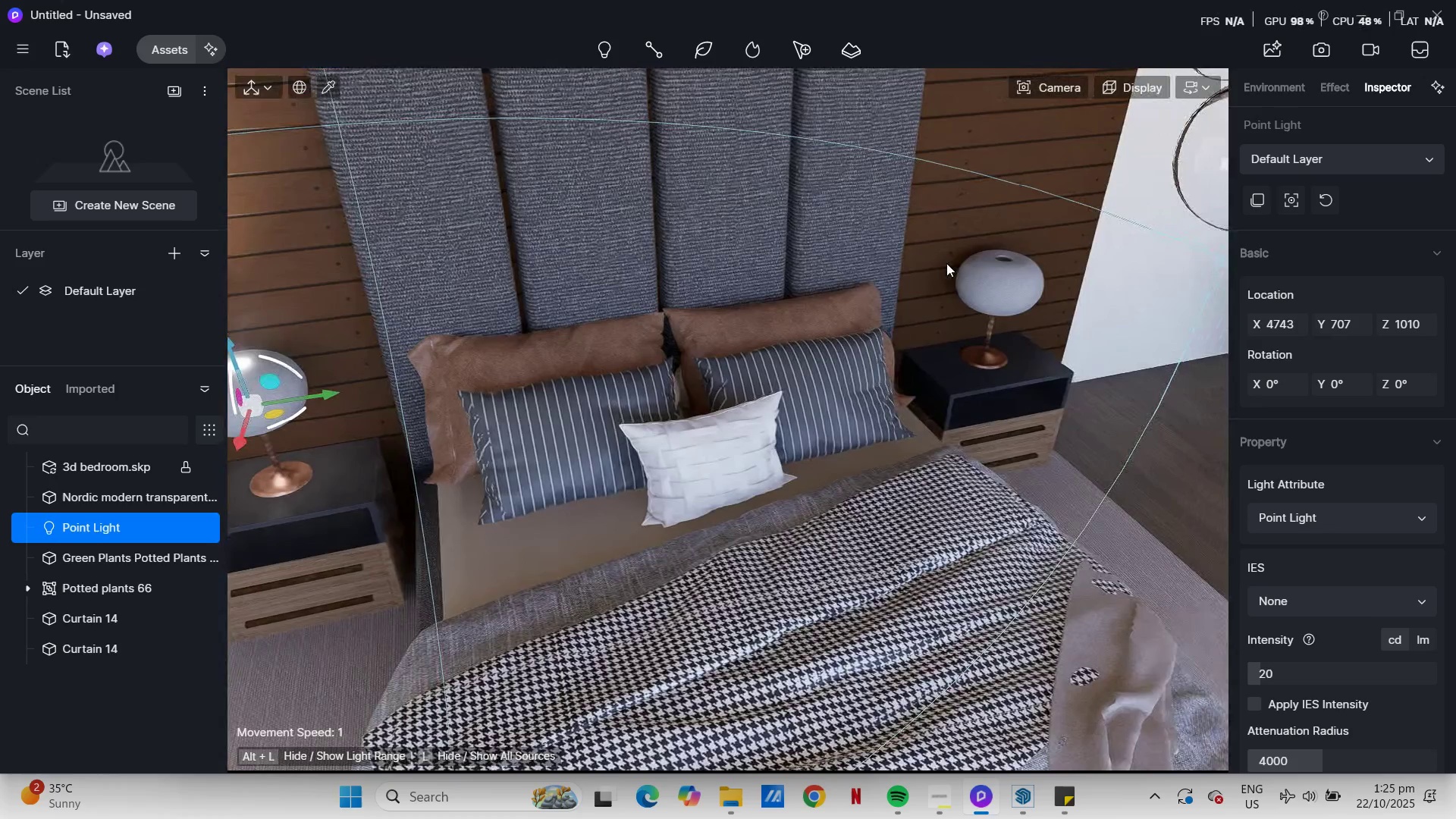 
scroll: coordinate [946, 263], scroll_direction: up, amount: 7.0
 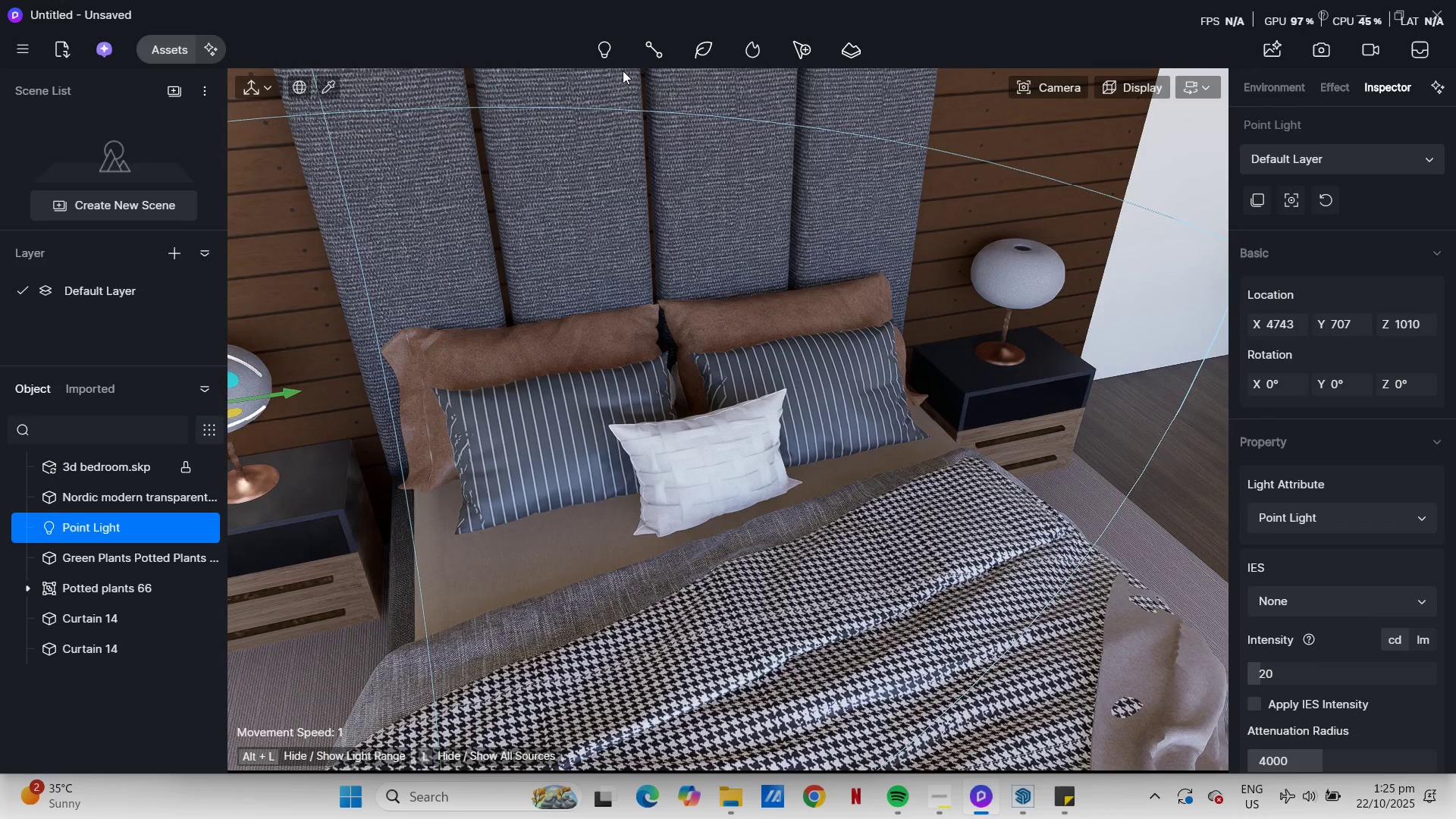 
left_click([609, 56])
 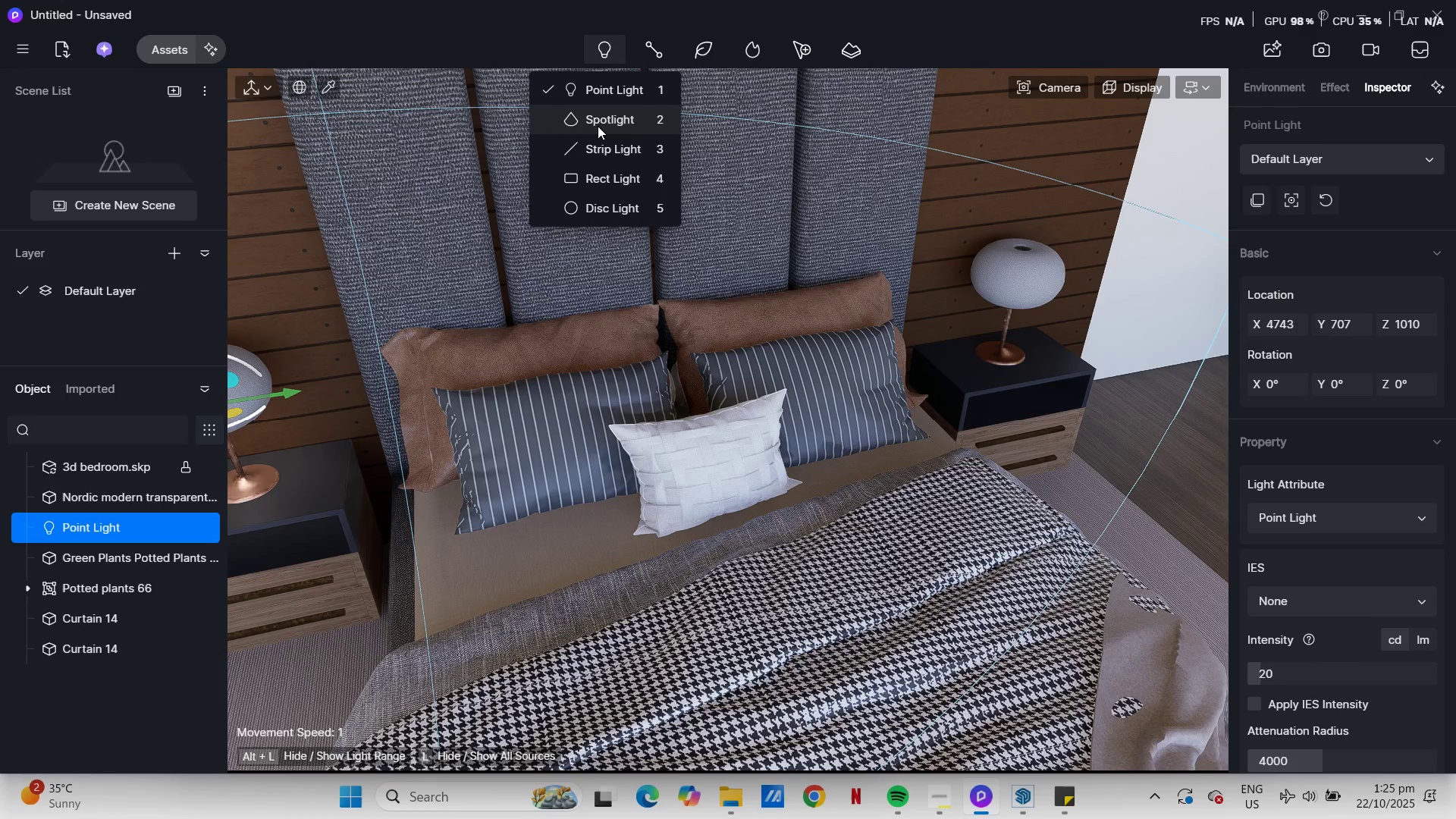 
scroll: coordinate [777, 326], scroll_direction: down, amount: 20.0
 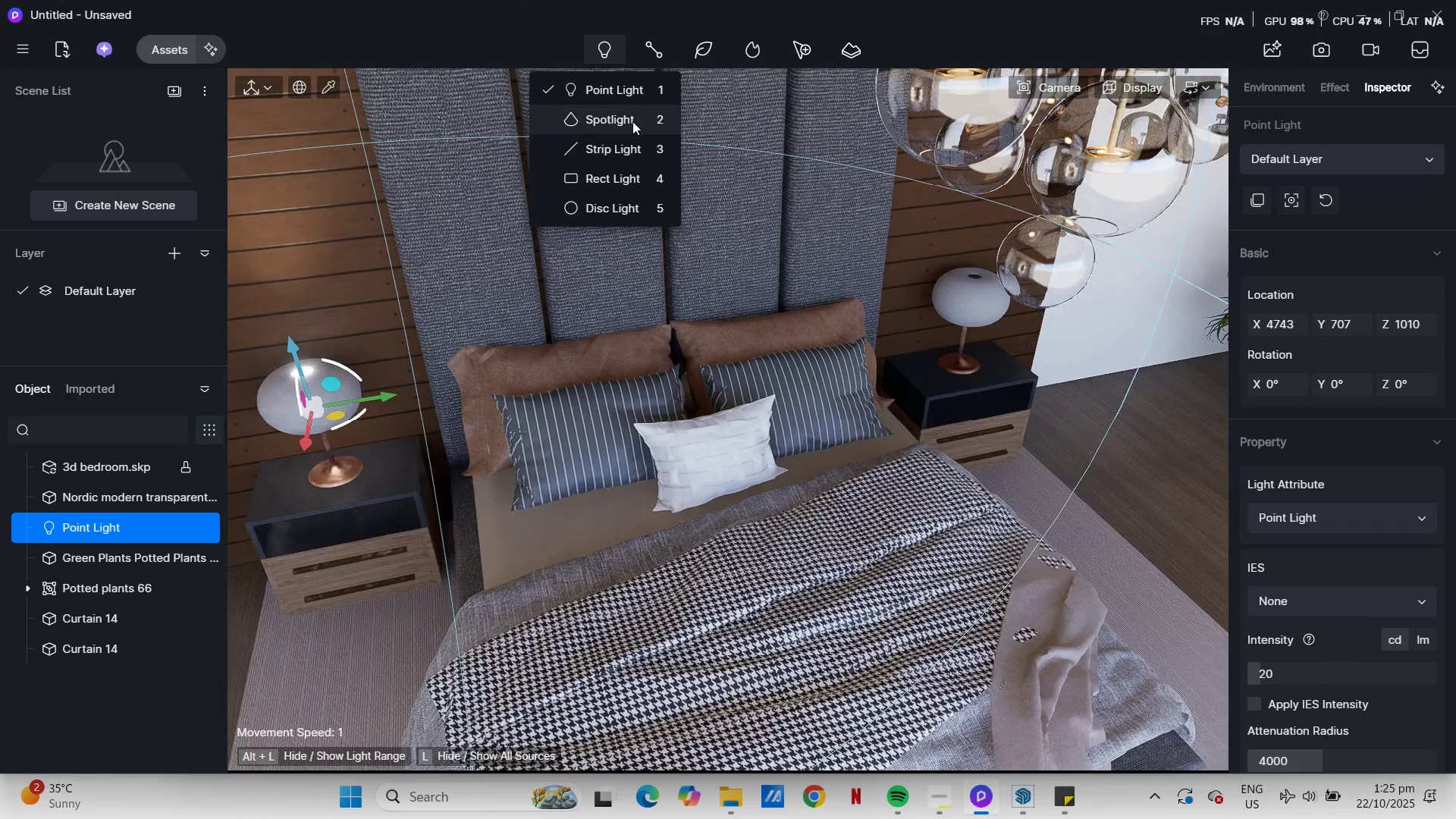 
left_click([632, 121])
 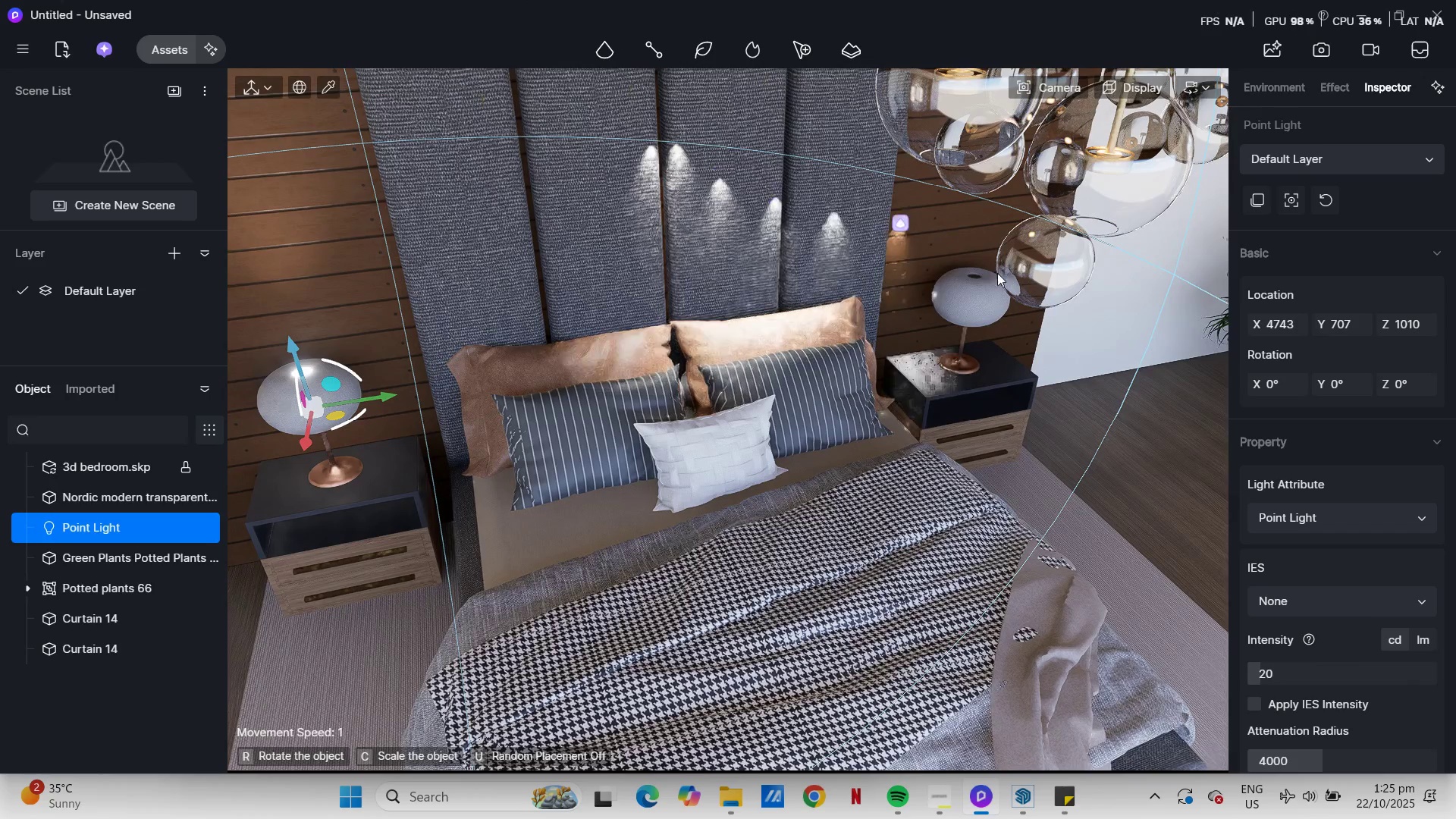 
scroll: coordinate [1021, 272], scroll_direction: up, amount: 18.0
 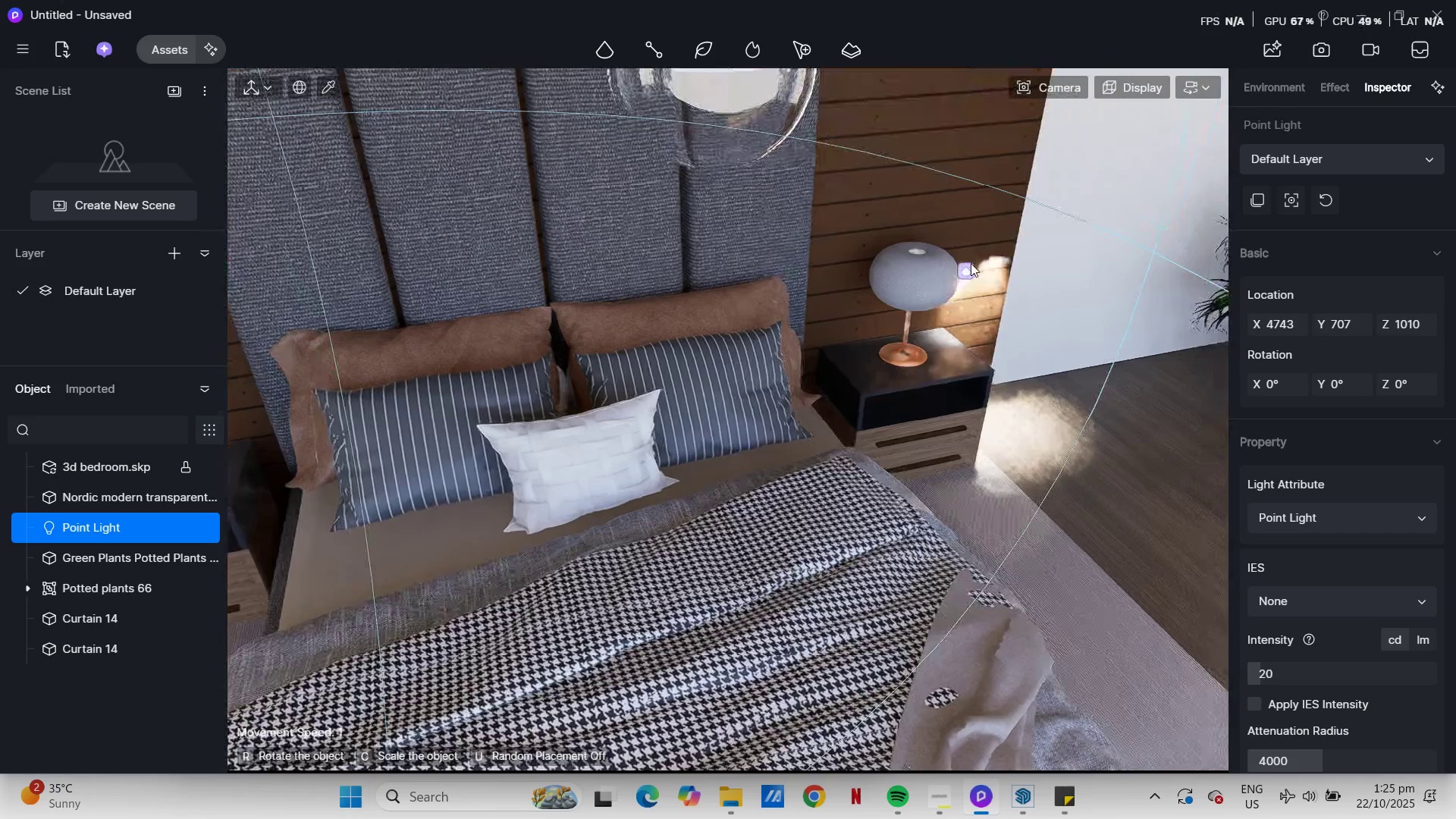 
hold_key(key=D, duration=1.52)
 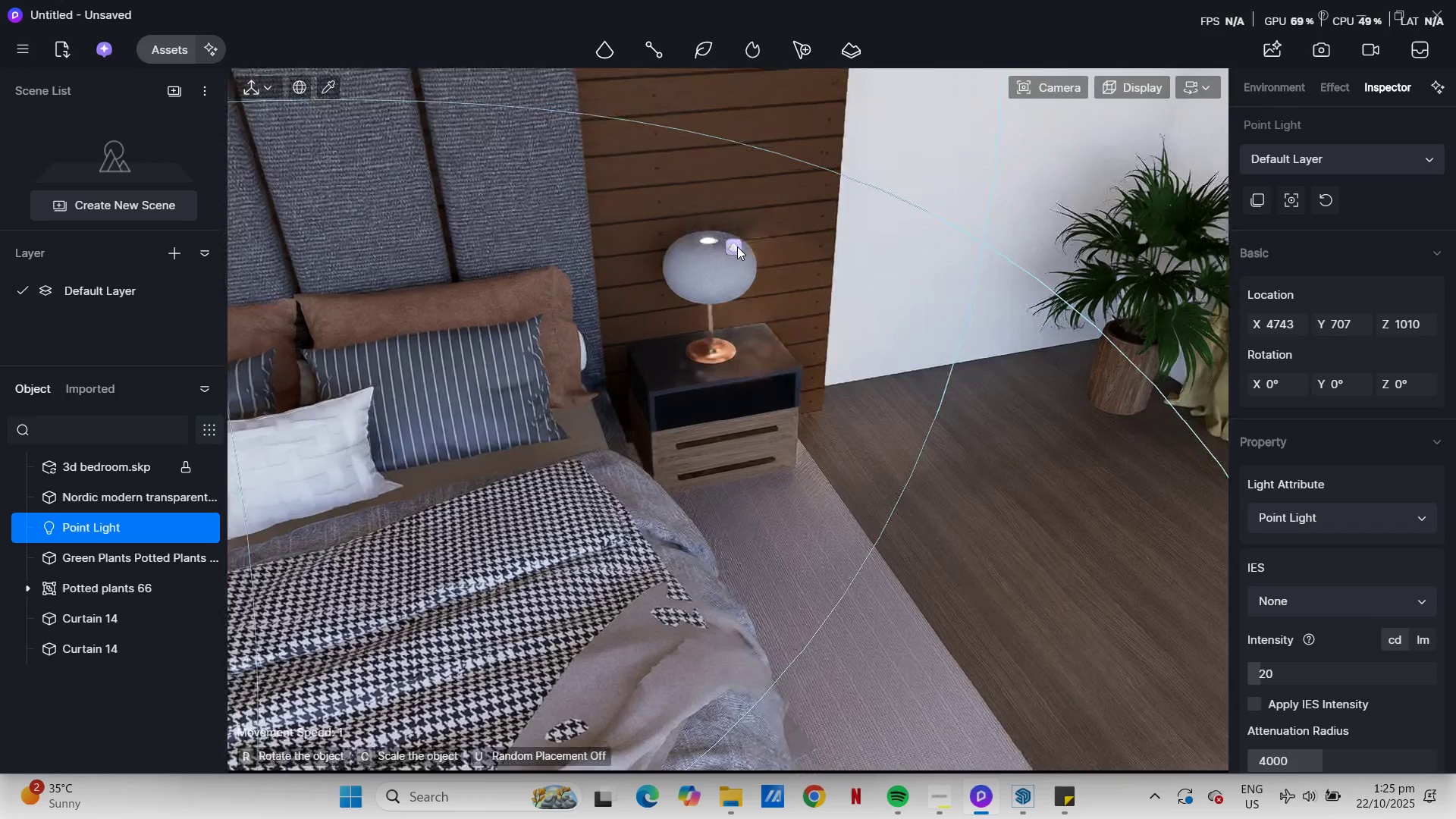 
scroll: coordinate [971, 267], scroll_direction: up, amount: 1.0
 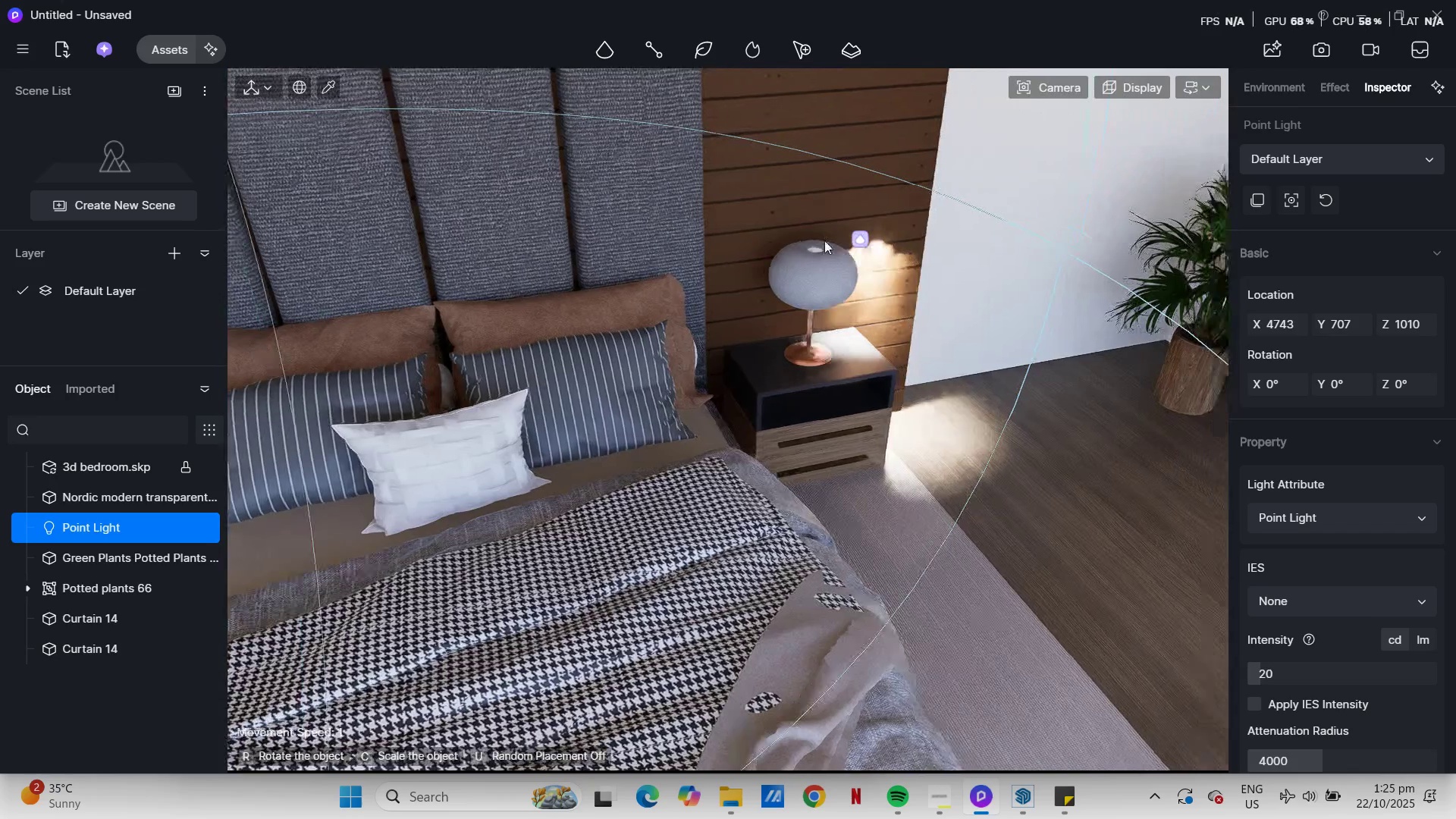 
hold_key(key=D, duration=0.36)
 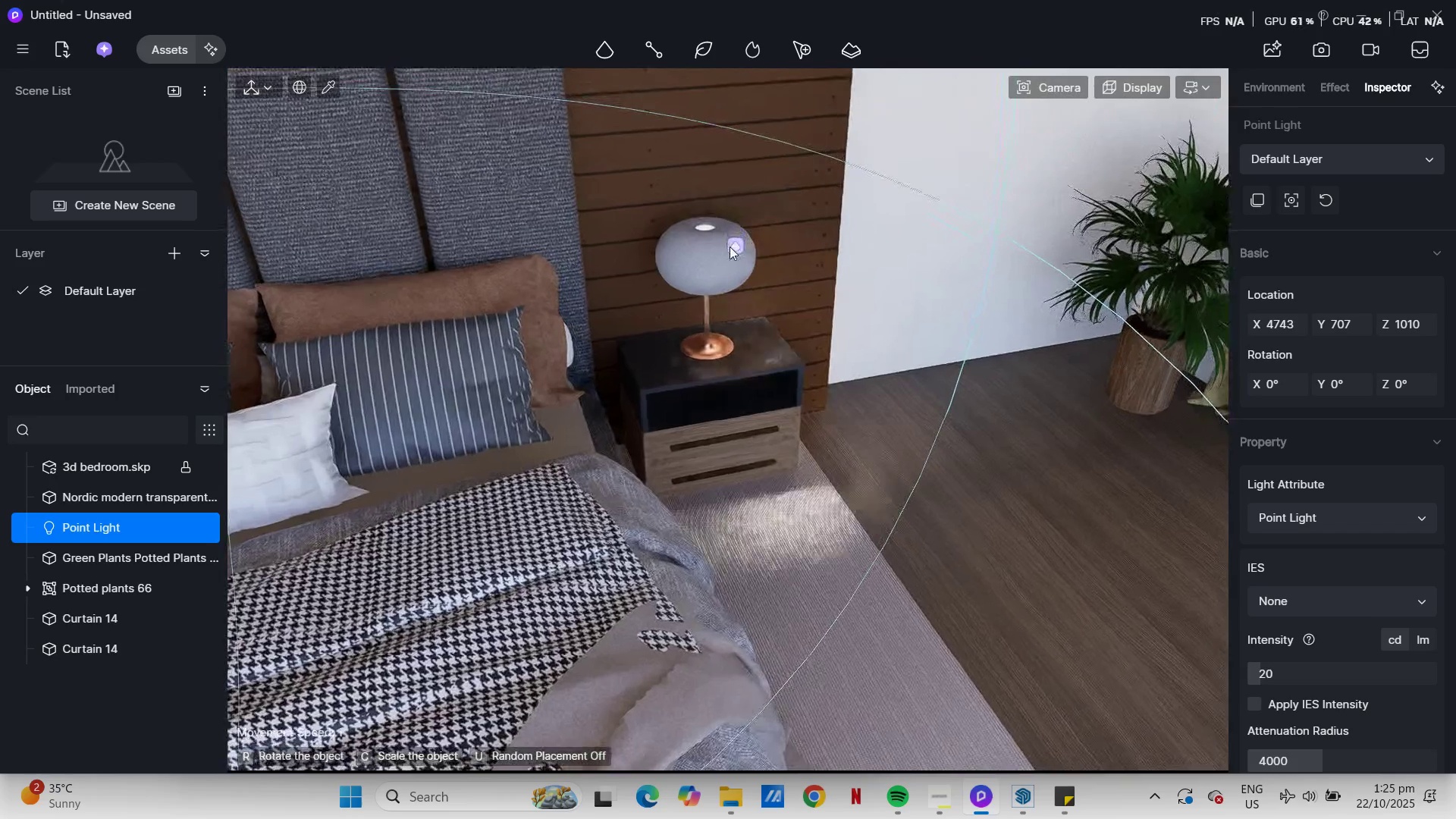 
scroll: coordinate [737, 228], scroll_direction: up, amount: 26.0
 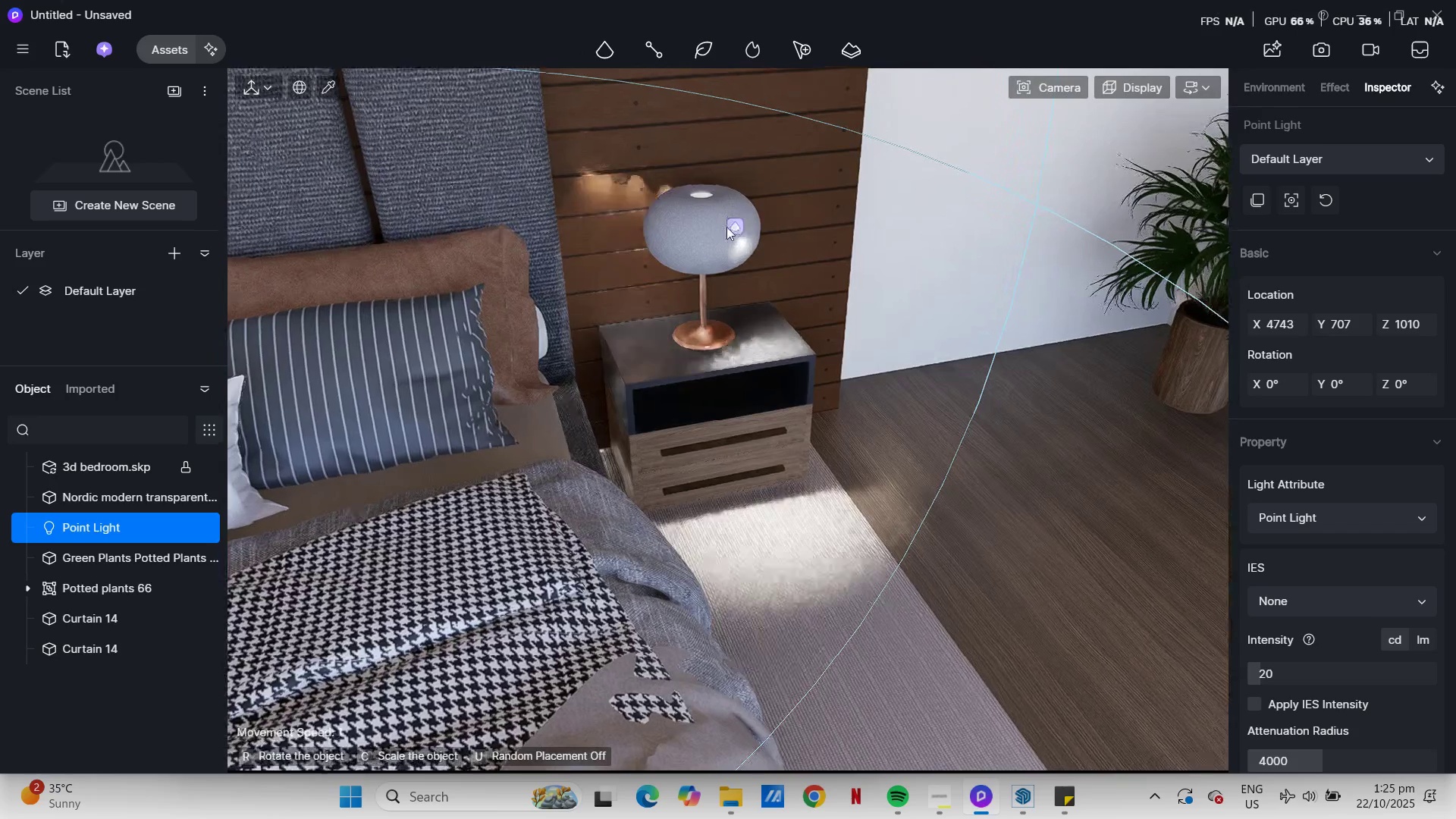 
hold_key(key=Q, duration=0.45)
 